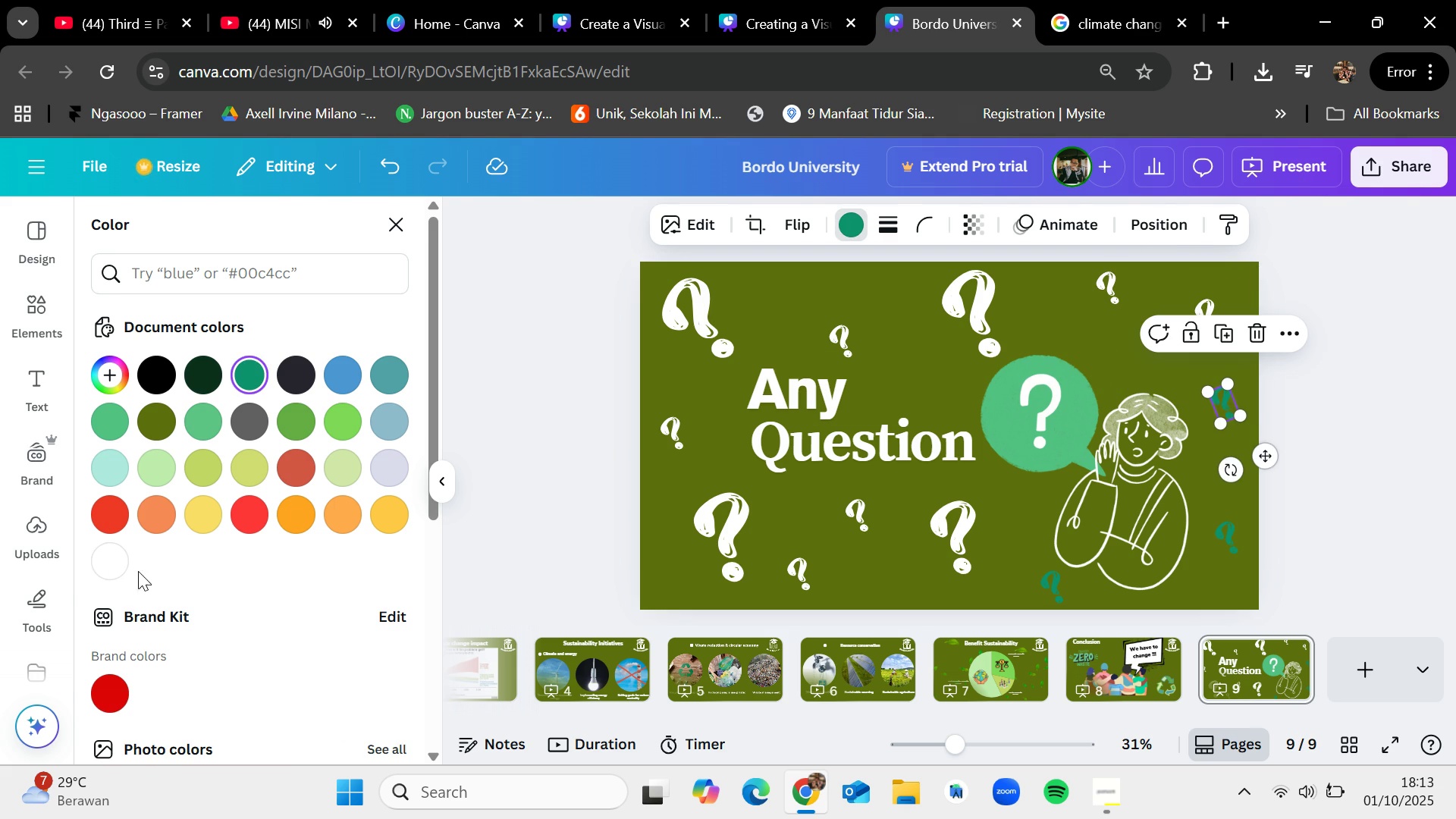 
left_click([109, 566])
 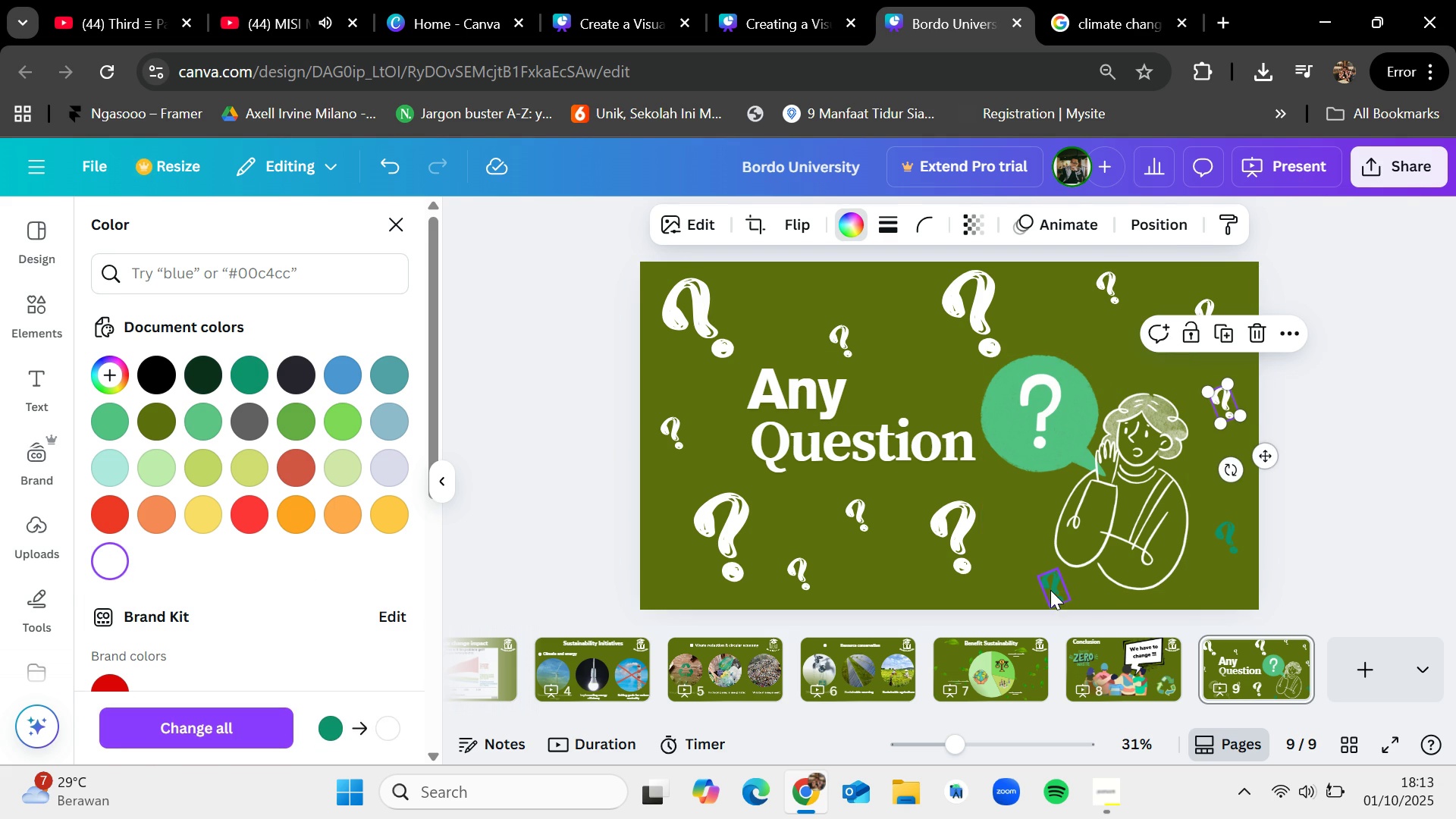 
left_click([1051, 593])
 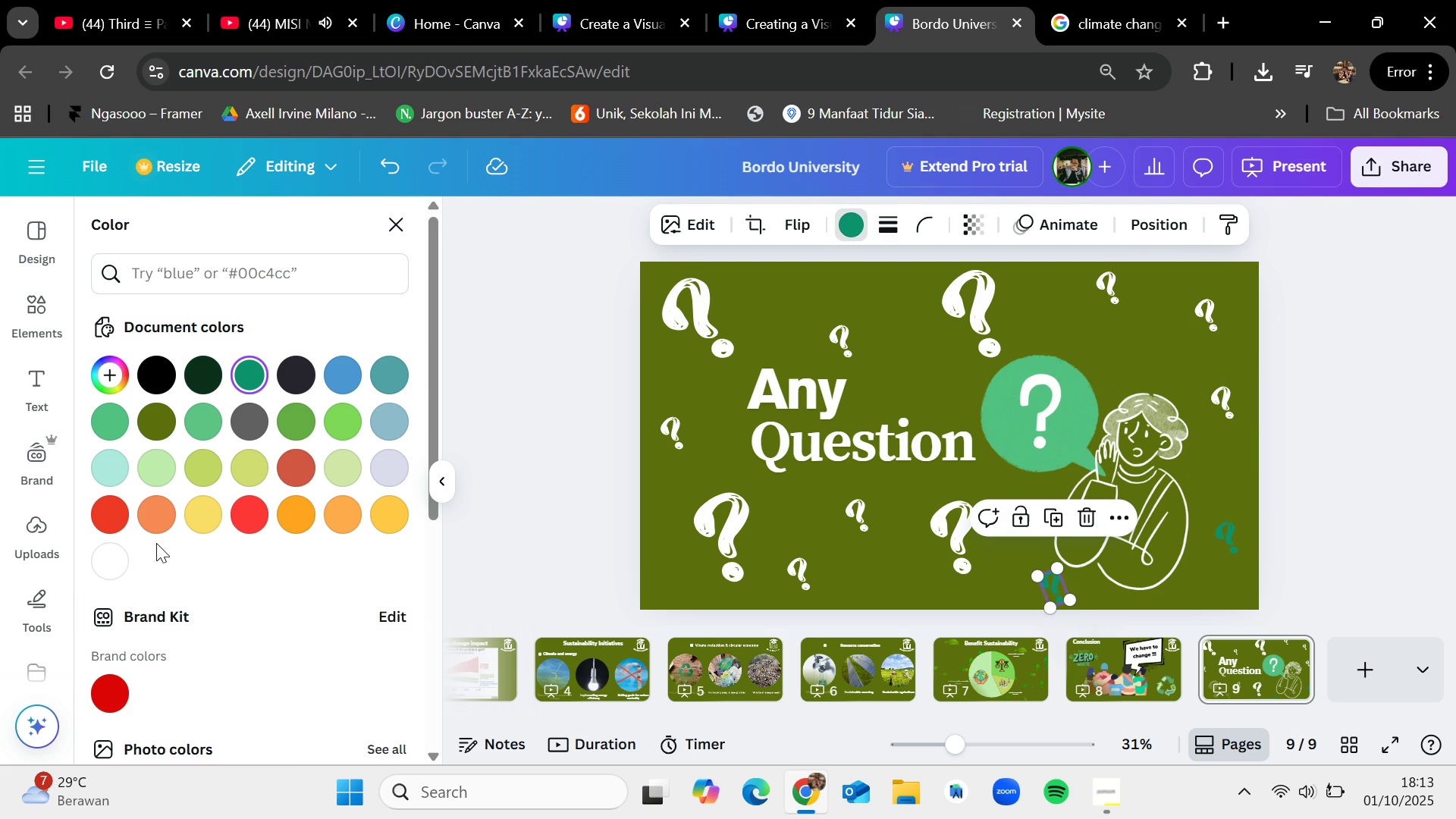 
left_click([111, 563])
 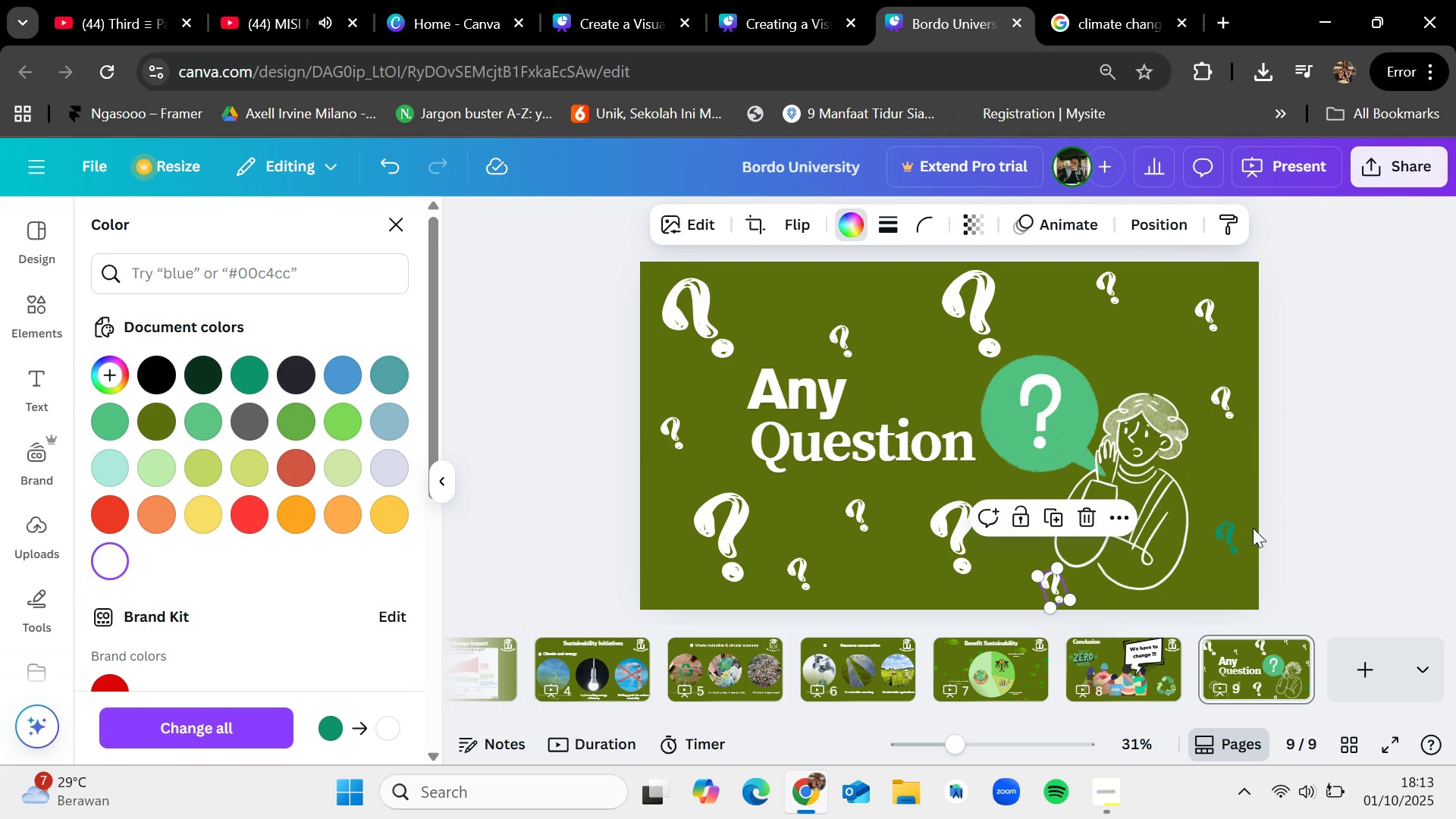 
left_click([1225, 536])
 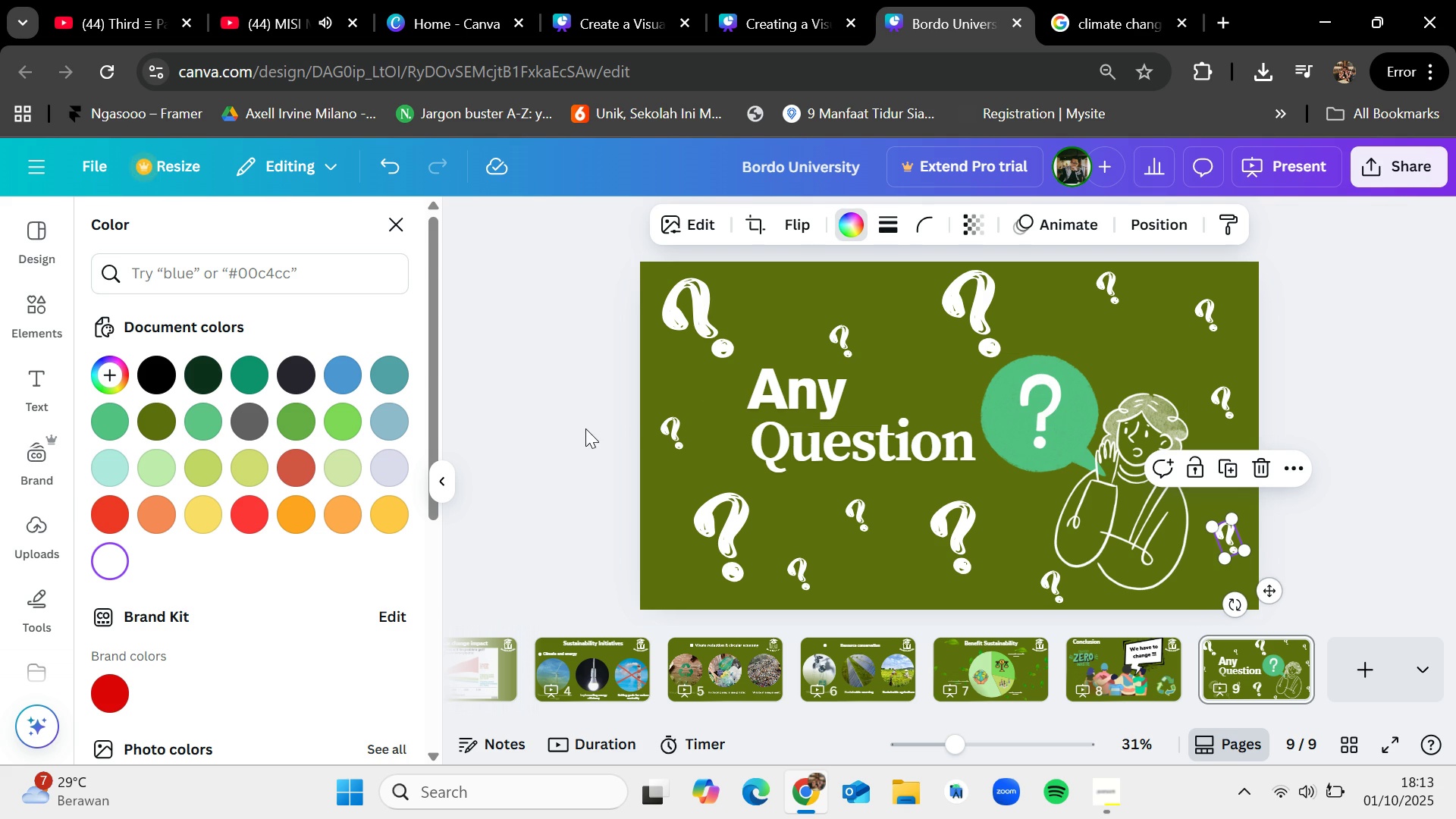 
wait(5.13)
 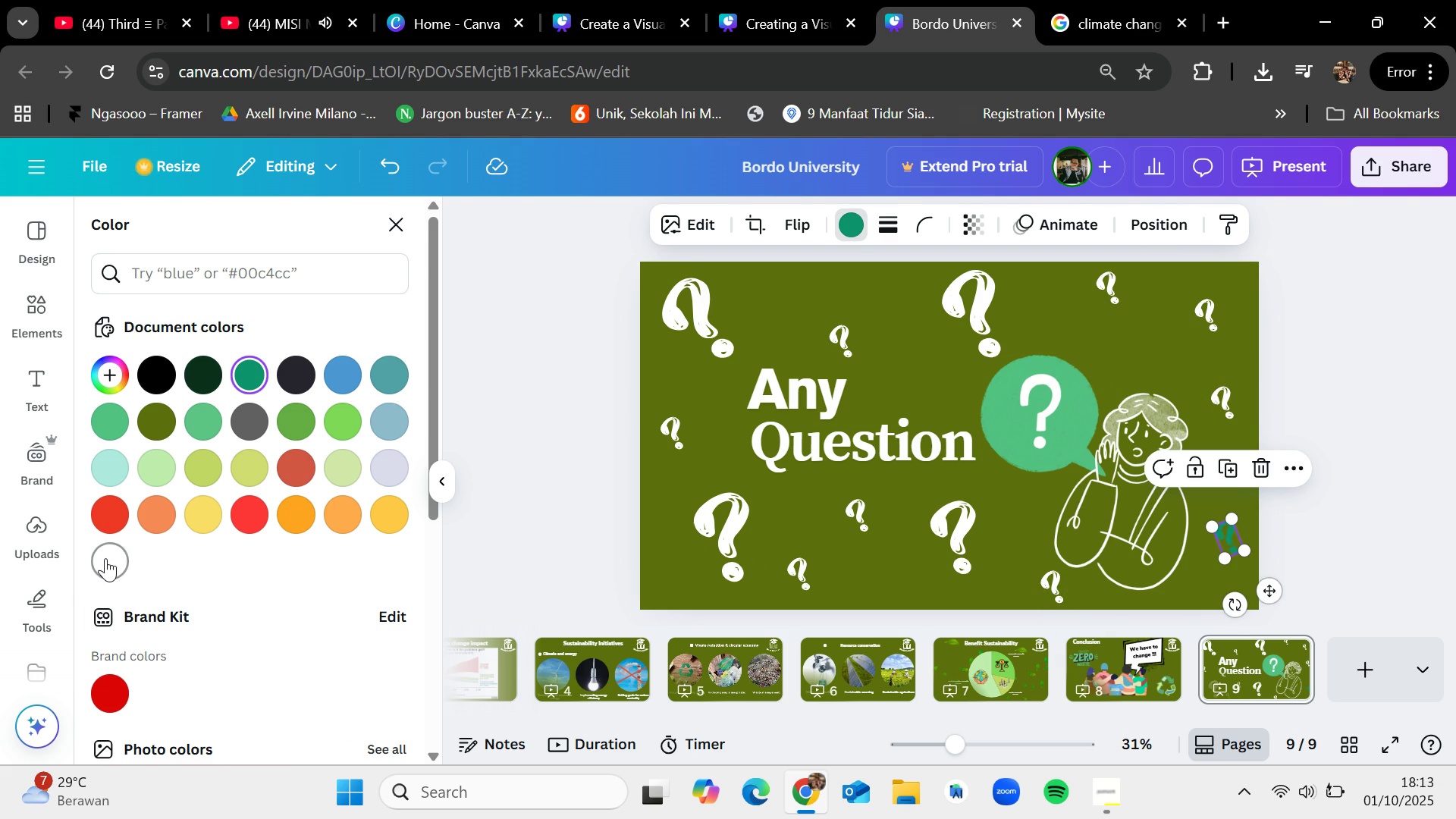 
left_click([551, 388])
 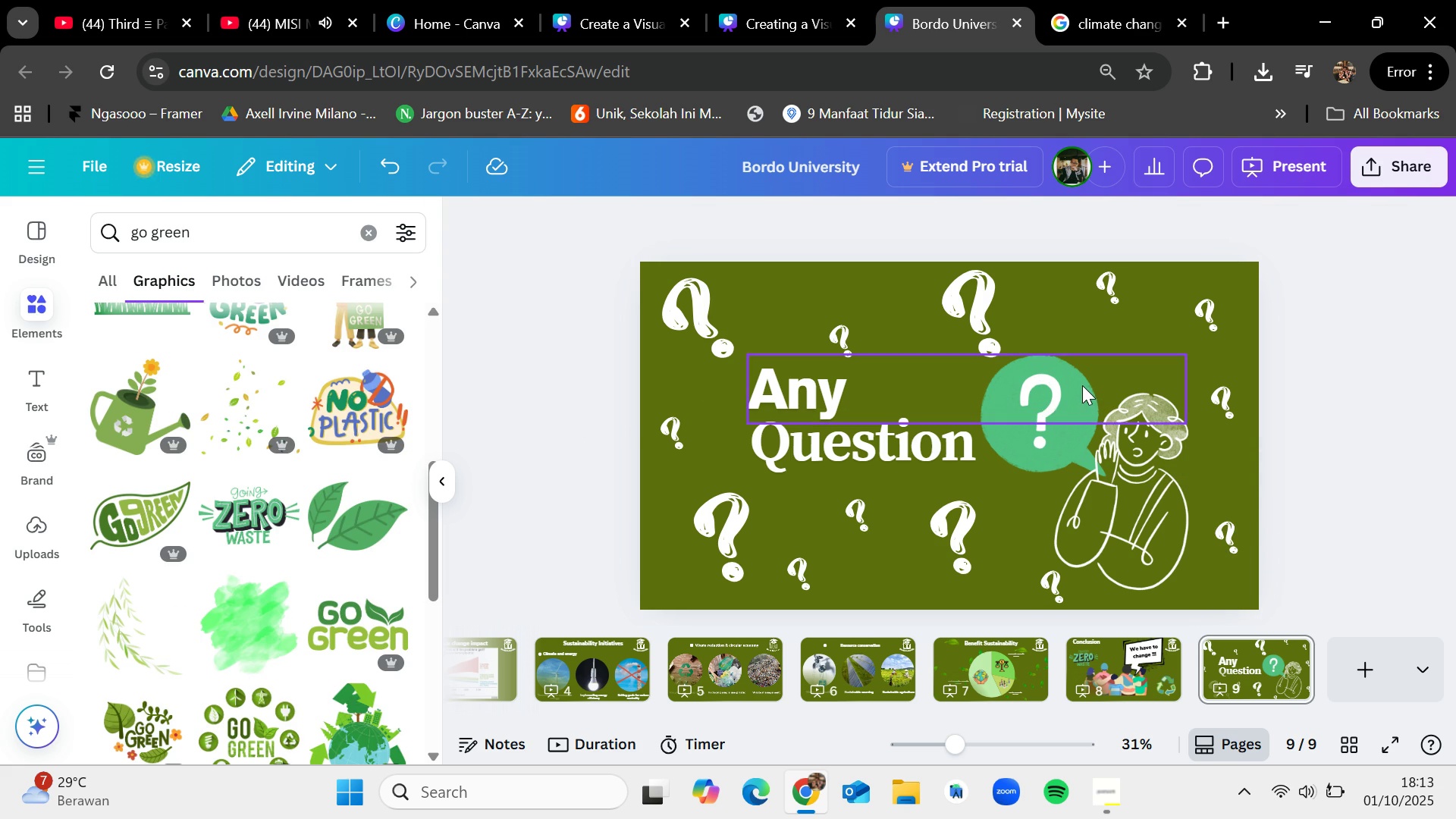 
left_click([1156, 520])
 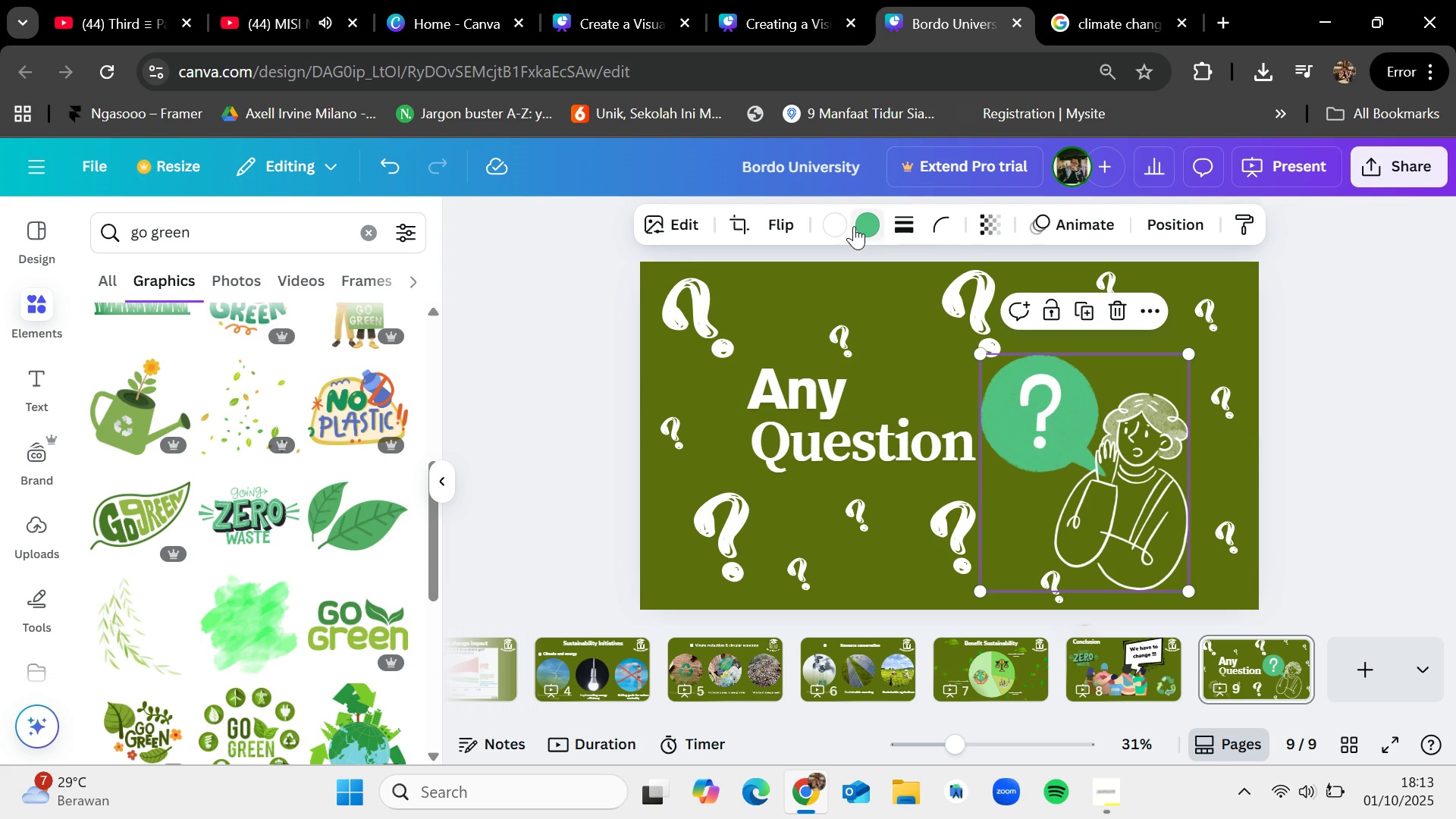 
left_click([863, 233])
 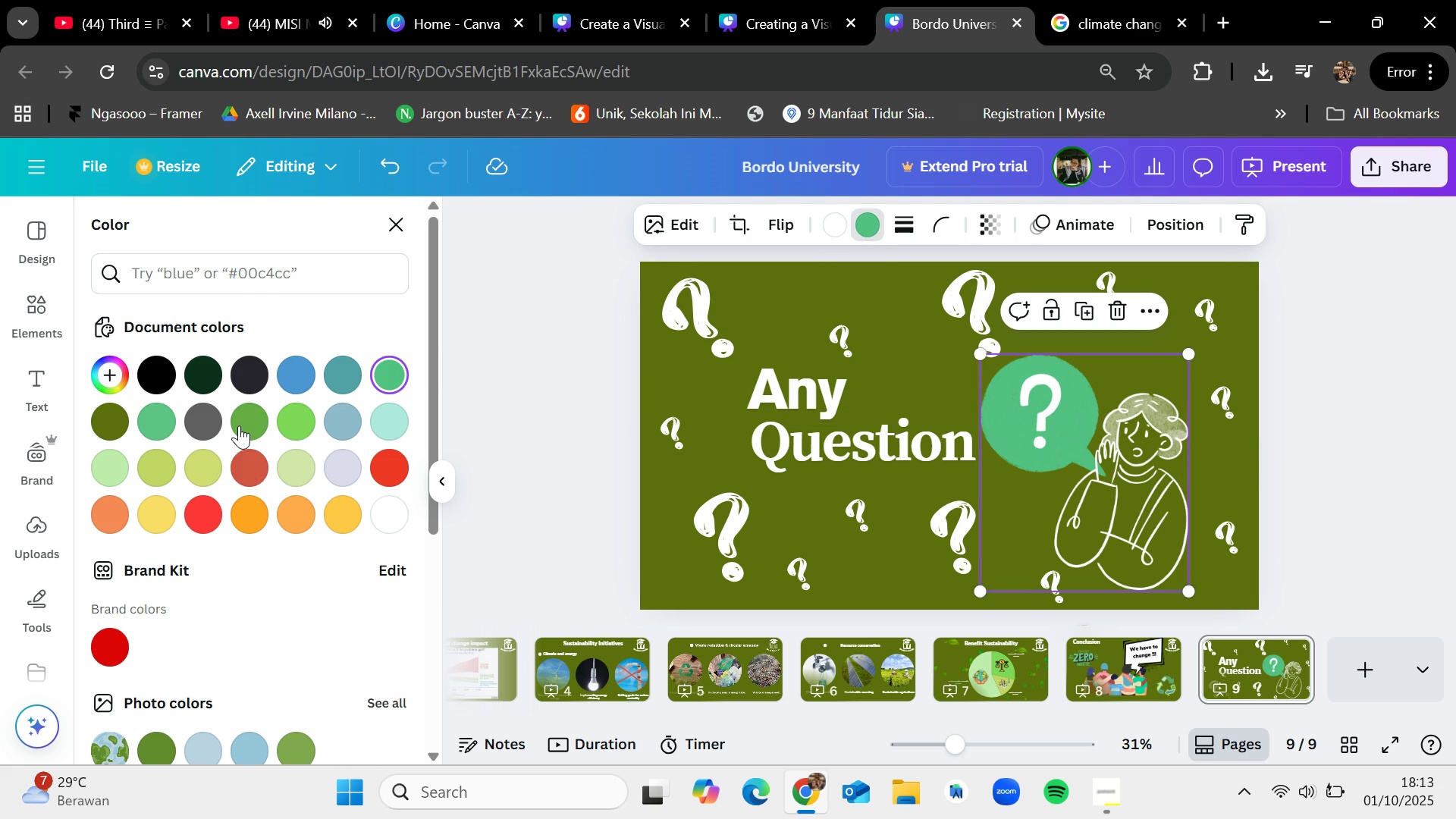 
left_click([238, 422])
 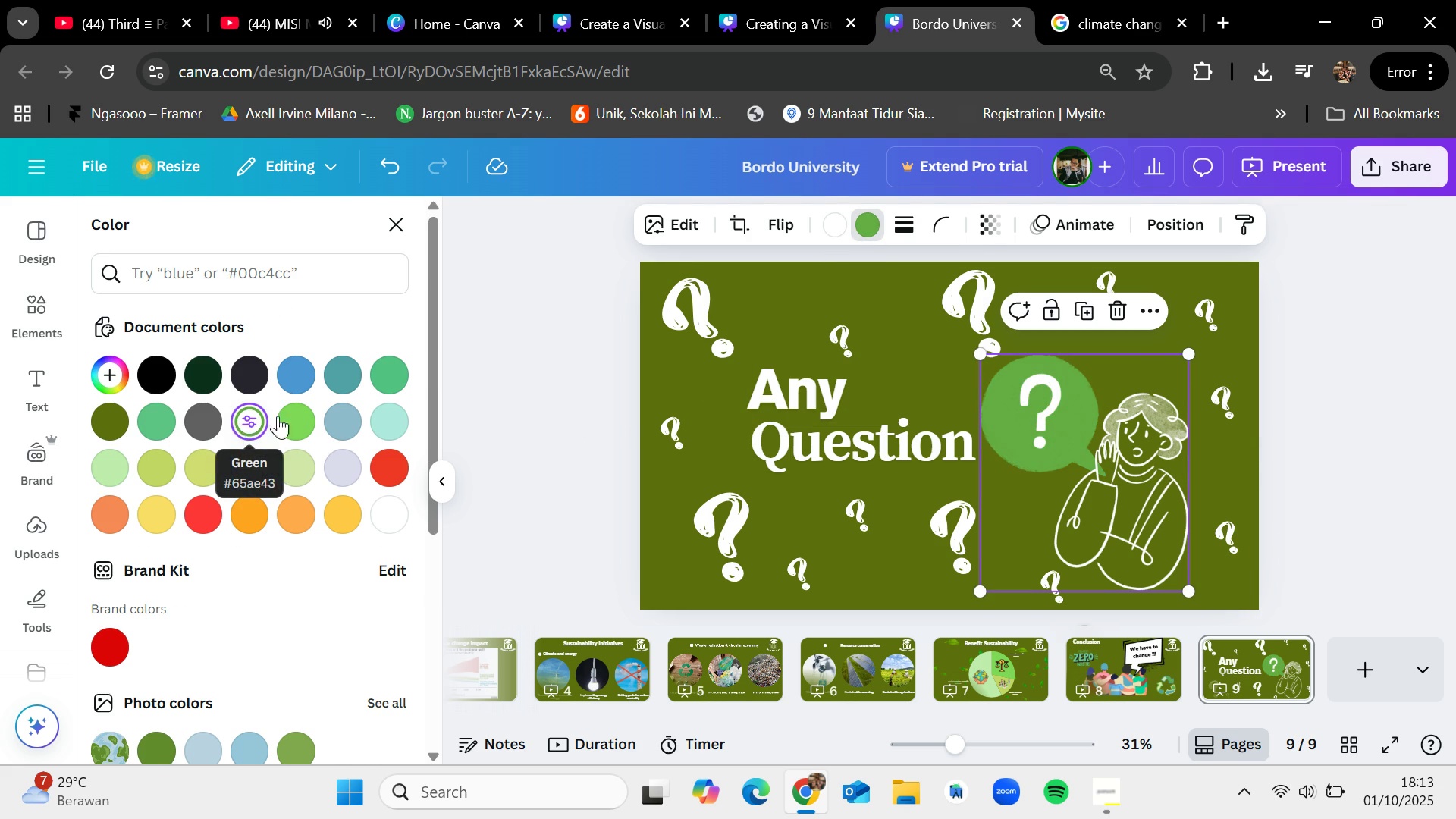 
left_click([297, 416])
 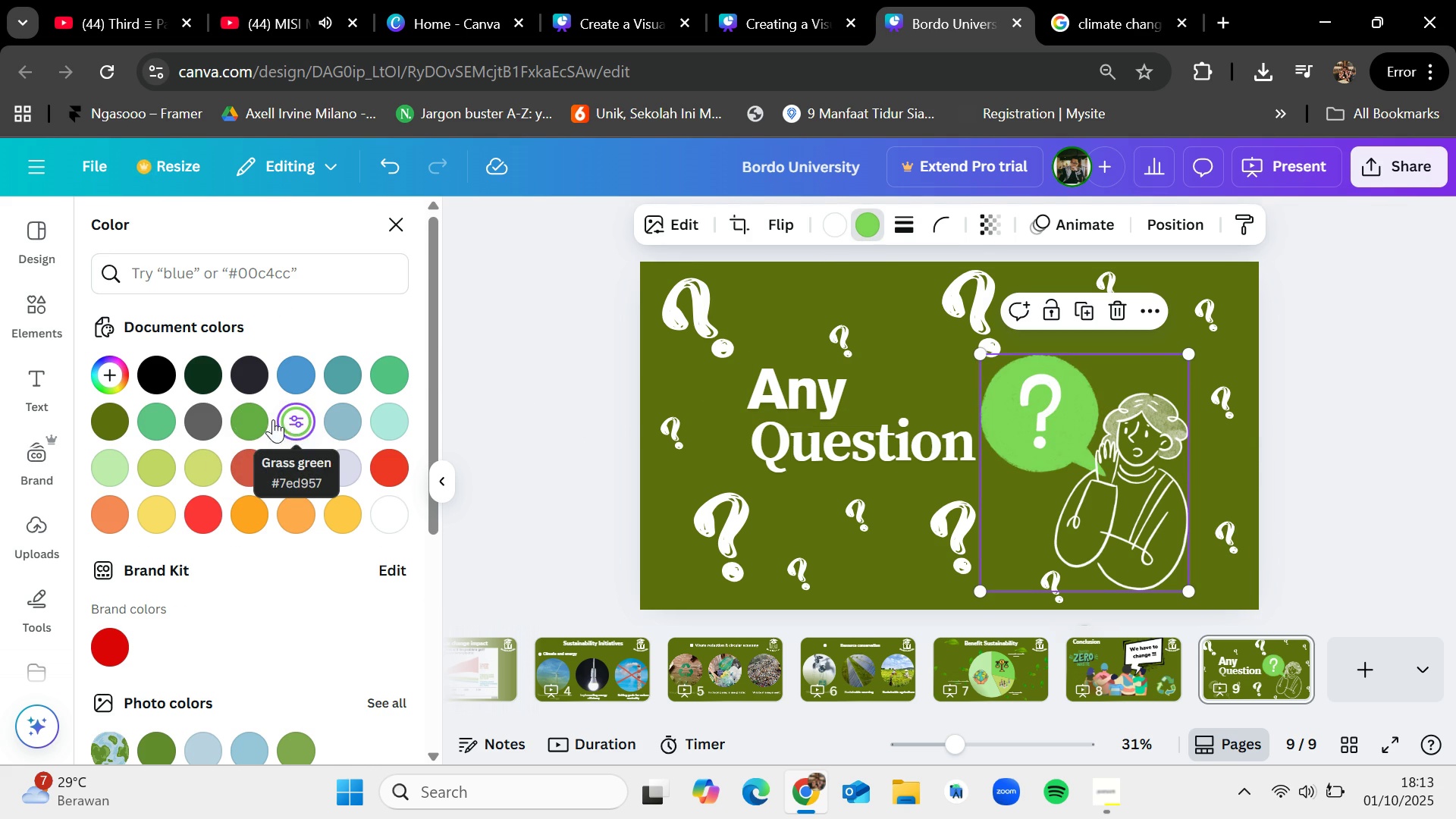 
left_click([243, 419])
 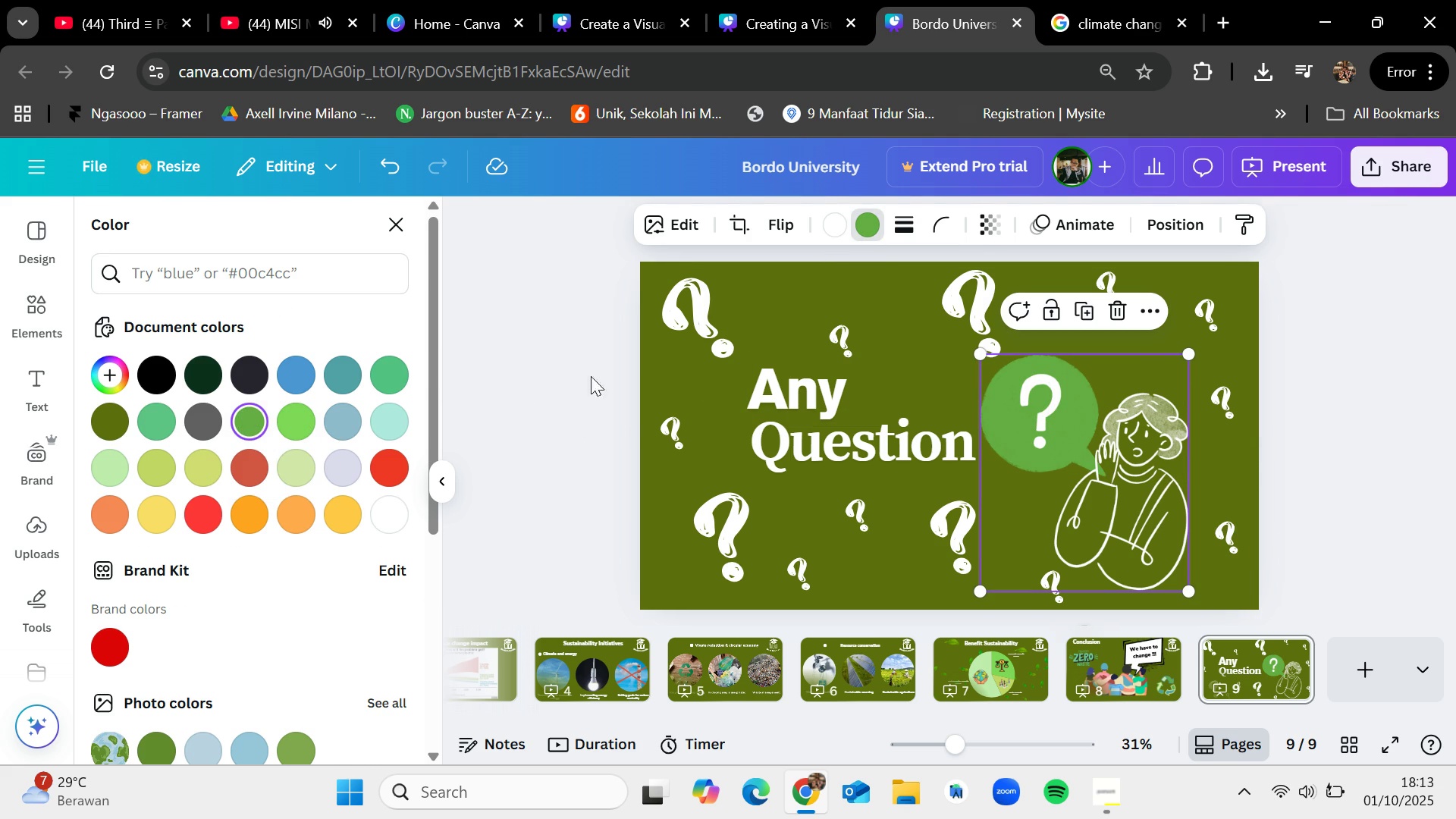 
left_click([607, 381])
 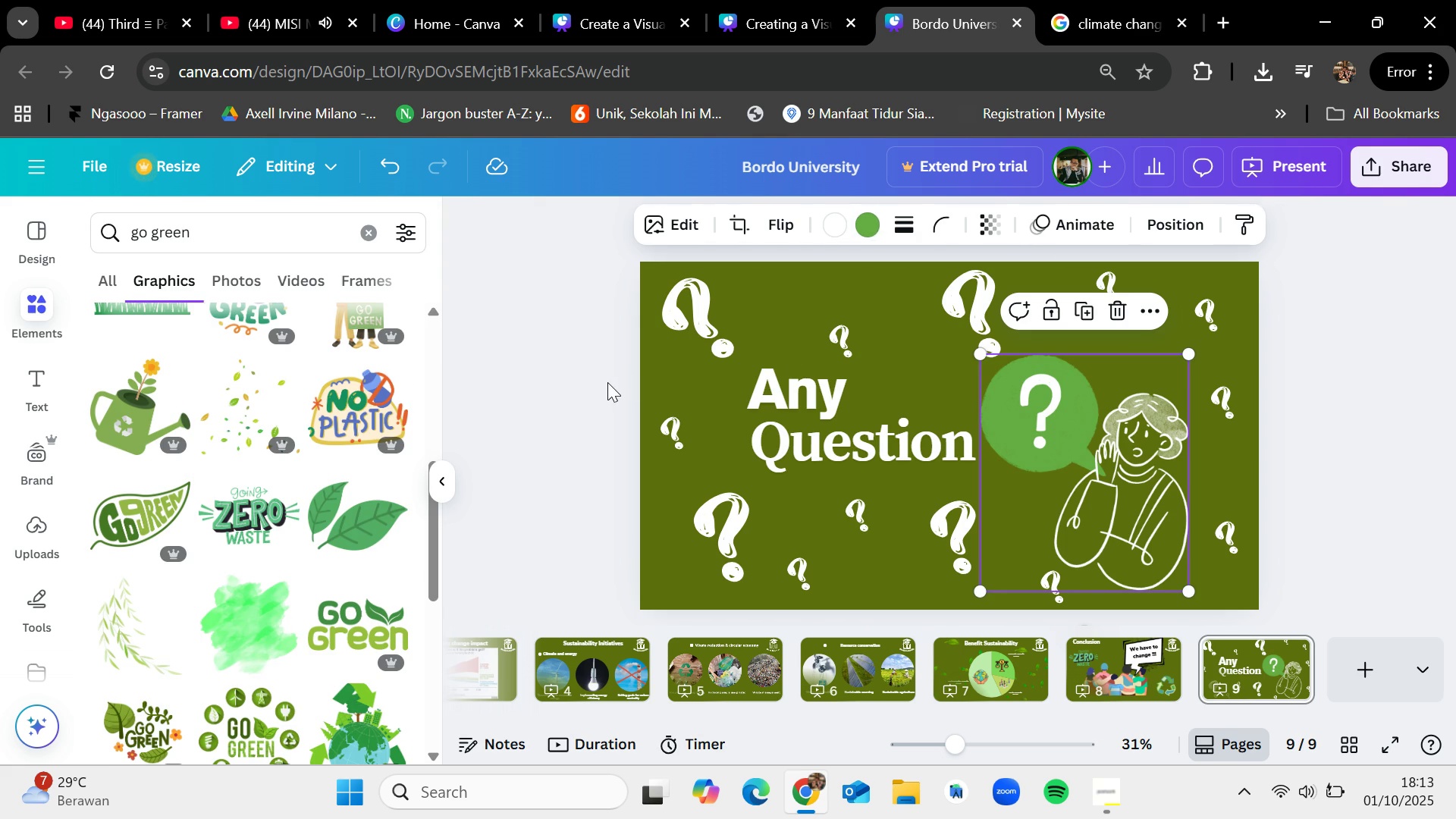 
left_click([607, 382])
 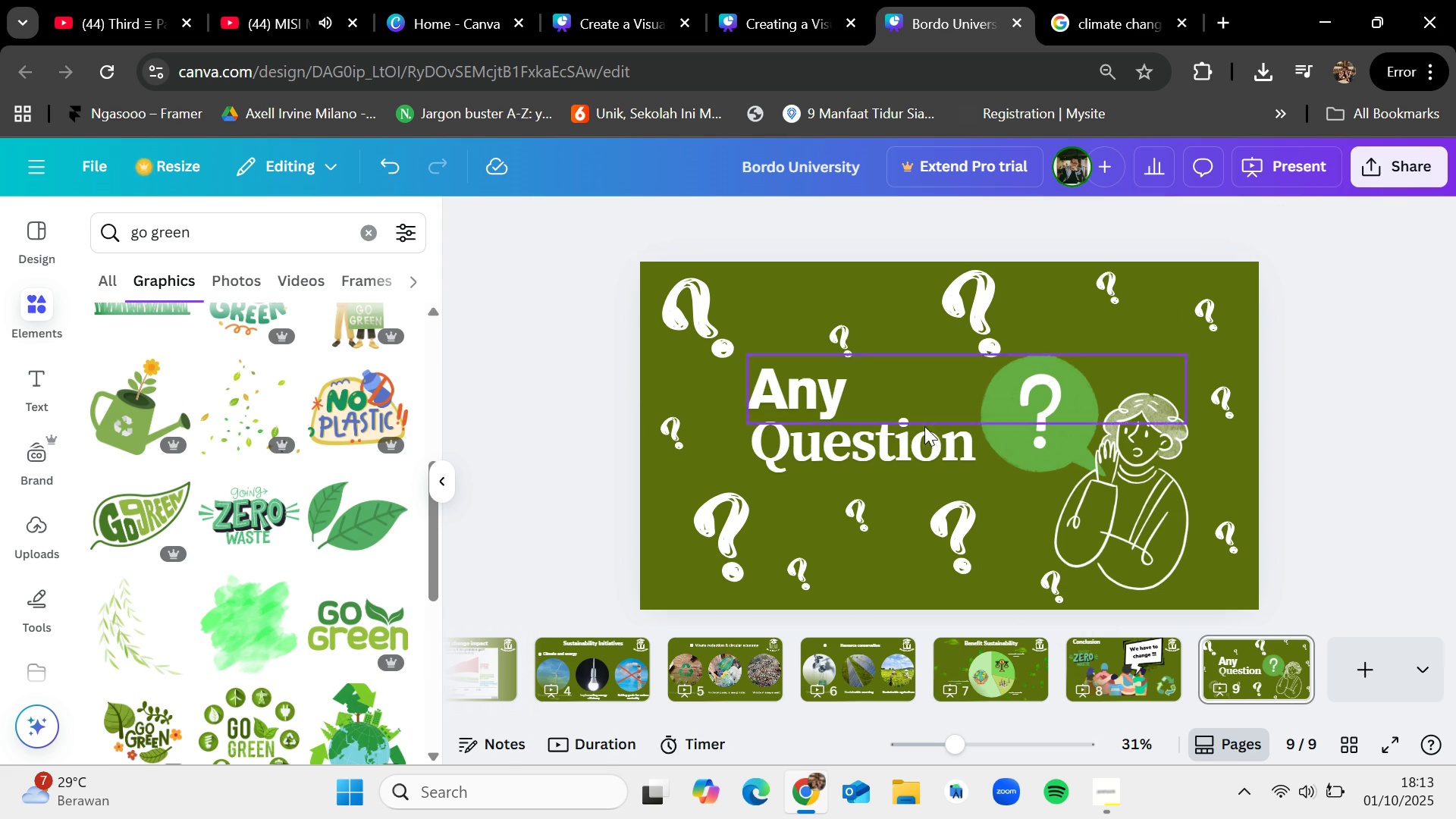 
mouse_move([1363, 679])
 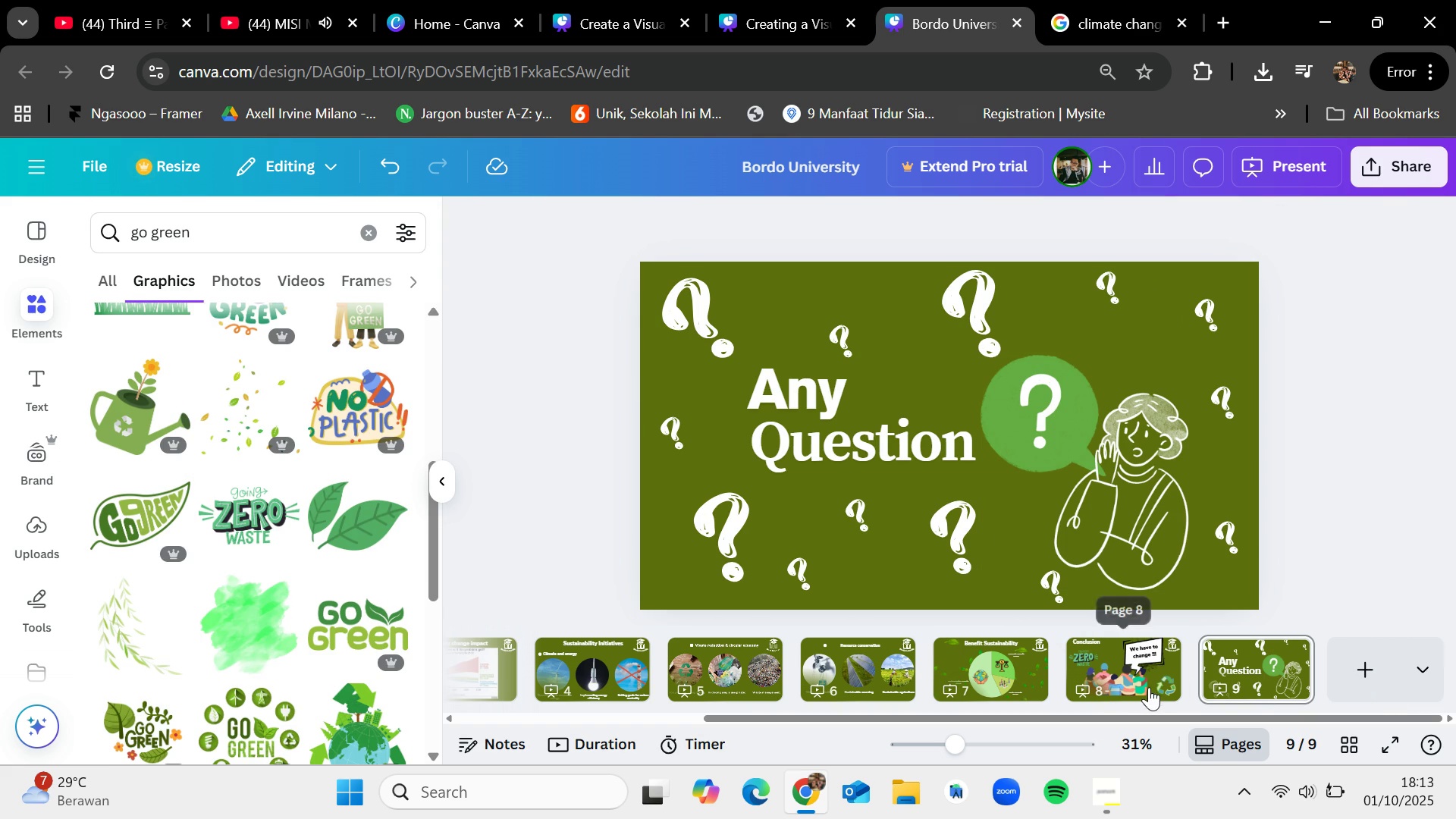 
left_click([1148, 683])
 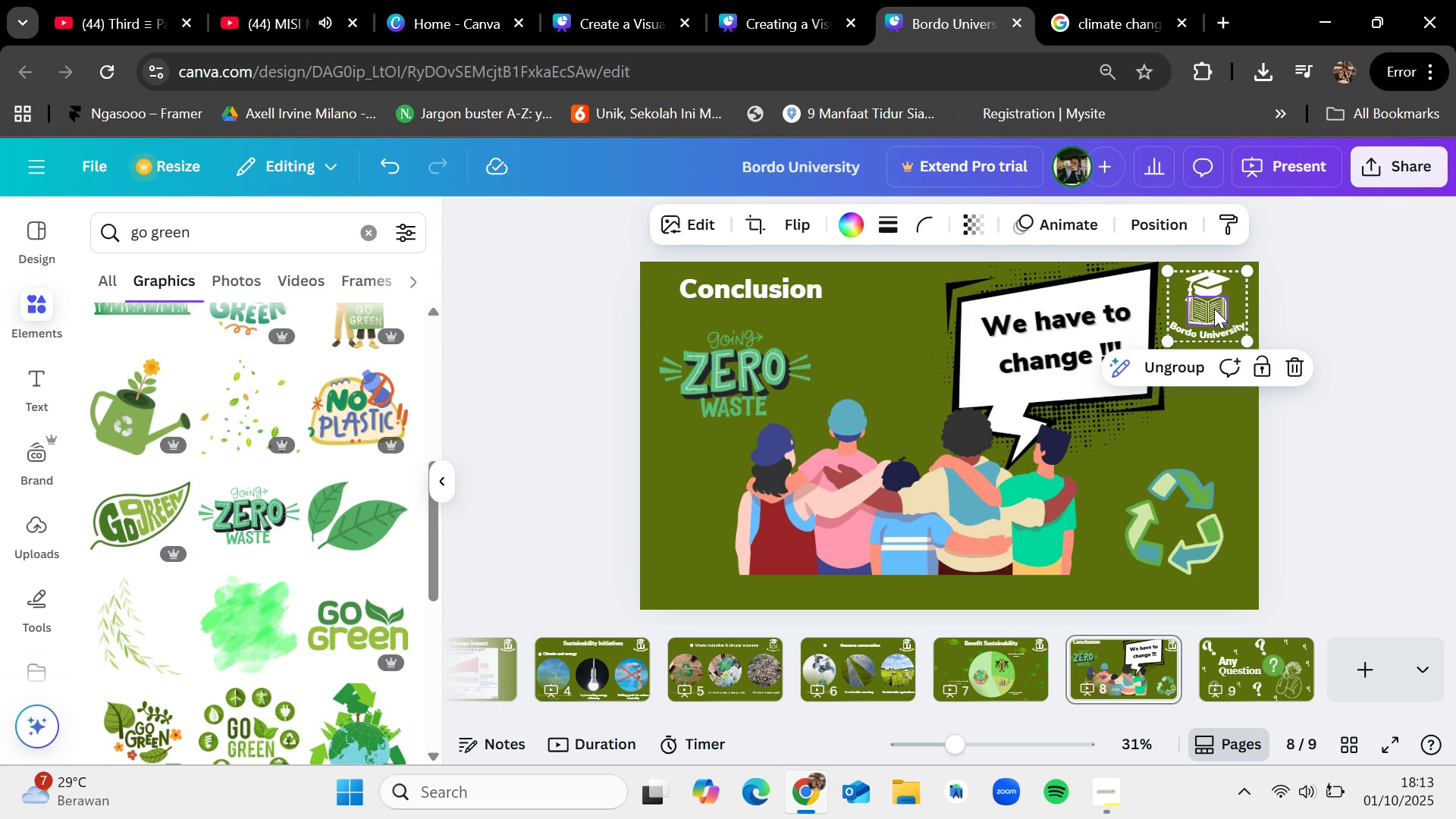 
key(Control+C)
 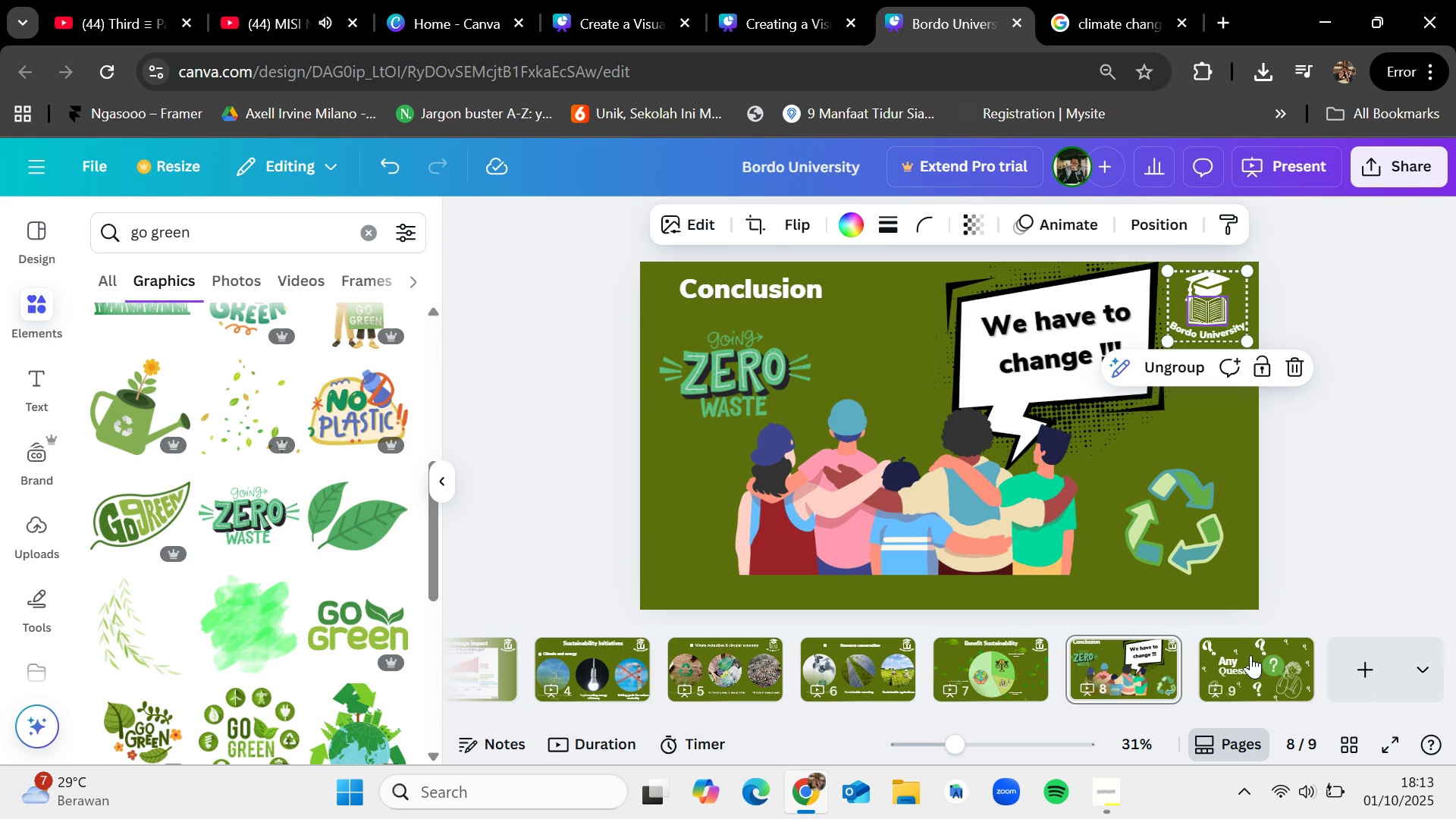 
left_click([1245, 665])
 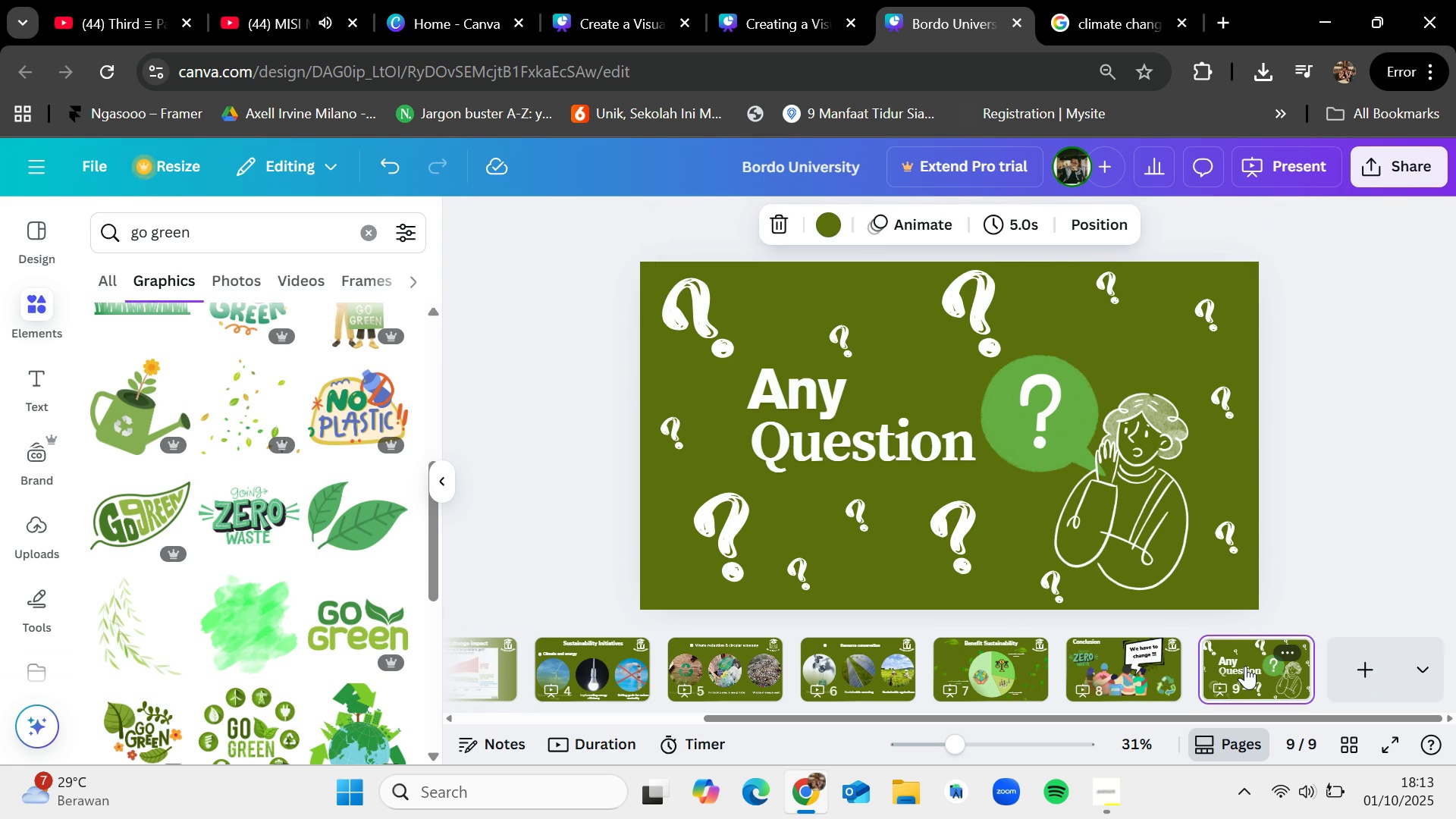 
key(Control+V)
 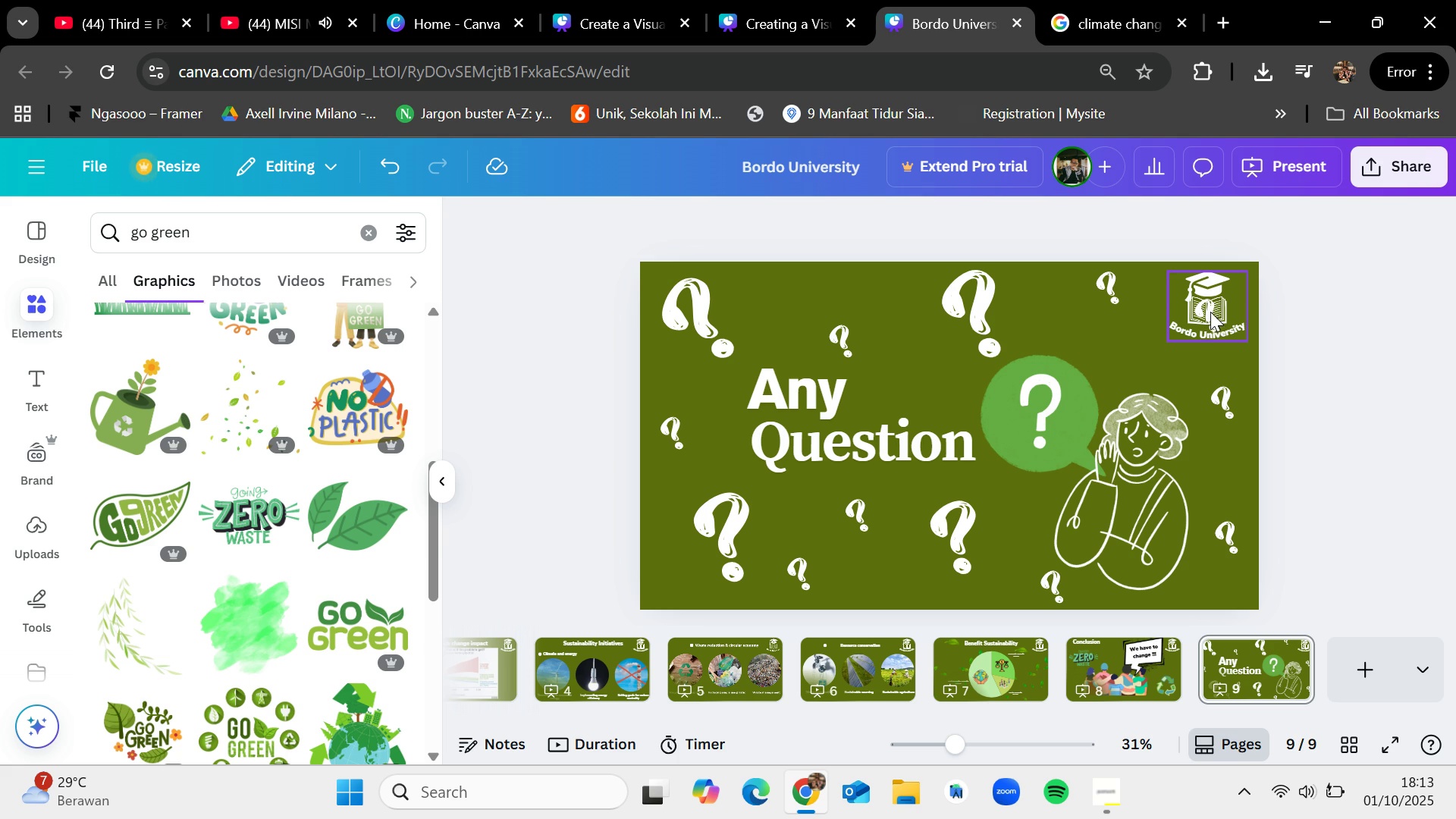 
left_click_drag(start_coordinate=[1203, 308], to_coordinate=[1136, 344])
 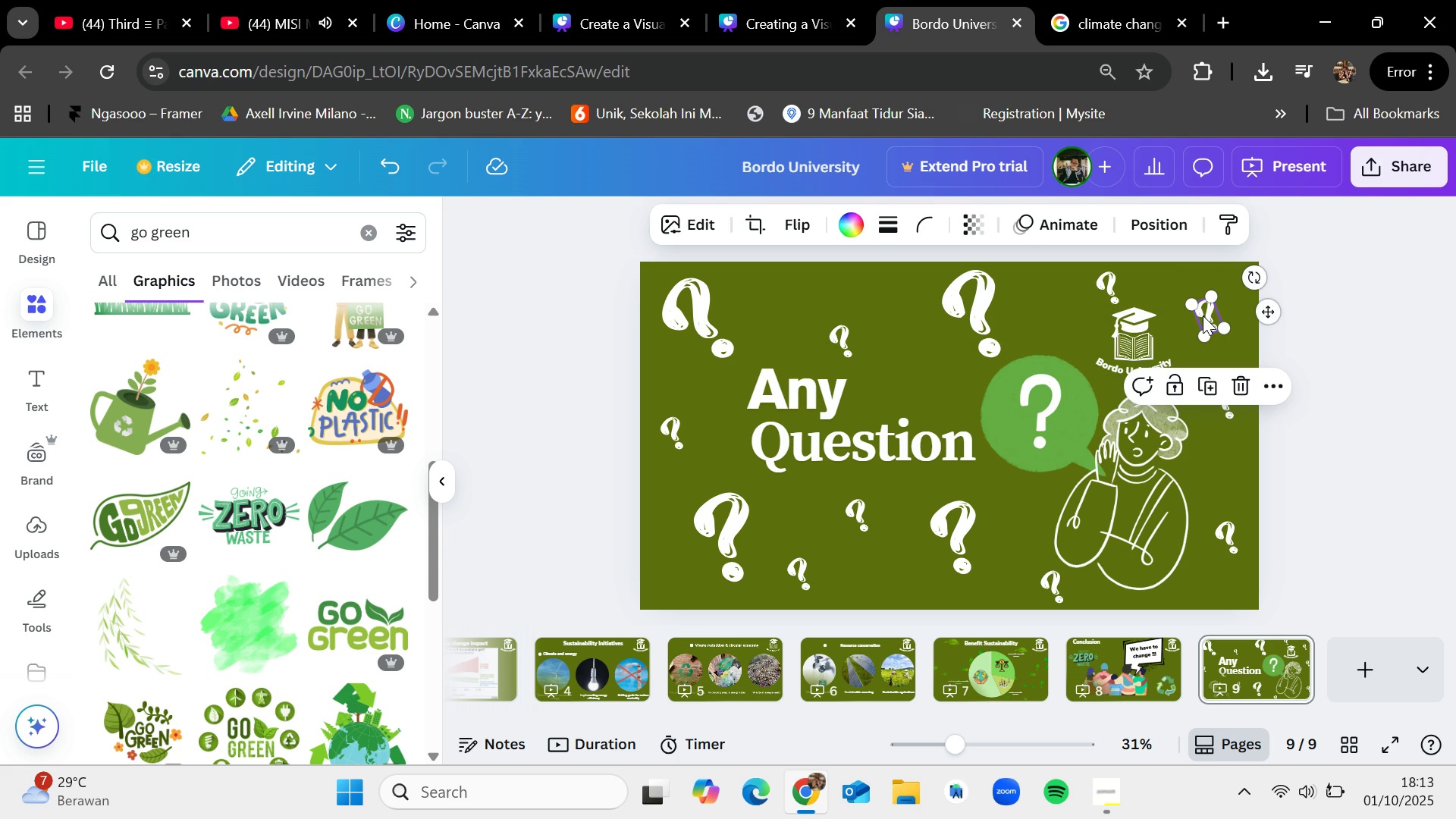 
key(Backspace)
 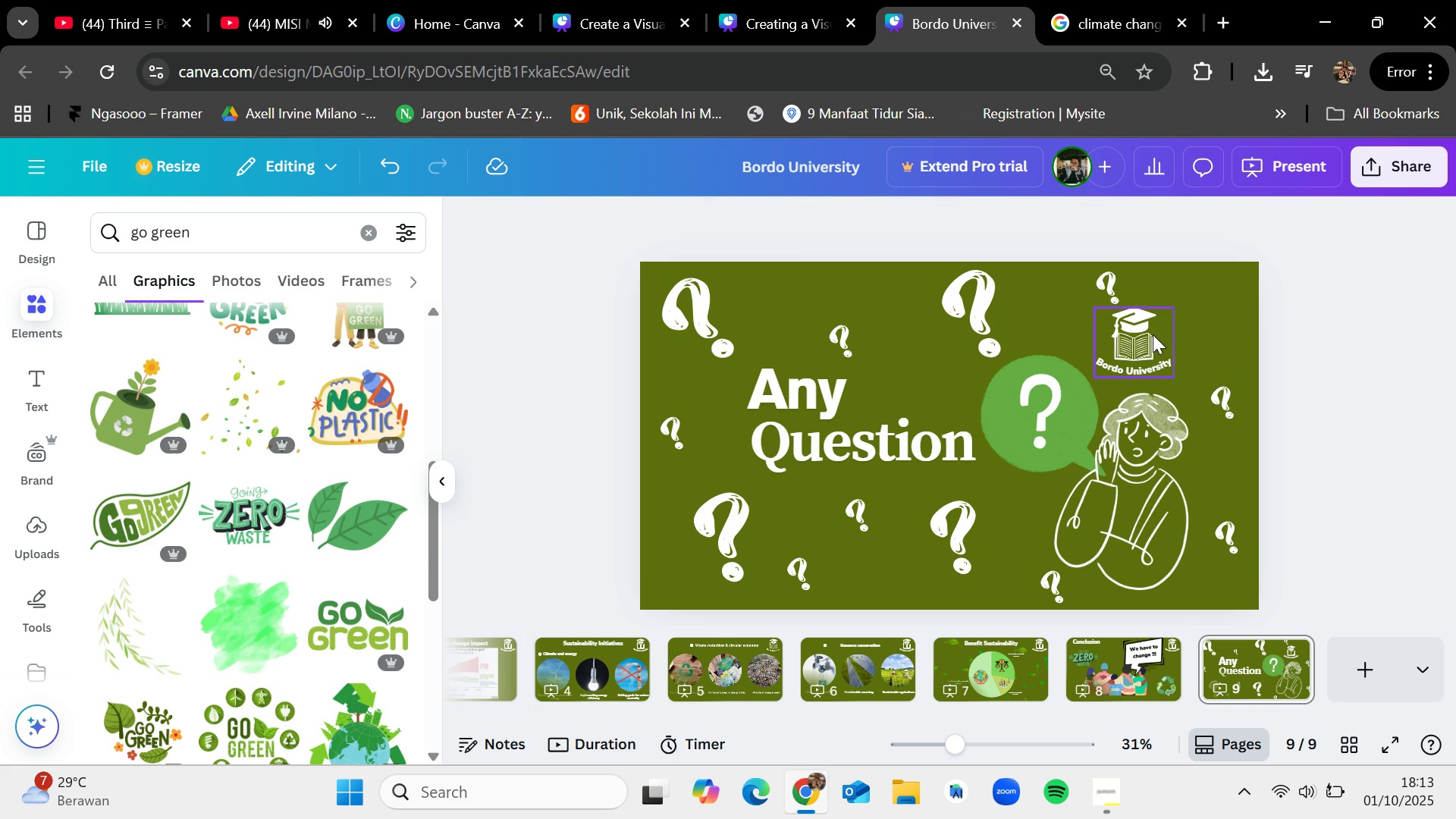 
left_click_drag(start_coordinate=[1137, 340], to_coordinate=[1207, 309])
 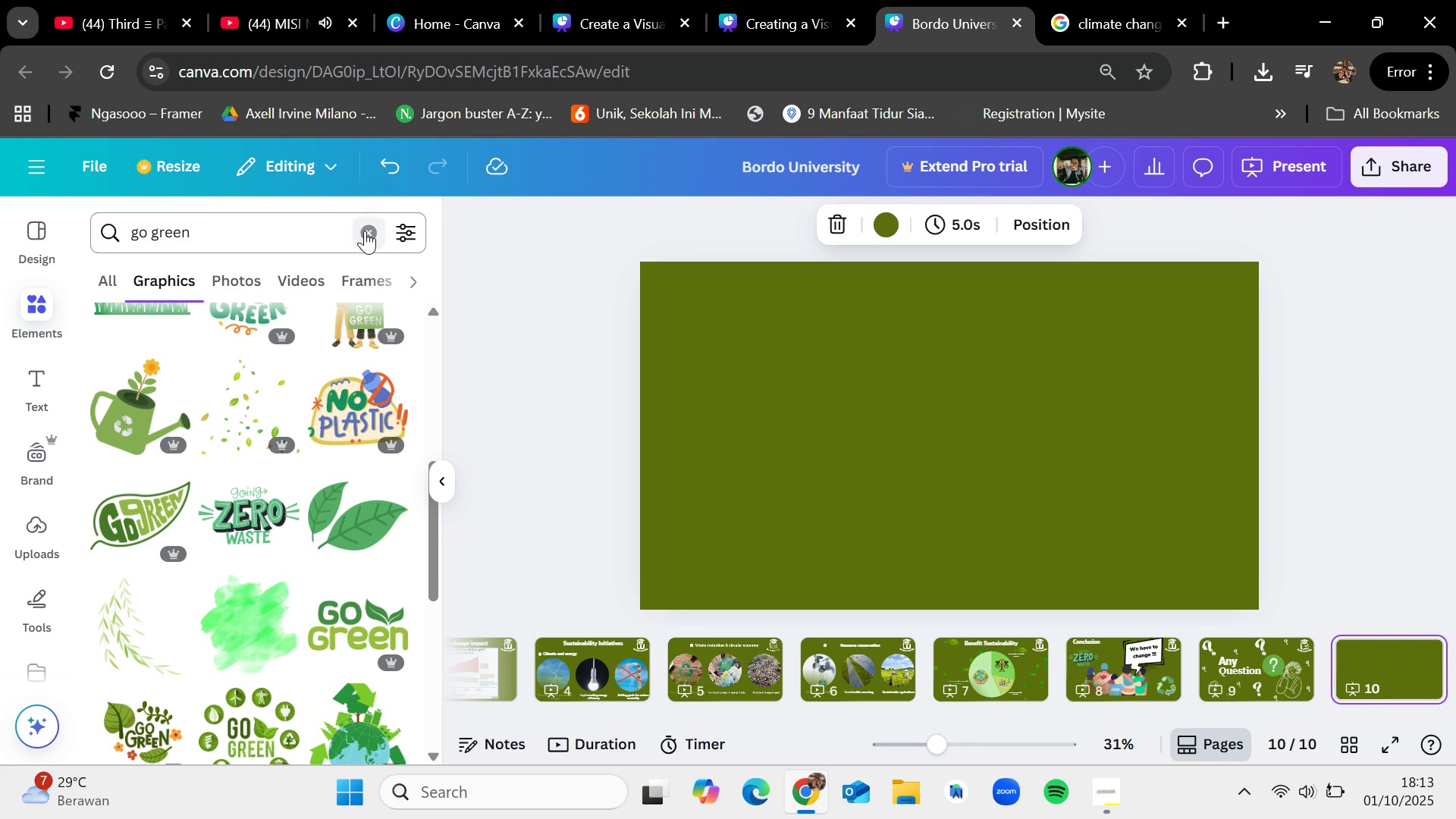 
type(thank you)
 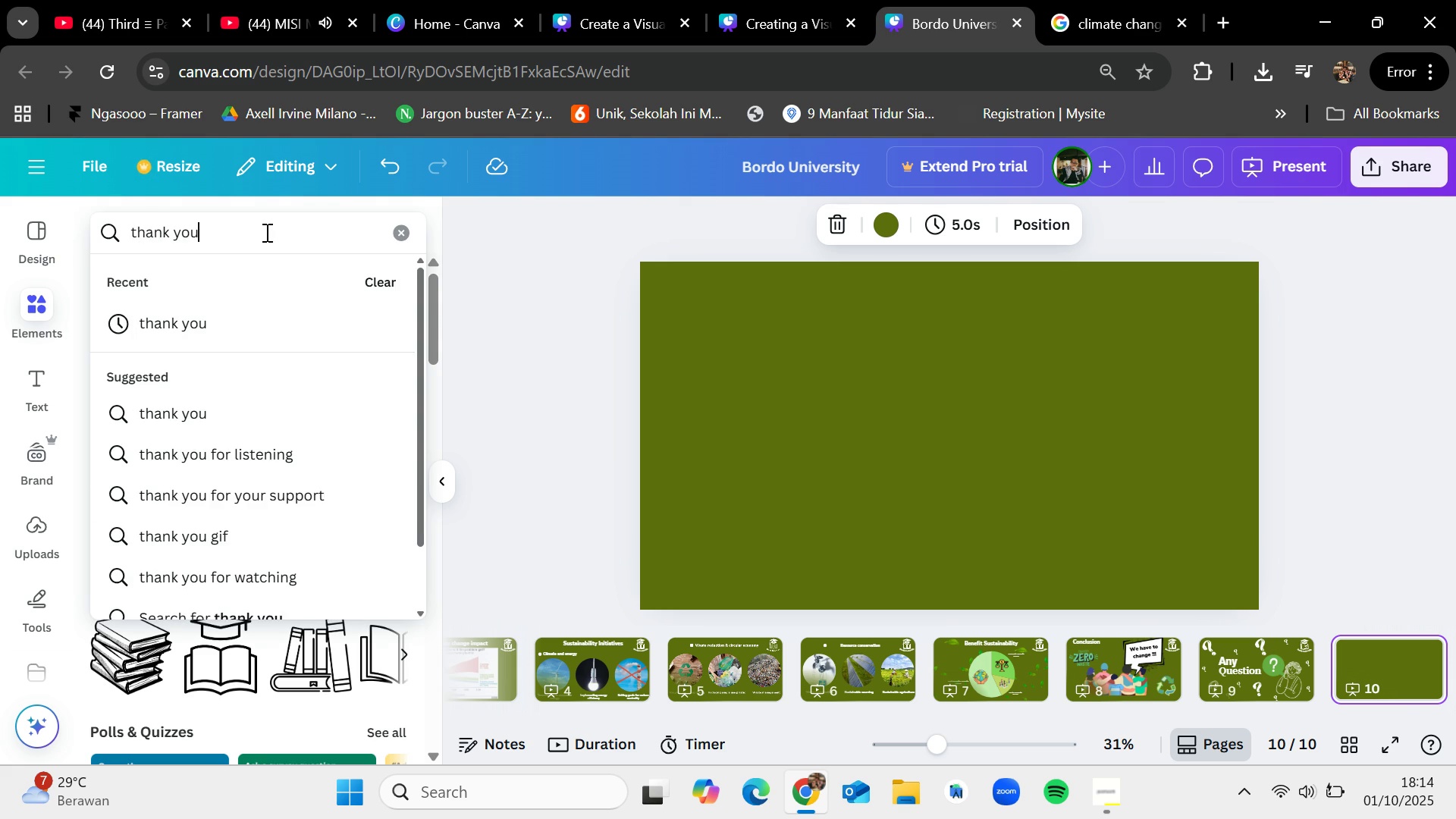 
key(Enter)
 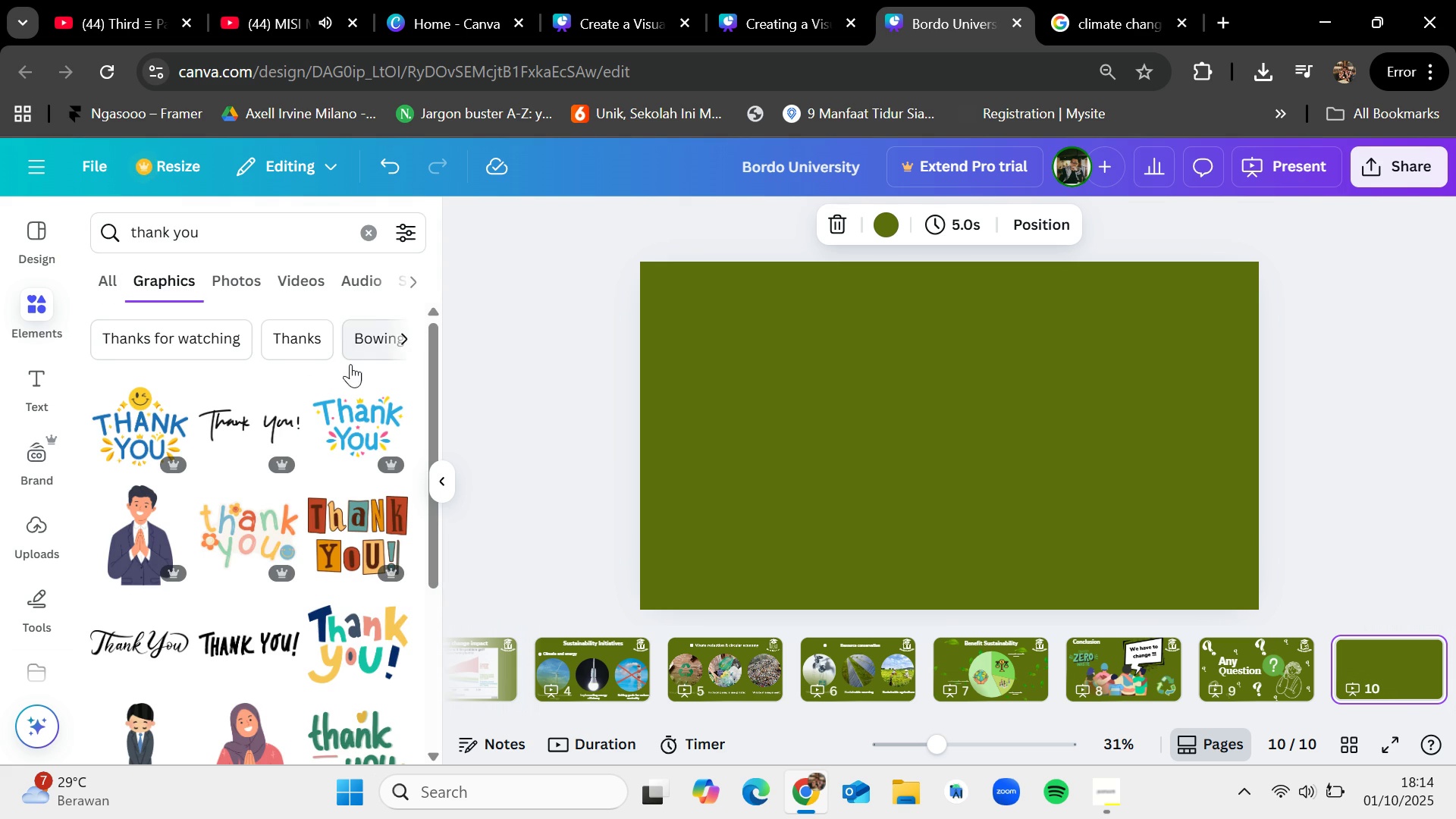 
scroll: coordinate [257, 554], scroll_direction: down, amount: 14.0
 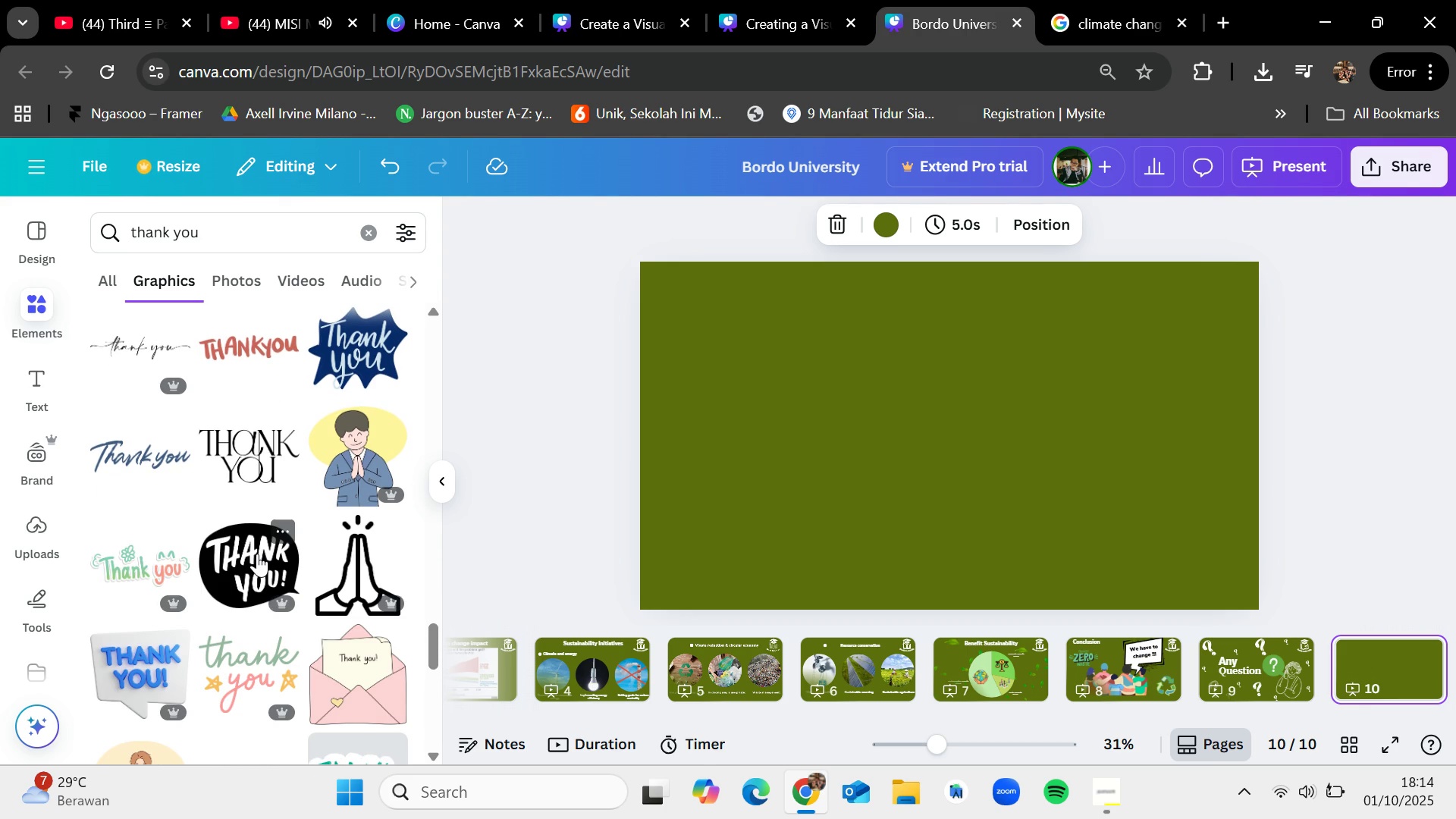 
scroll: coordinate [257, 554], scroll_direction: down, amount: 9.0
 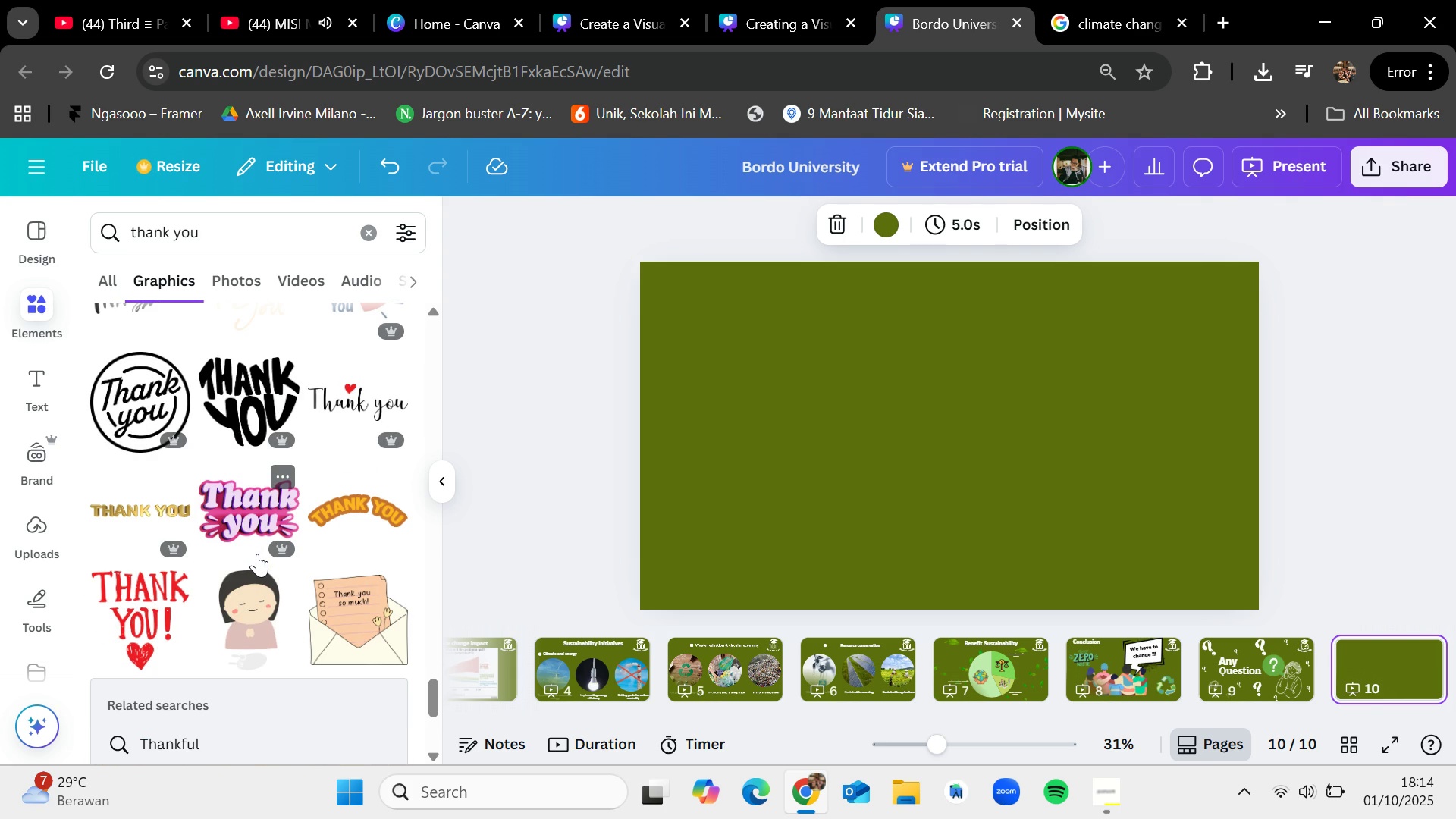 
scroll: coordinate [257, 554], scroll_direction: down, amount: 5.0
 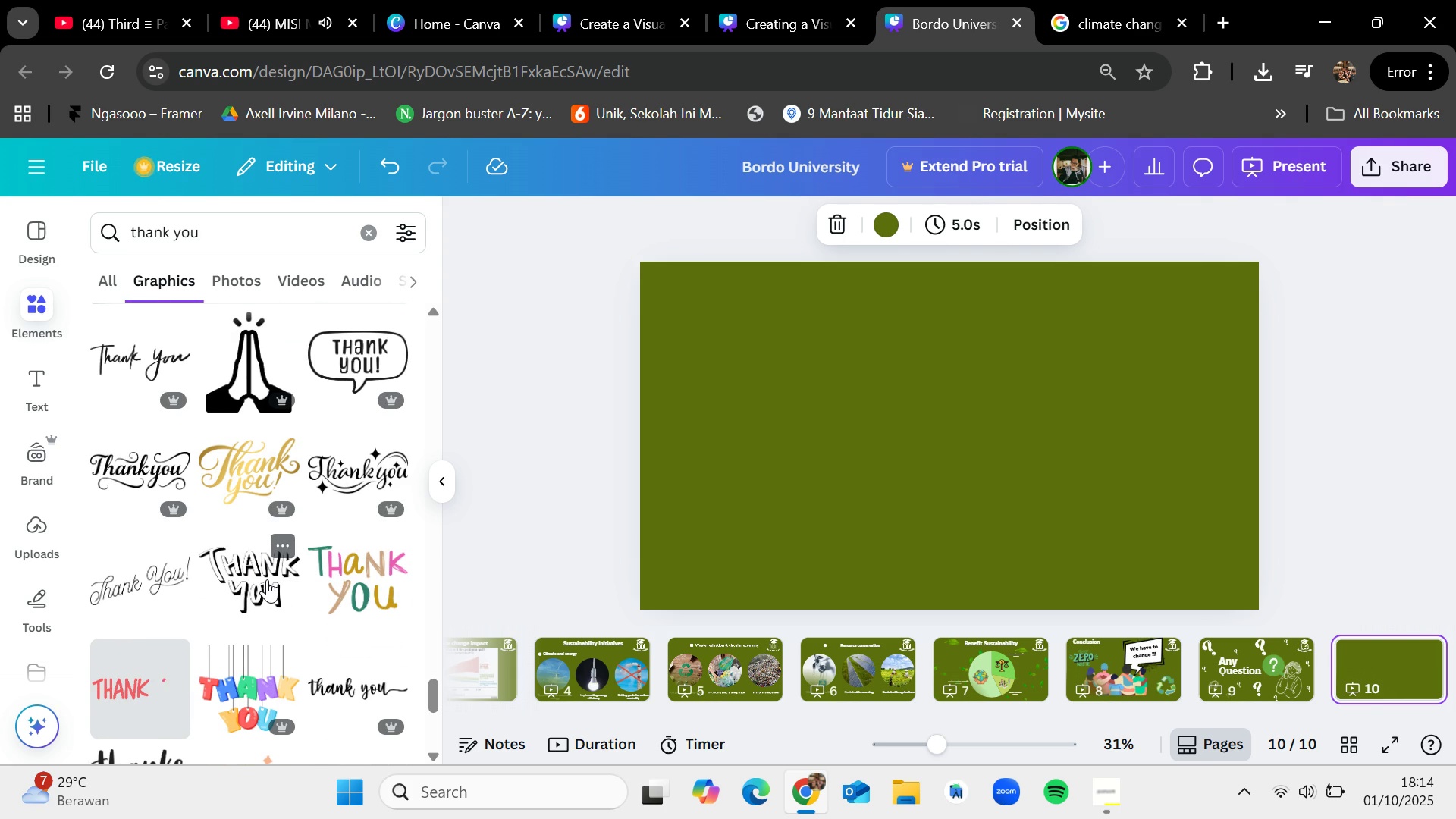 
left_click_drag(start_coordinate=[267, 579], to_coordinate=[782, 407])
 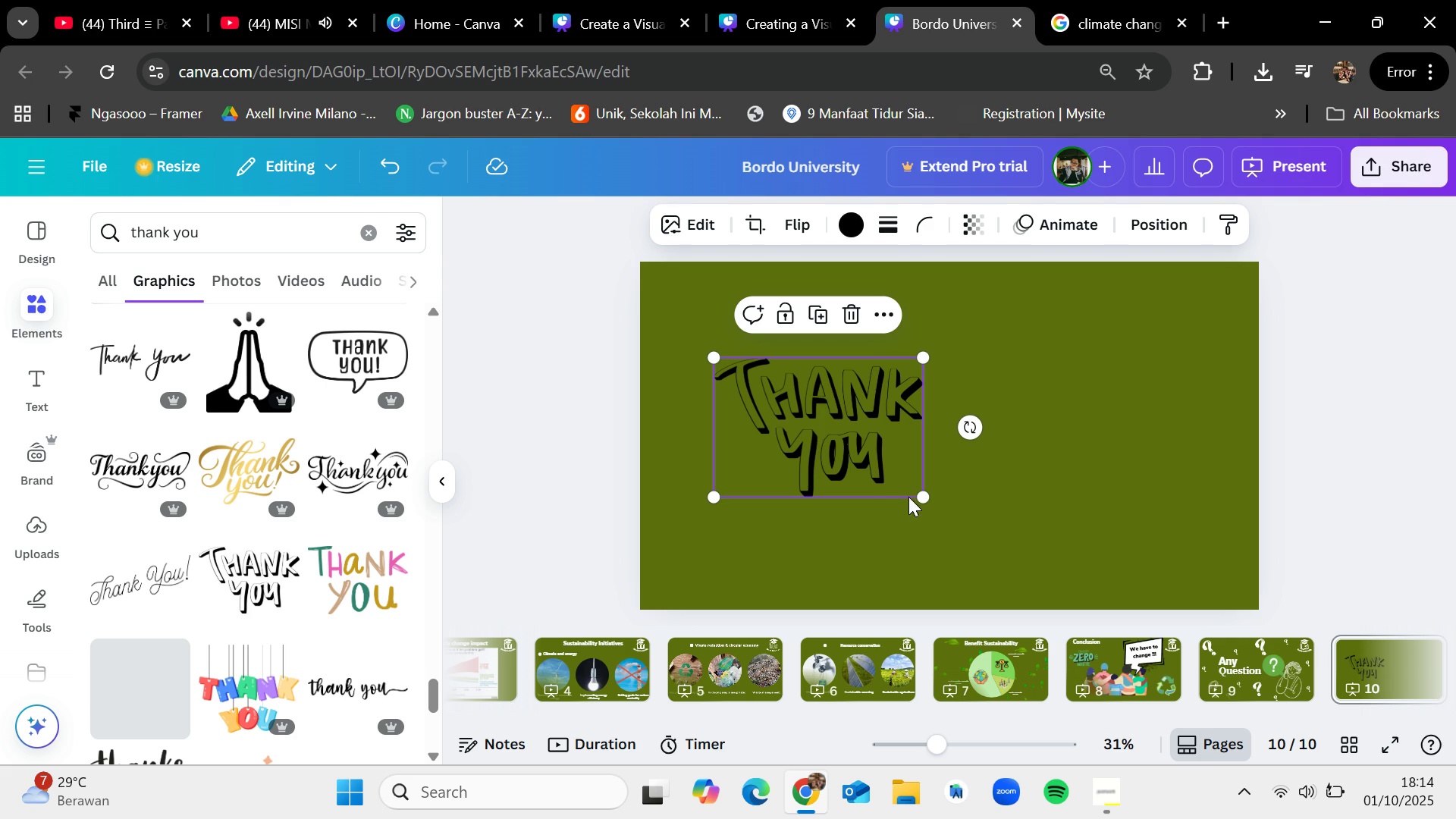 
left_click_drag(start_coordinate=[924, 494], to_coordinate=[1021, 559])
 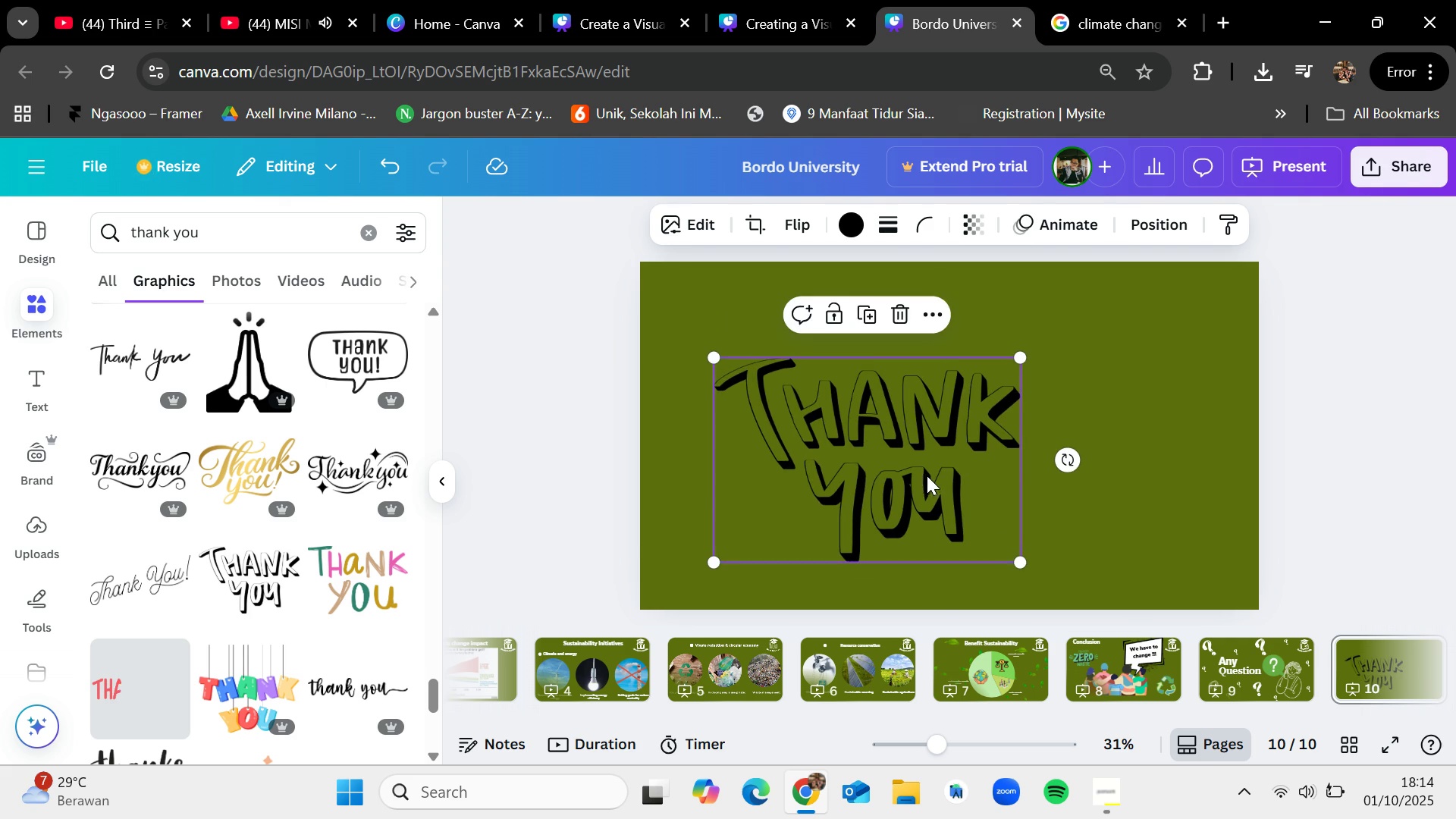 
left_click_drag(start_coordinate=[927, 475], to_coordinate=[852, 458])
 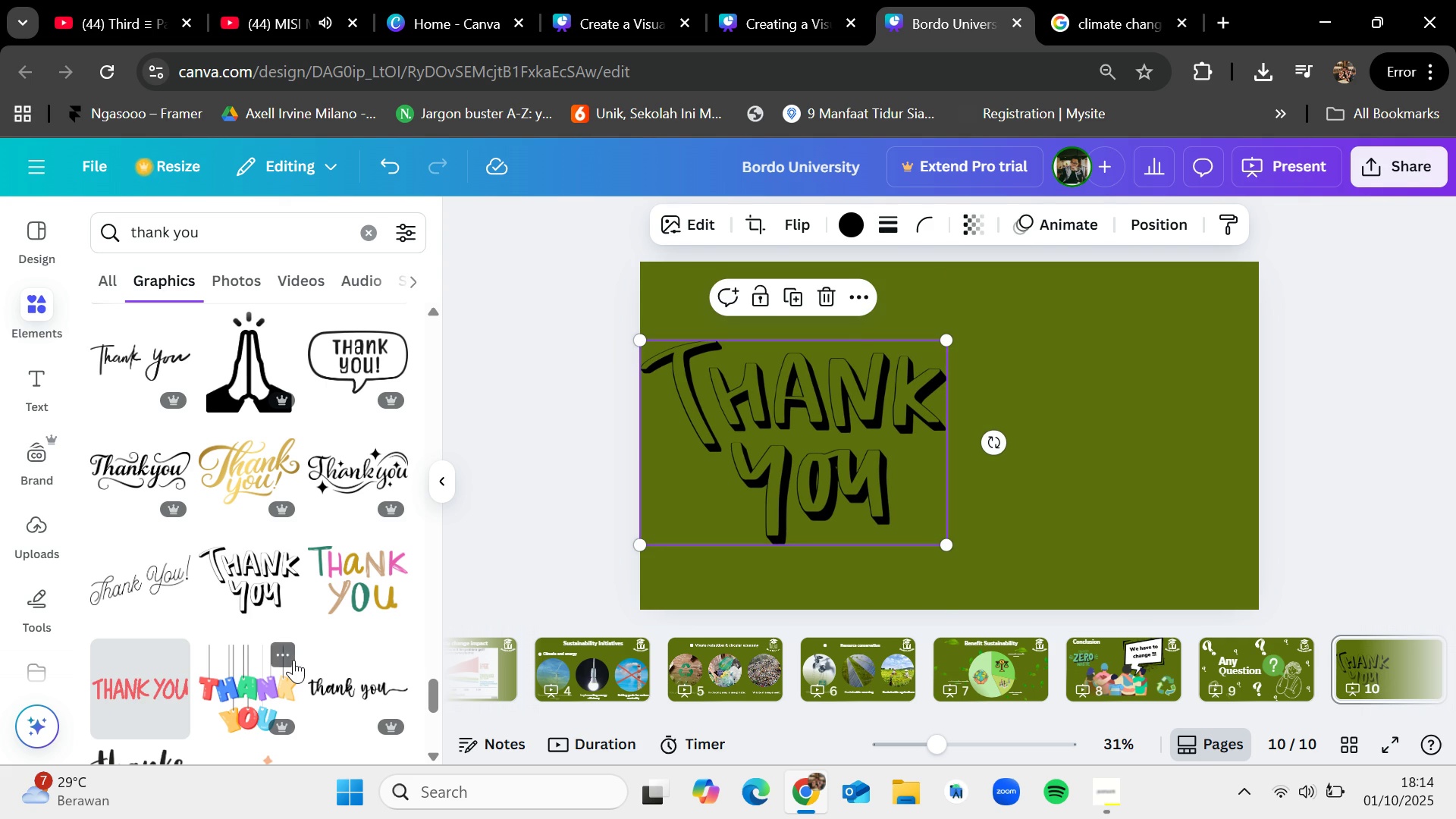 
scroll: coordinate [293, 660], scroll_direction: down, amount: 2.0
 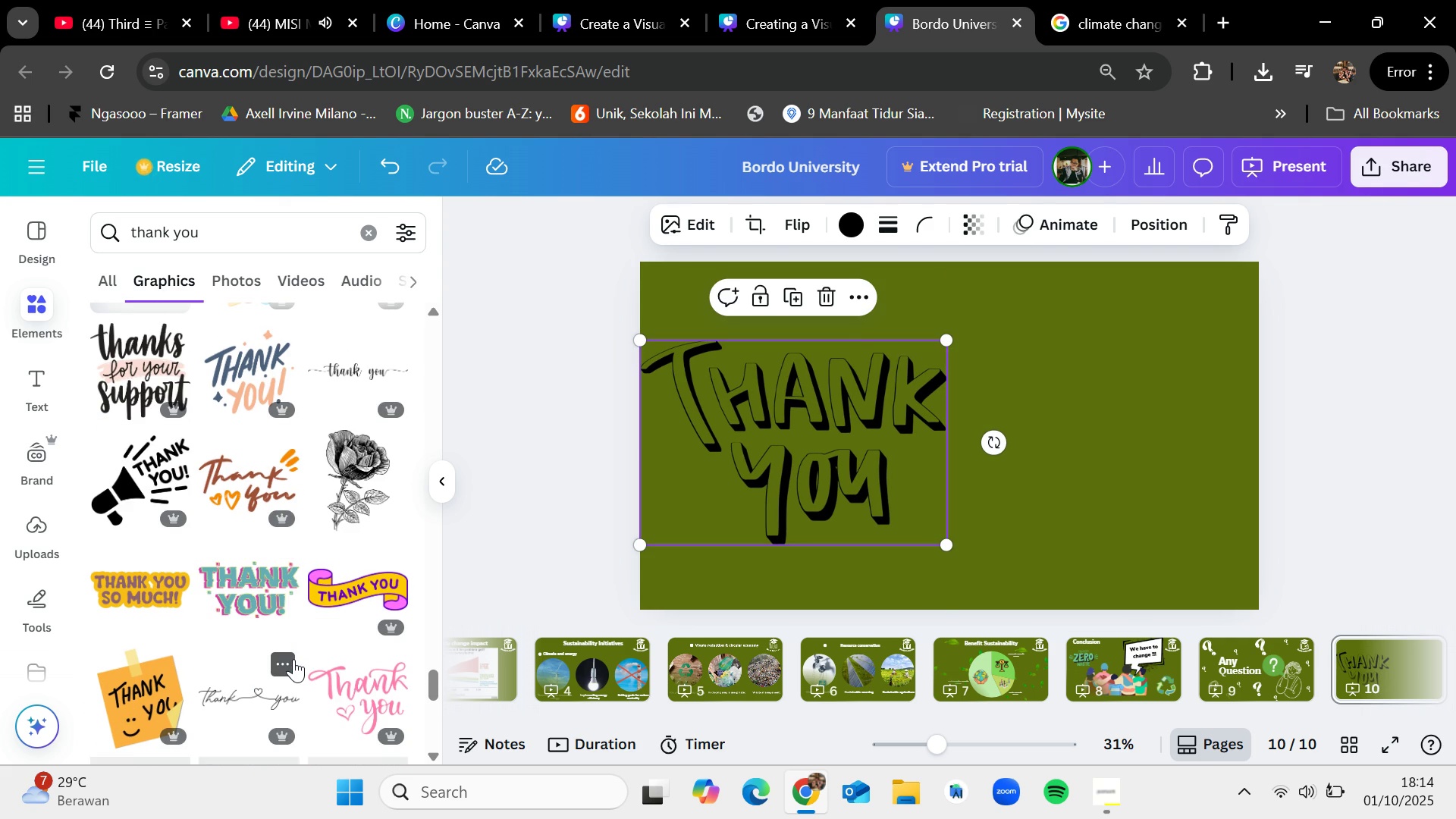 
key(Backspace)
 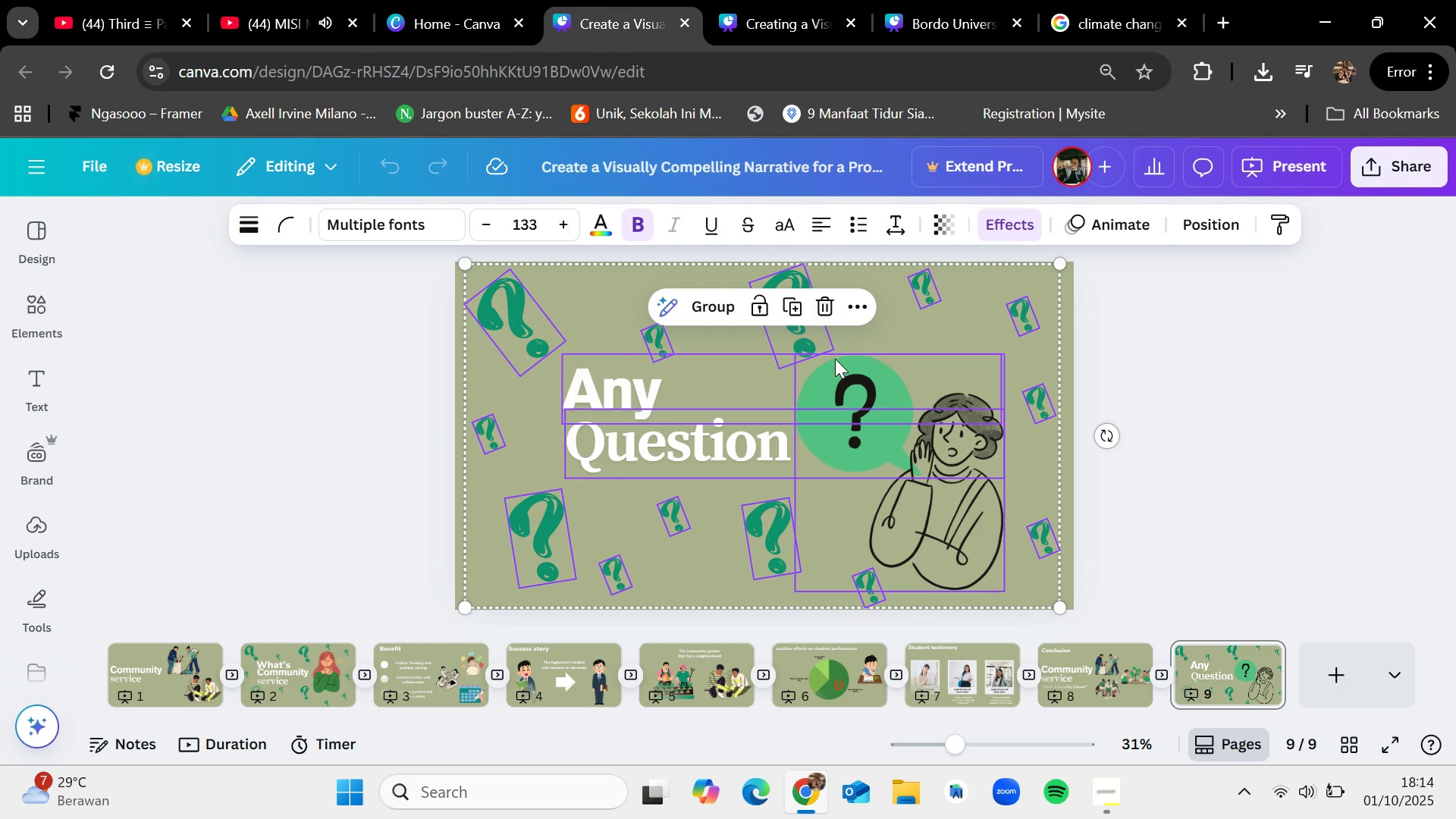 
left_click([735, 0])
 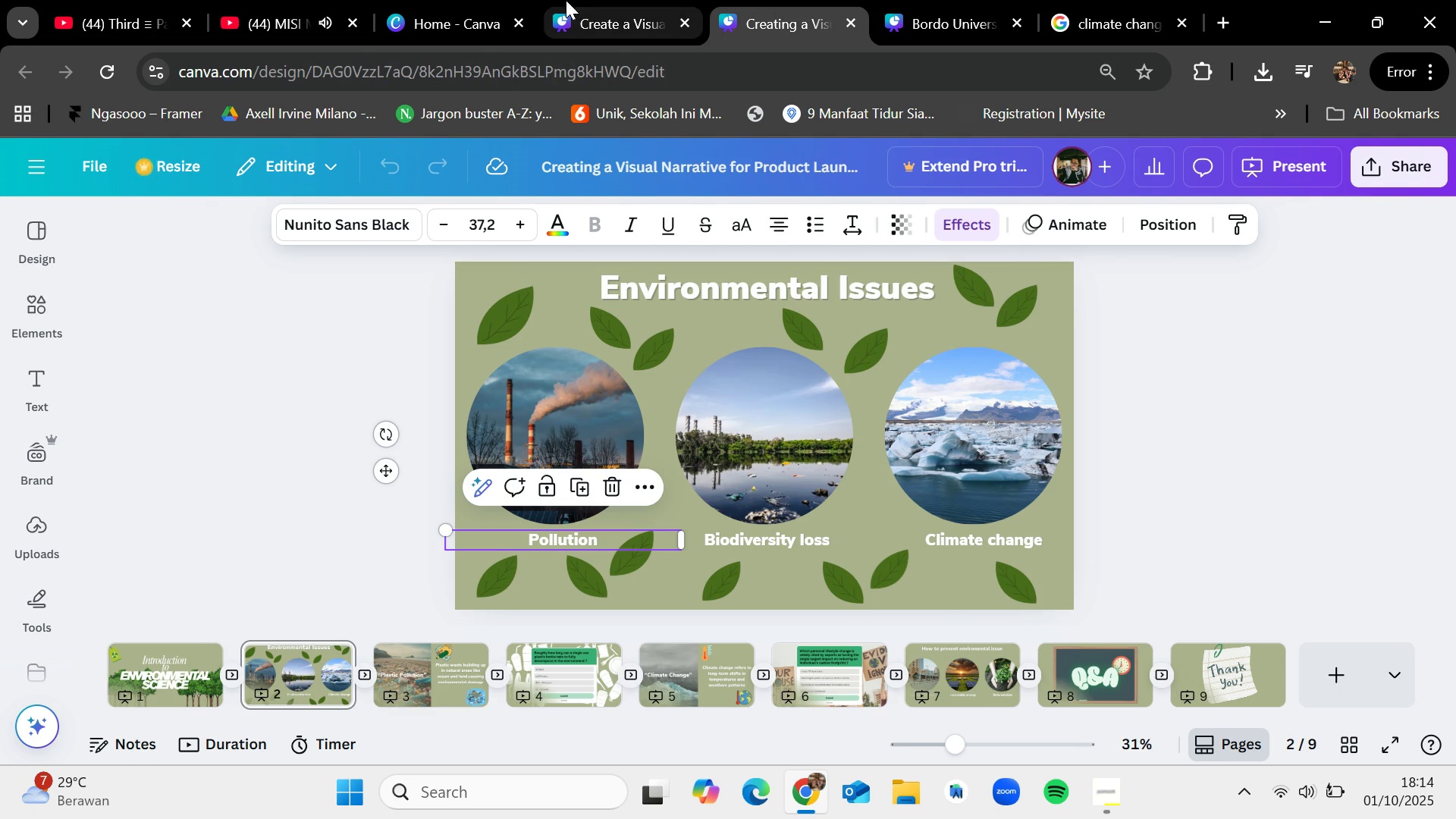 
left_click([482, 0])
 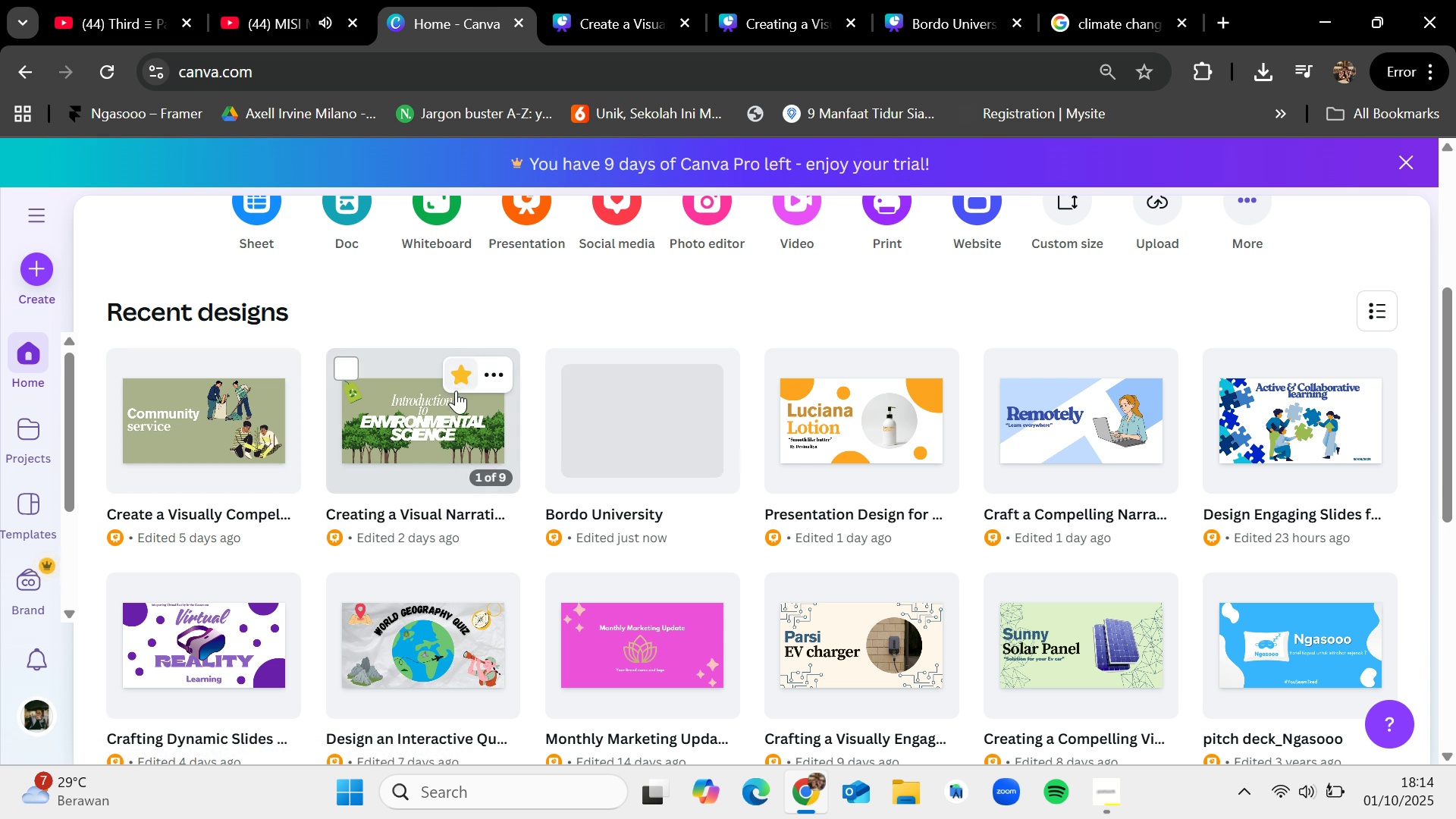 
left_click([455, 364])
 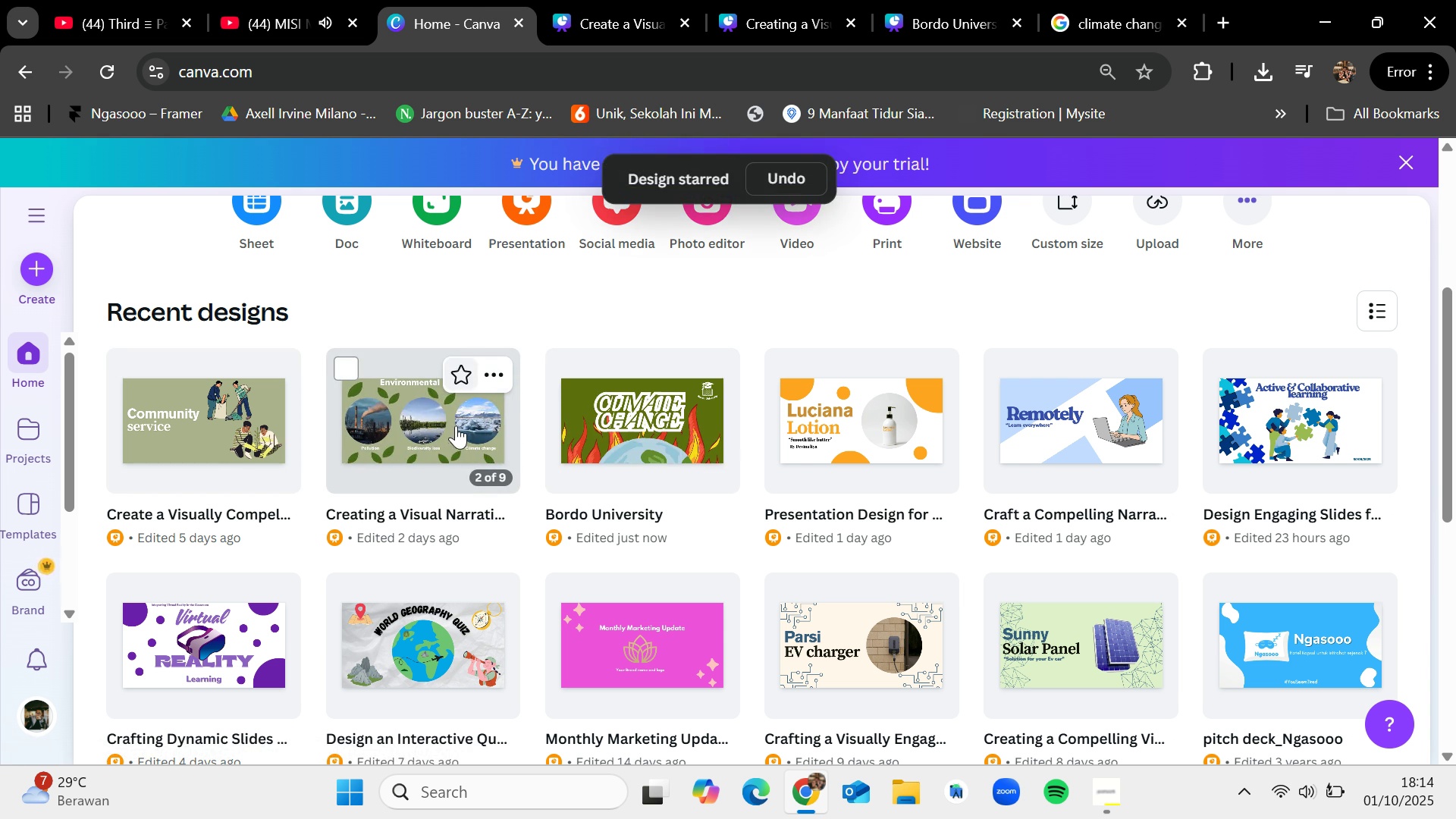 
left_click([456, 428])
 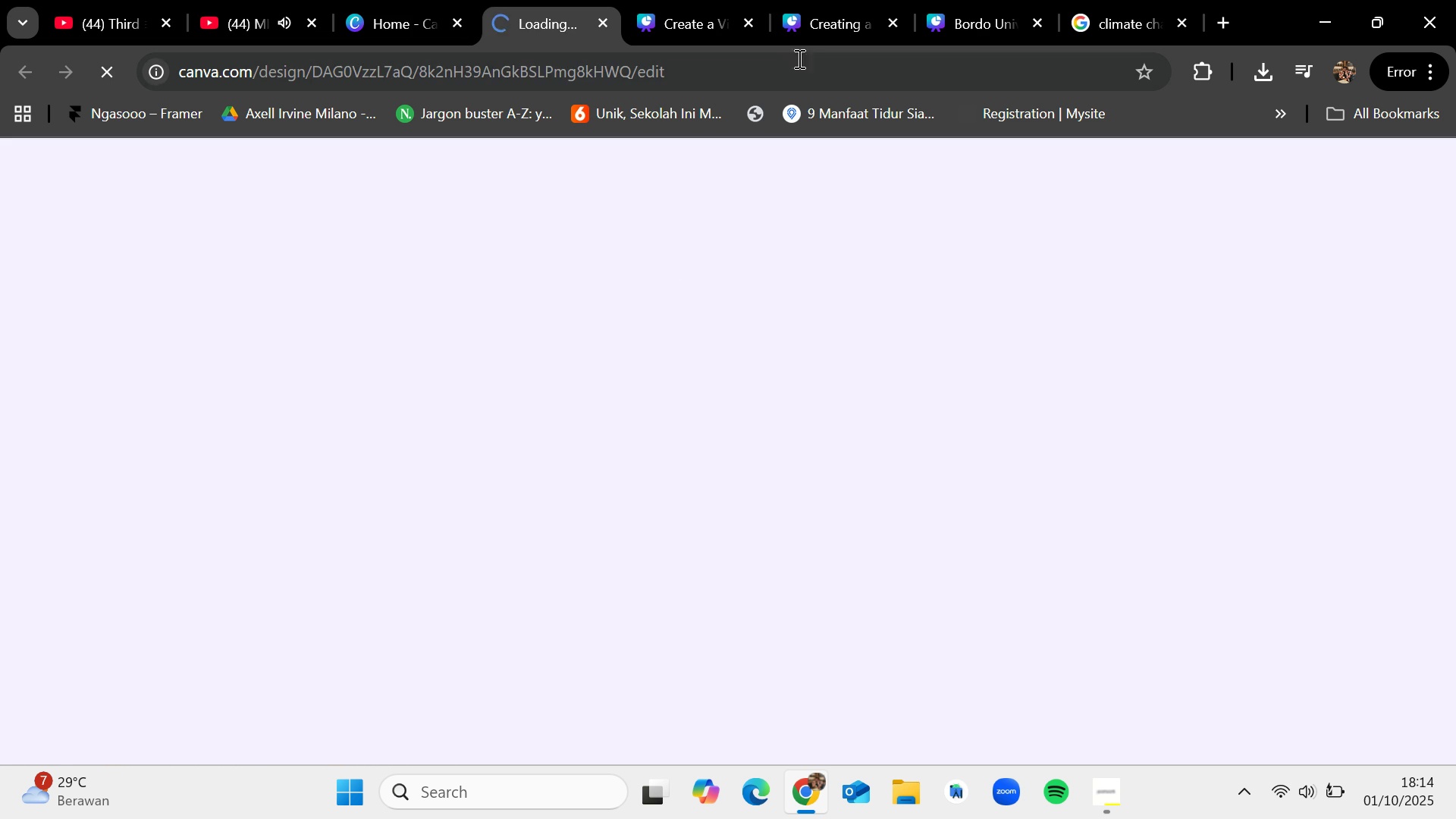 
left_click([720, 0])
 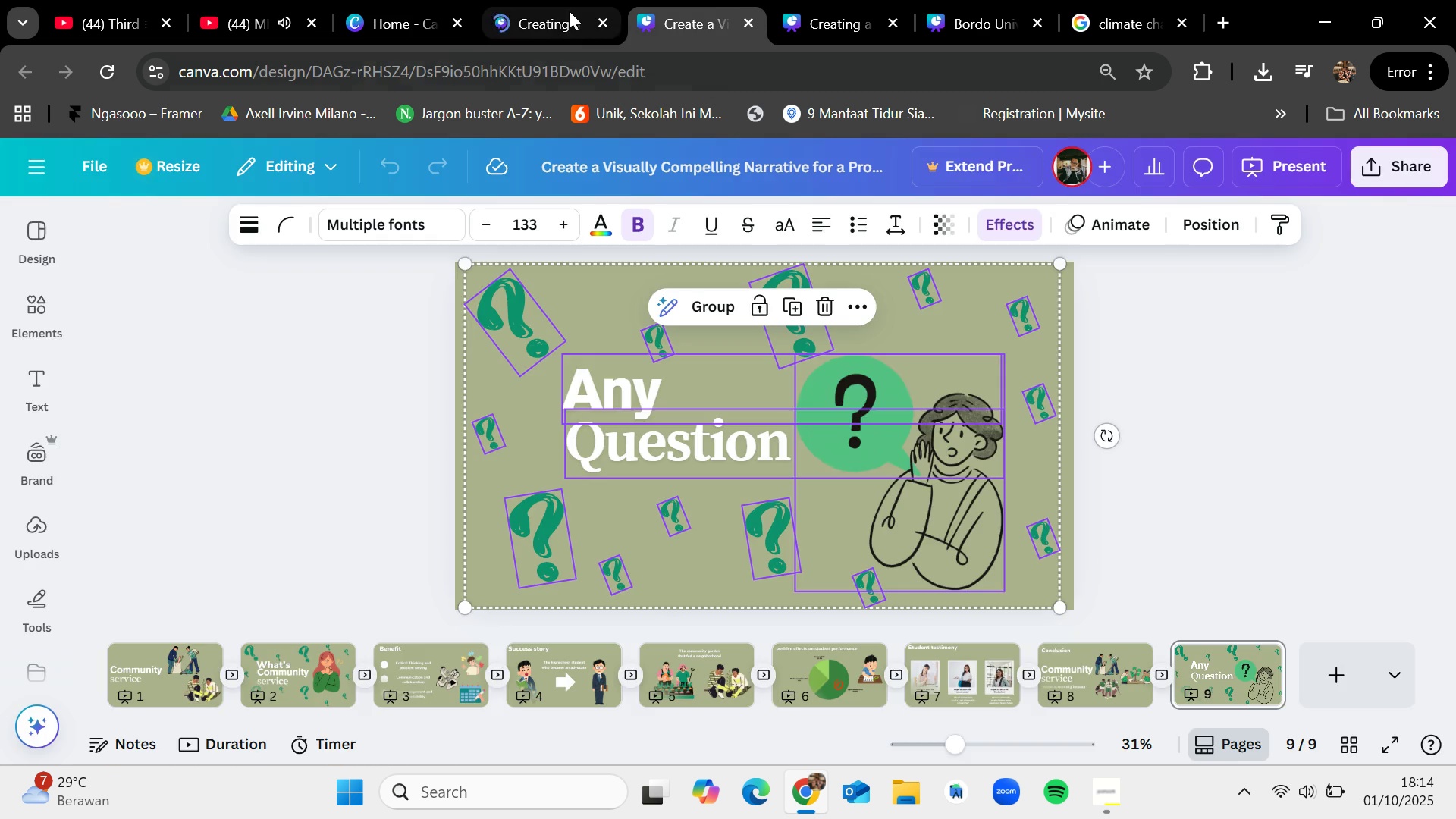 
left_click_drag(start_coordinate=[566, 9], to_coordinate=[868, 0])
 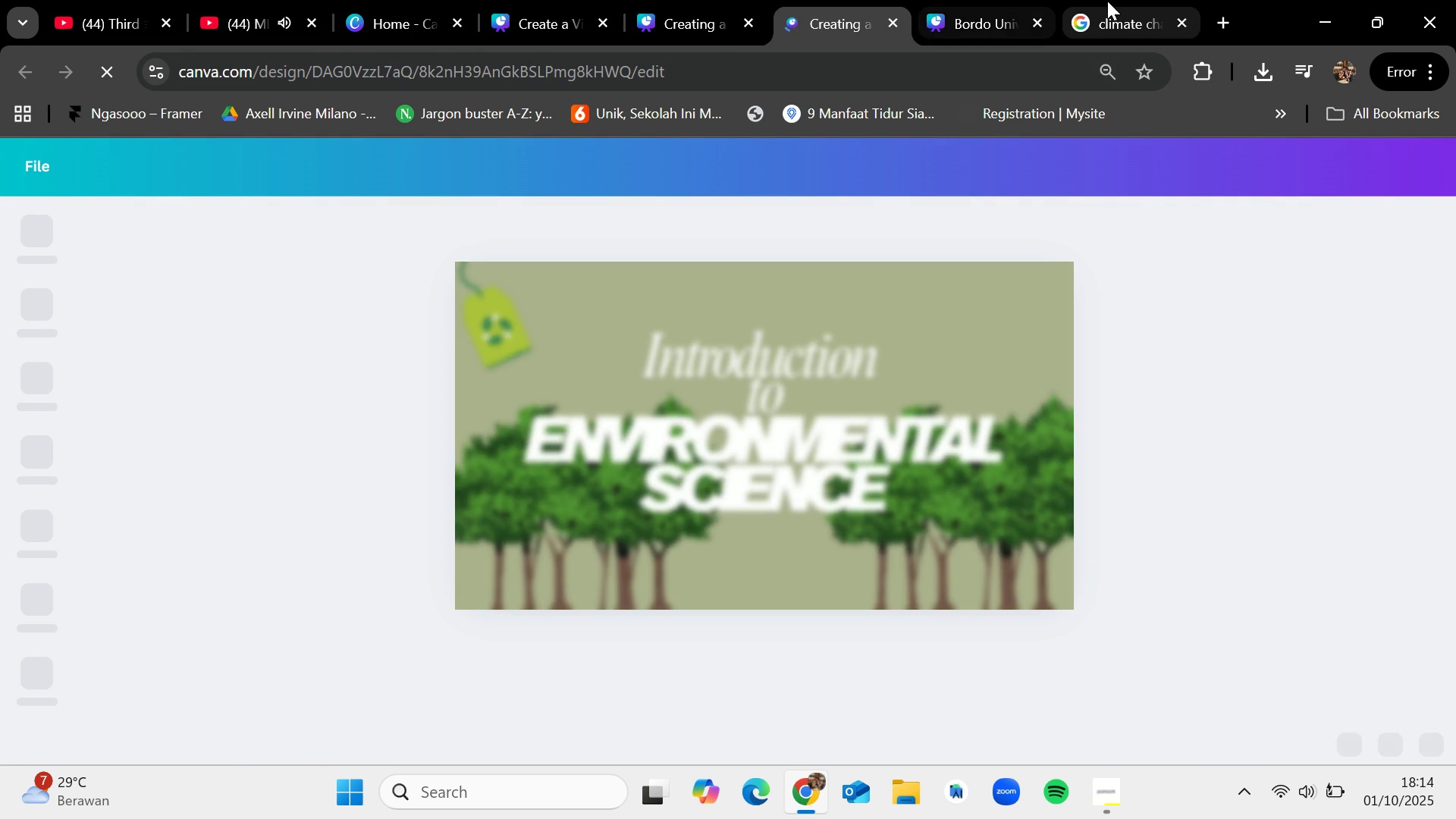 
left_click([1137, 0])
 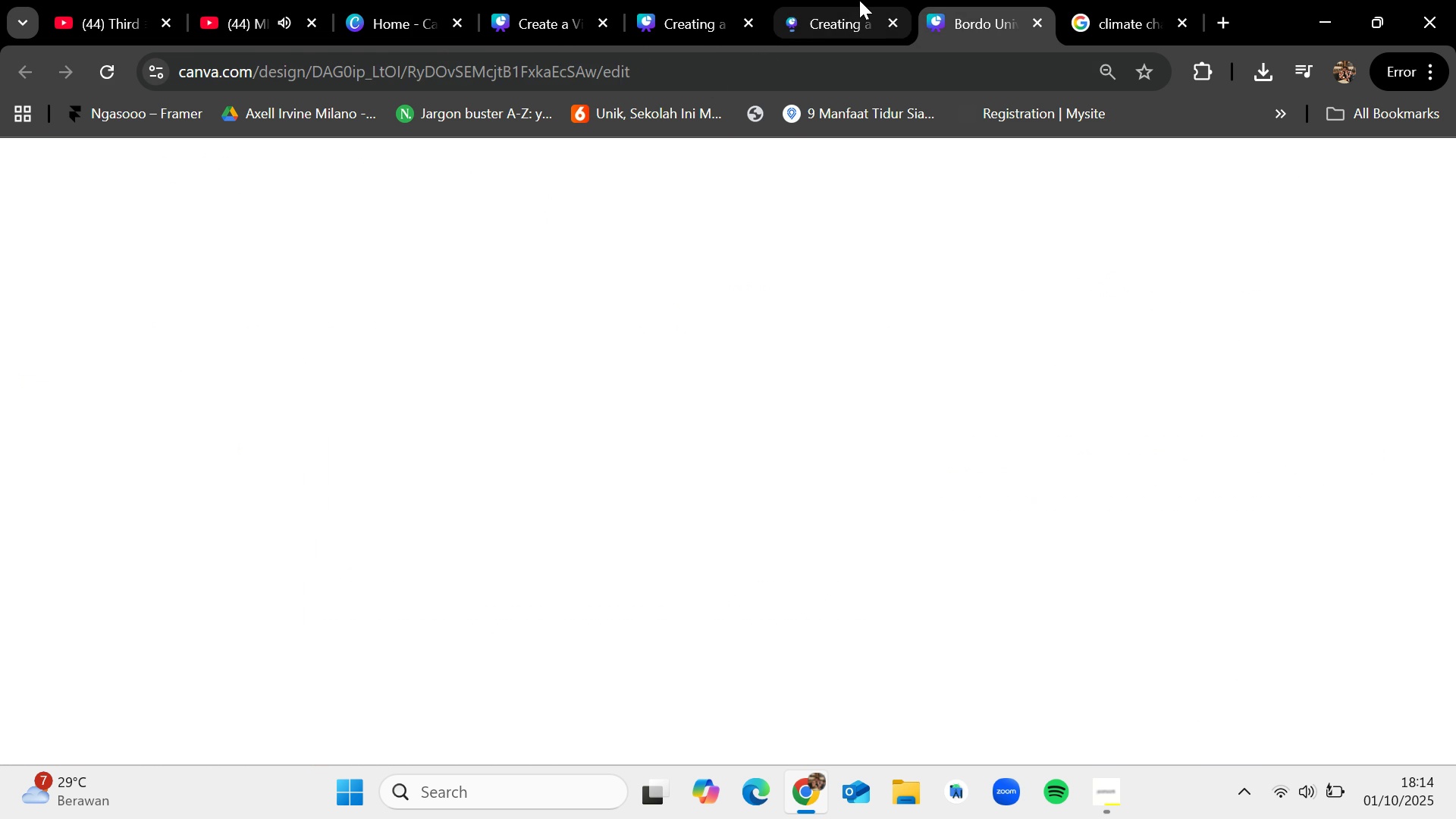 
left_click([856, 0])
 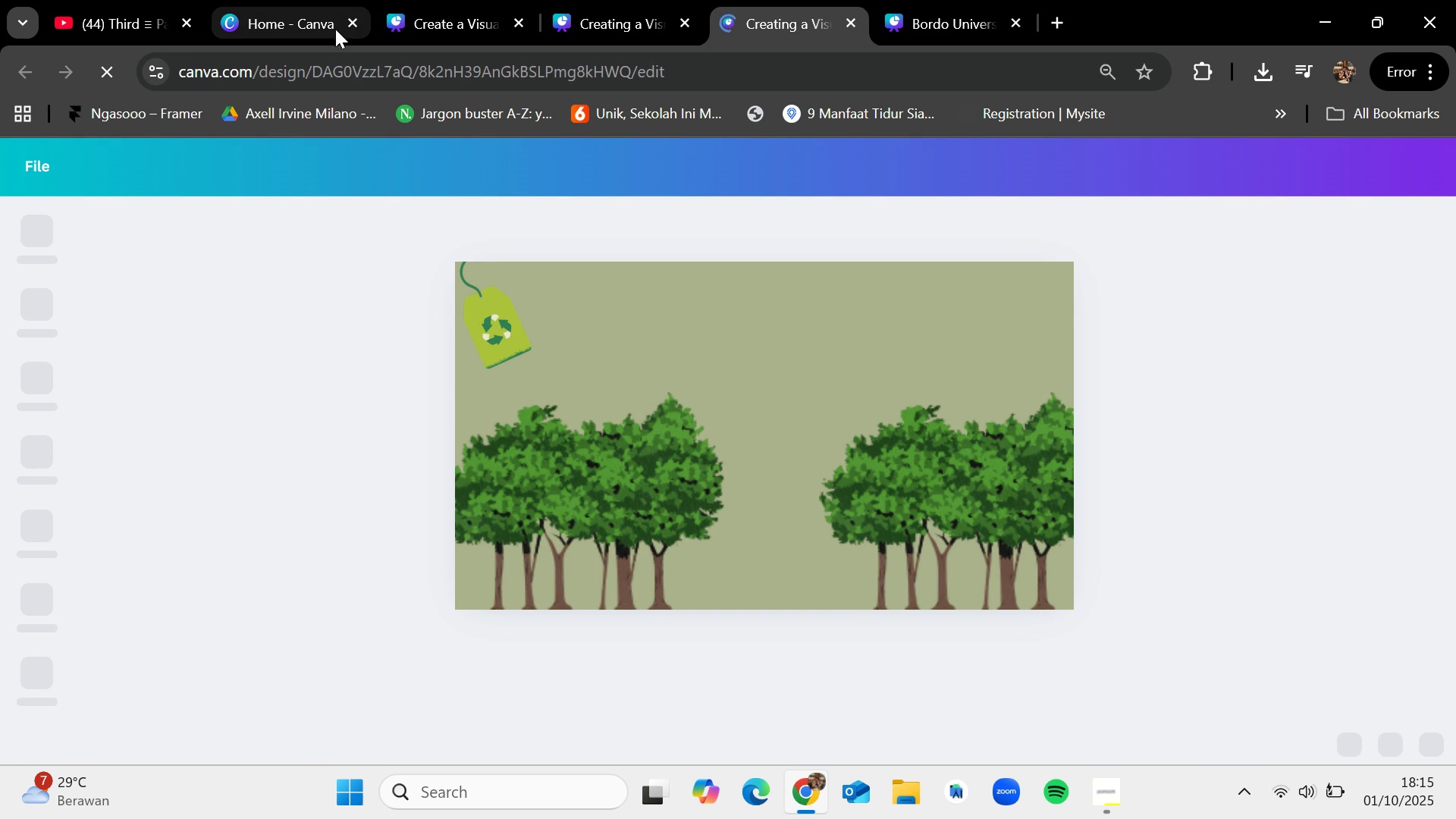 
left_click([346, 19])
 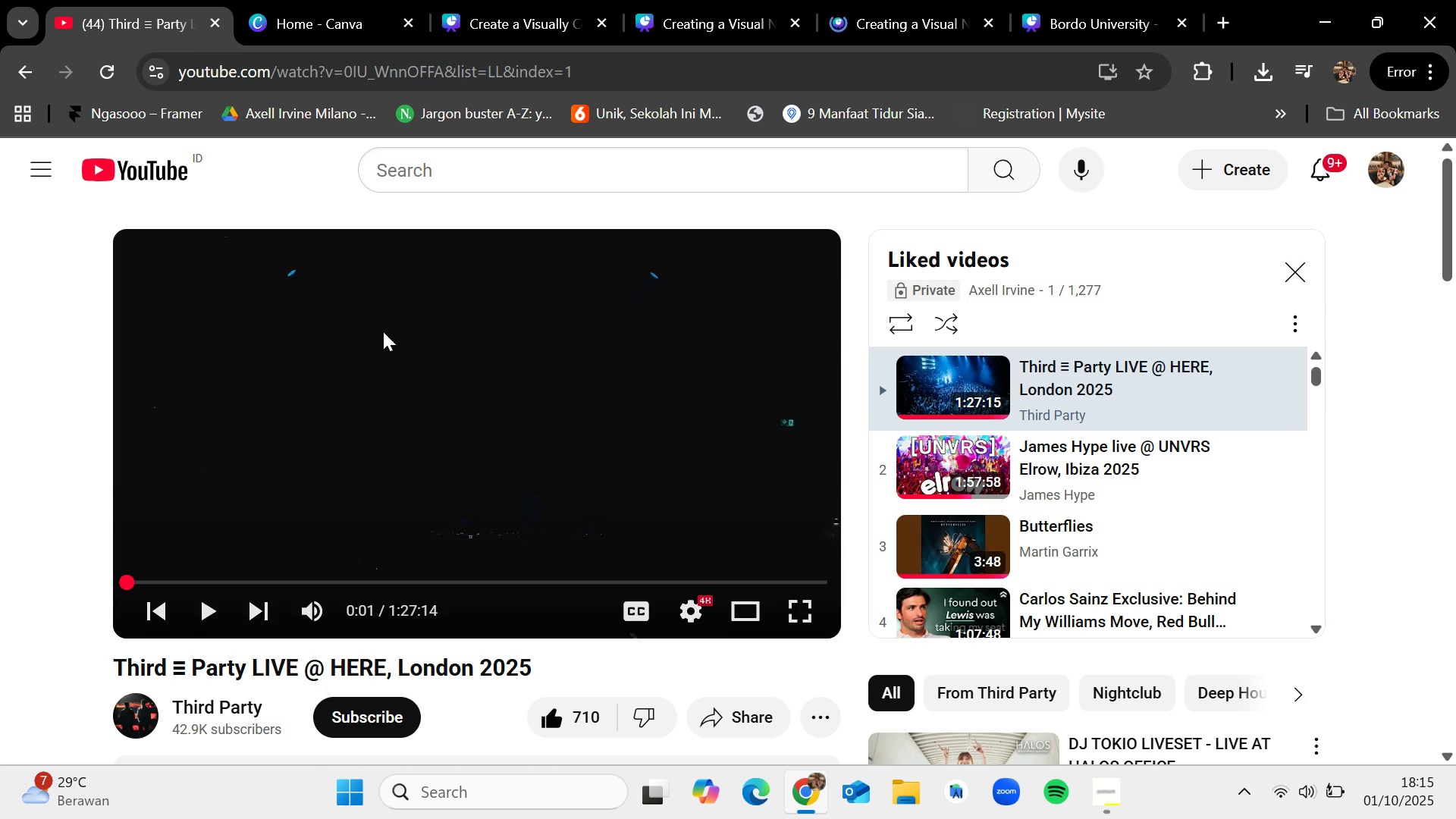 
left_click([429, 391])
 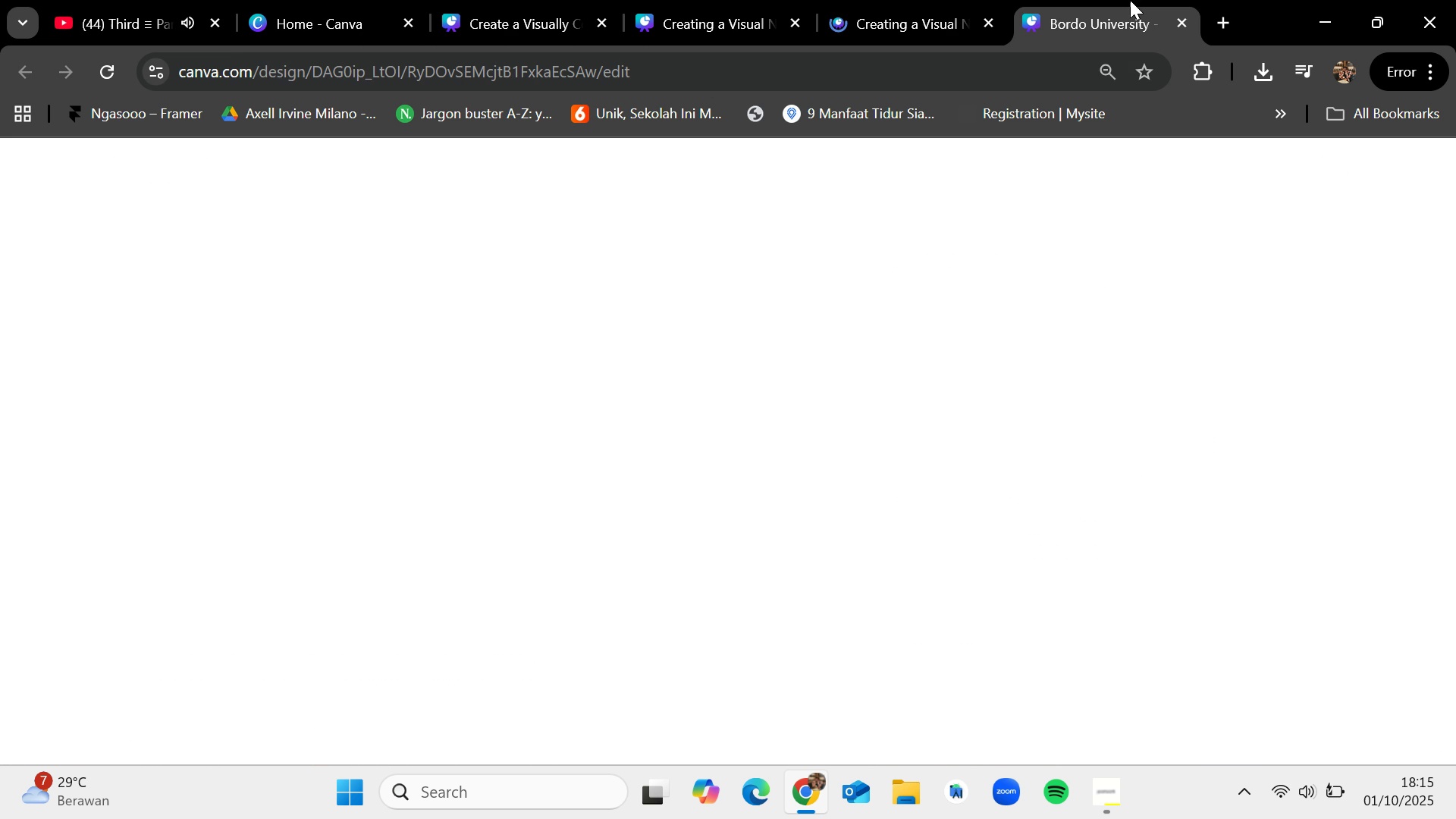 
left_click([1130, 0])
 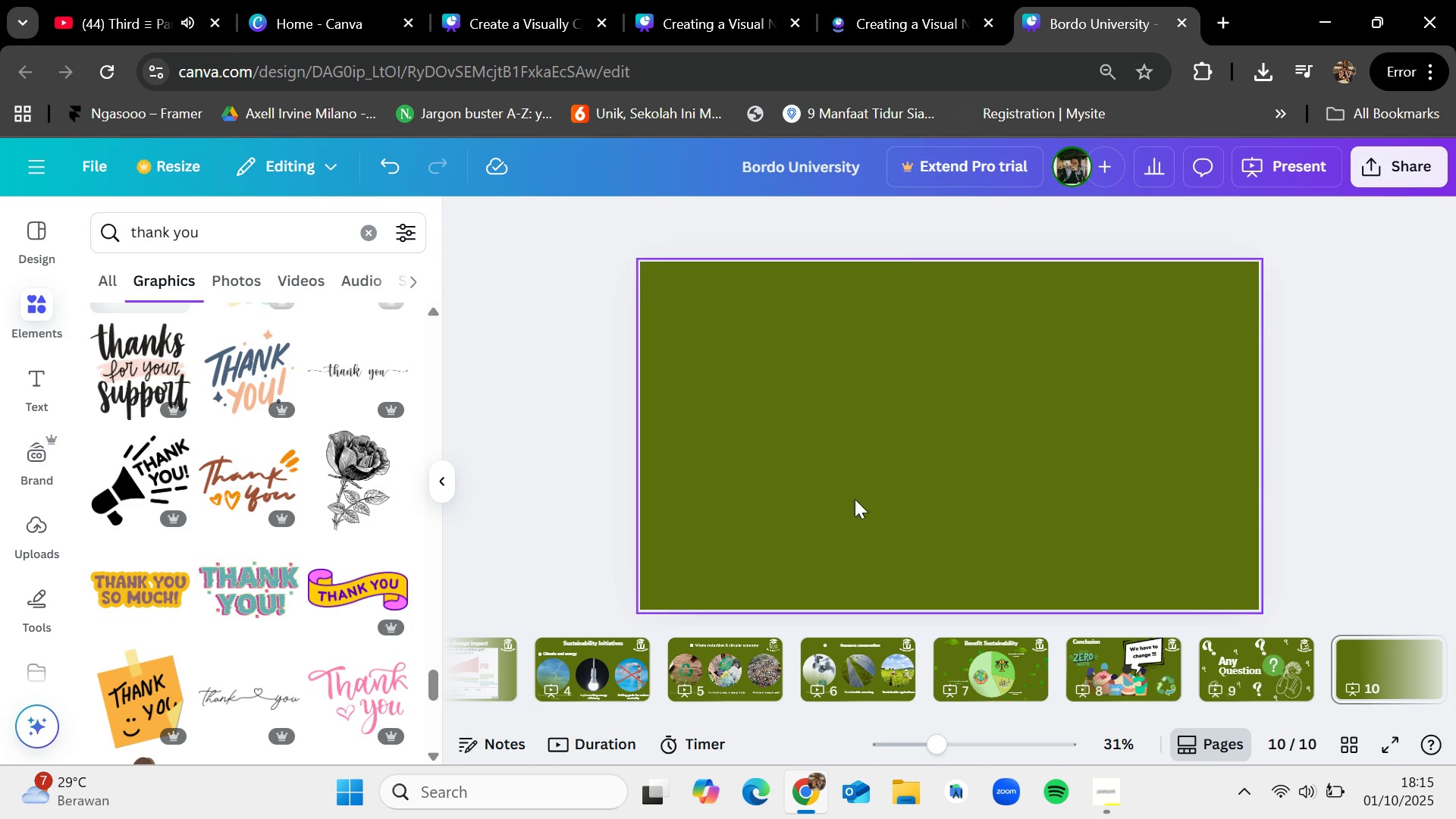 
left_click([1227, 672])
 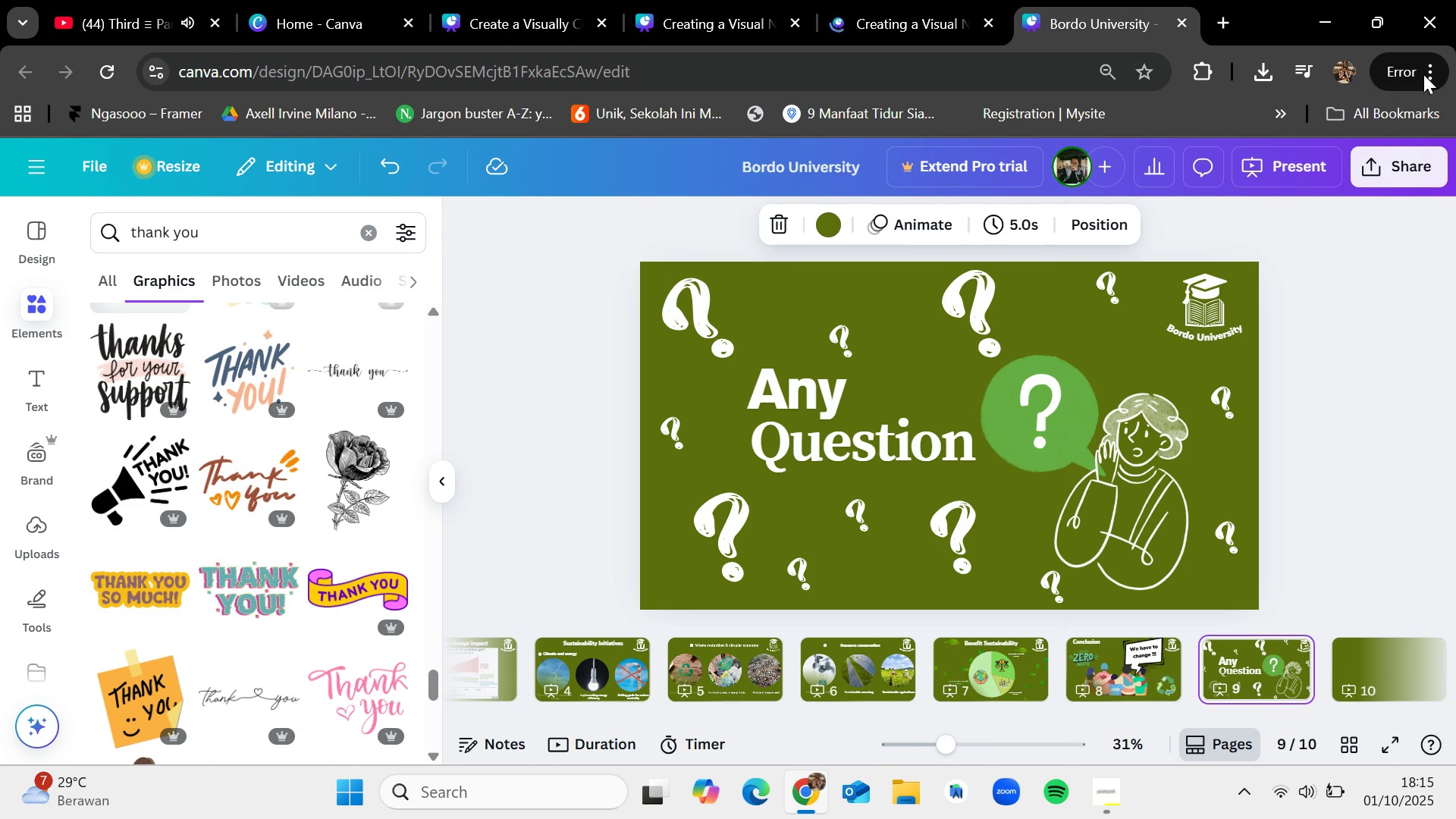 
mouse_move([1407, 80])
 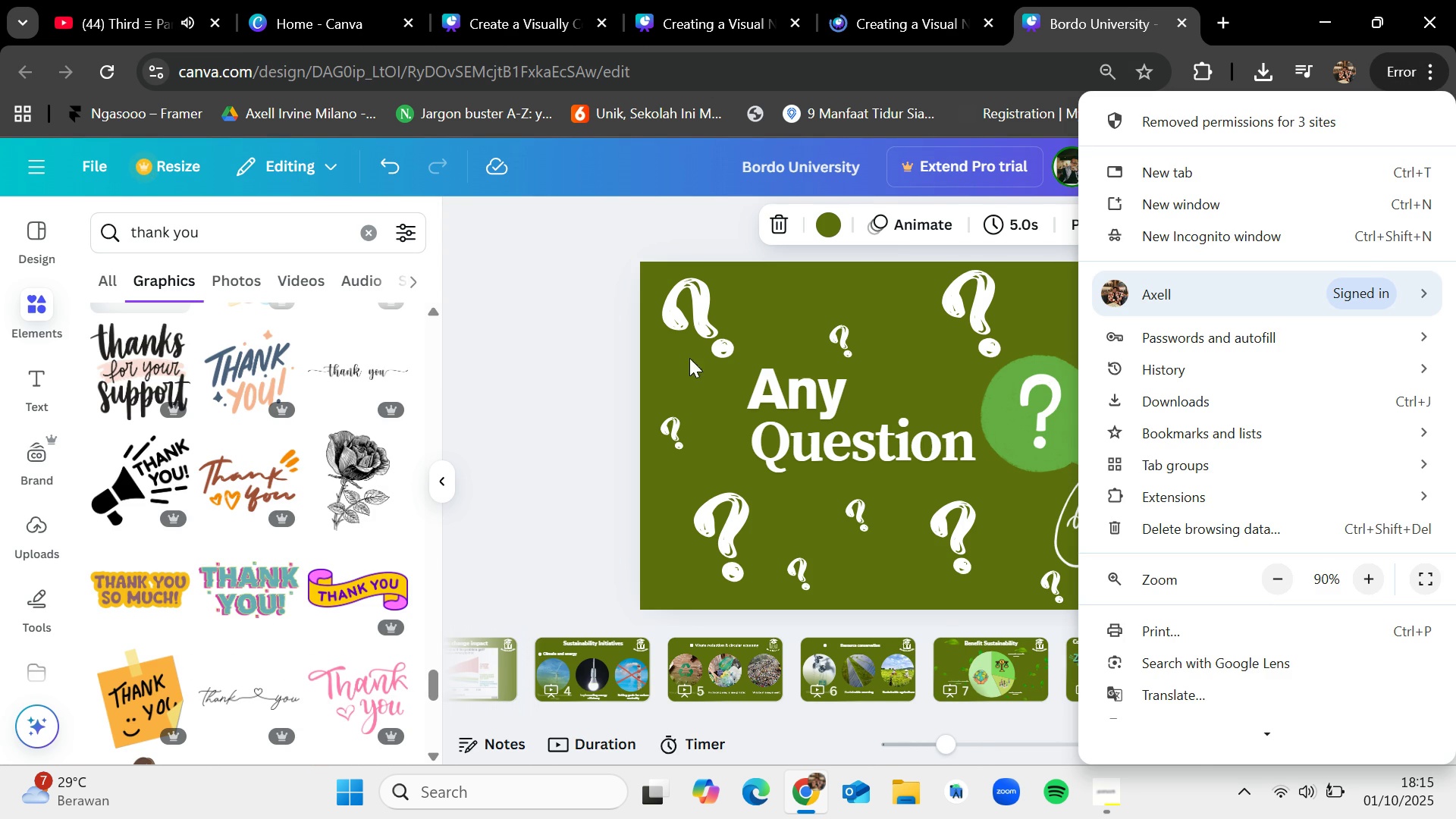 
left_click([612, 359])
 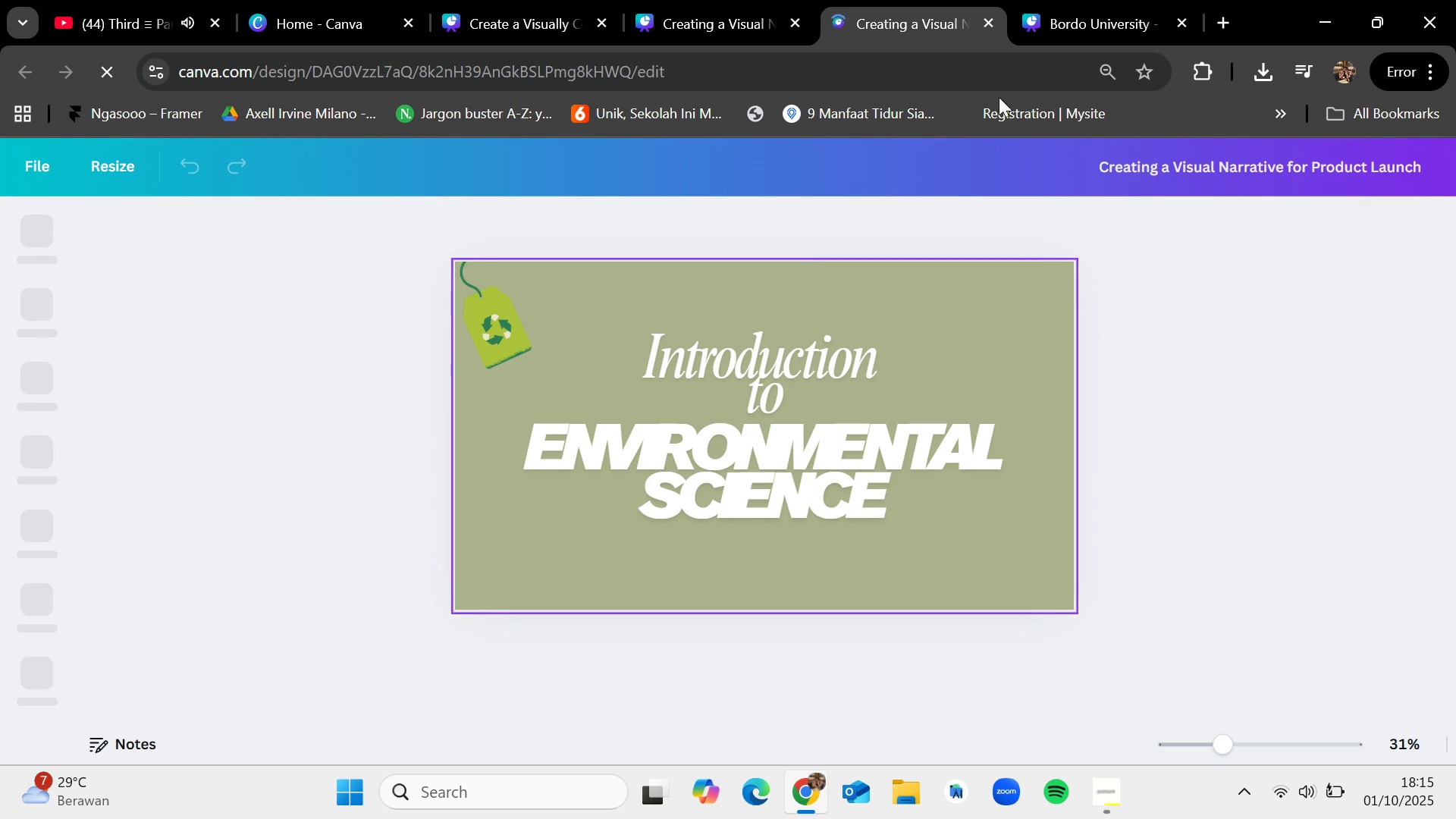 
left_click([1105, 0])
 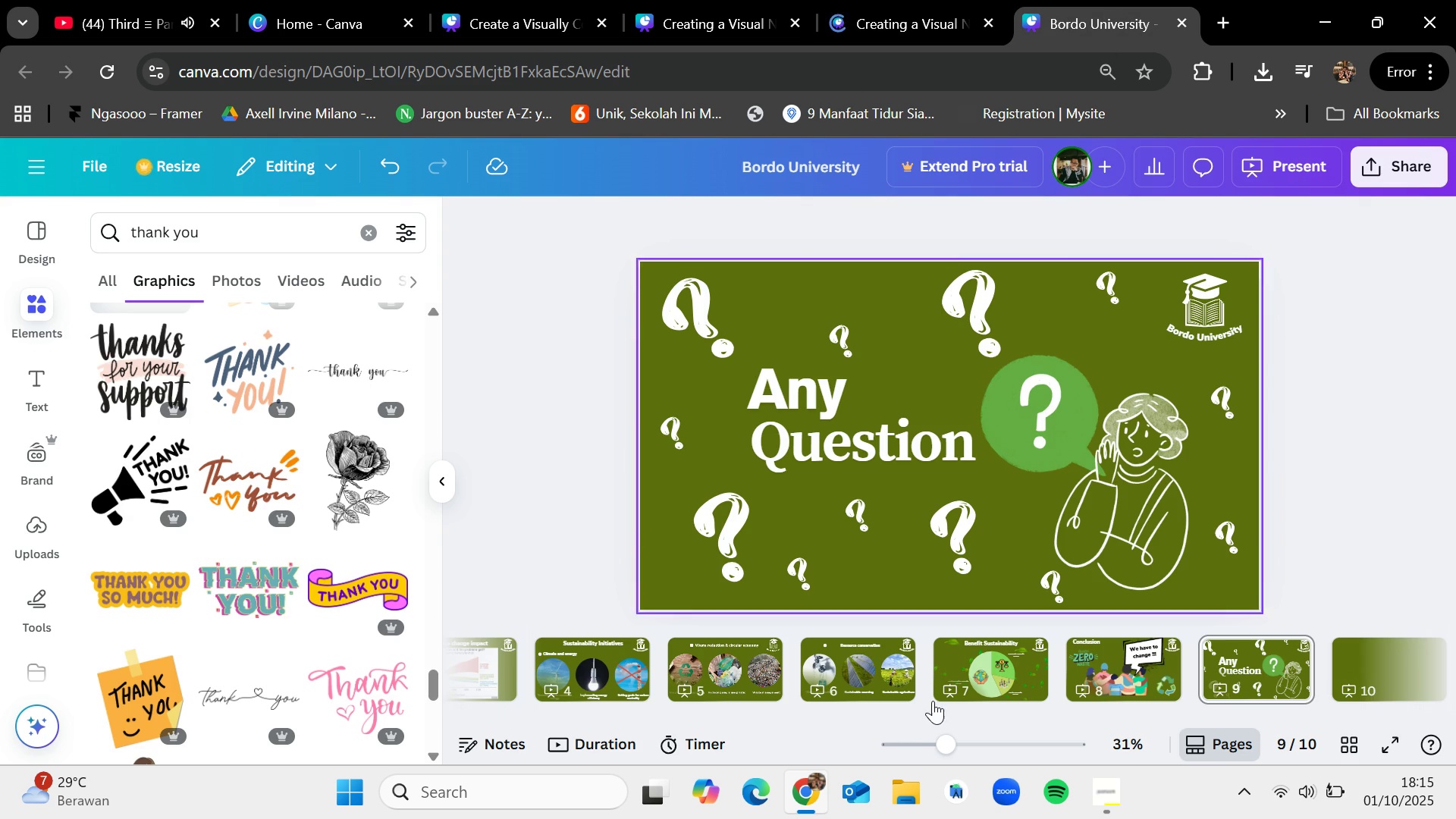 
left_click_drag(start_coordinate=[928, 715], to_coordinate=[637, 708])
 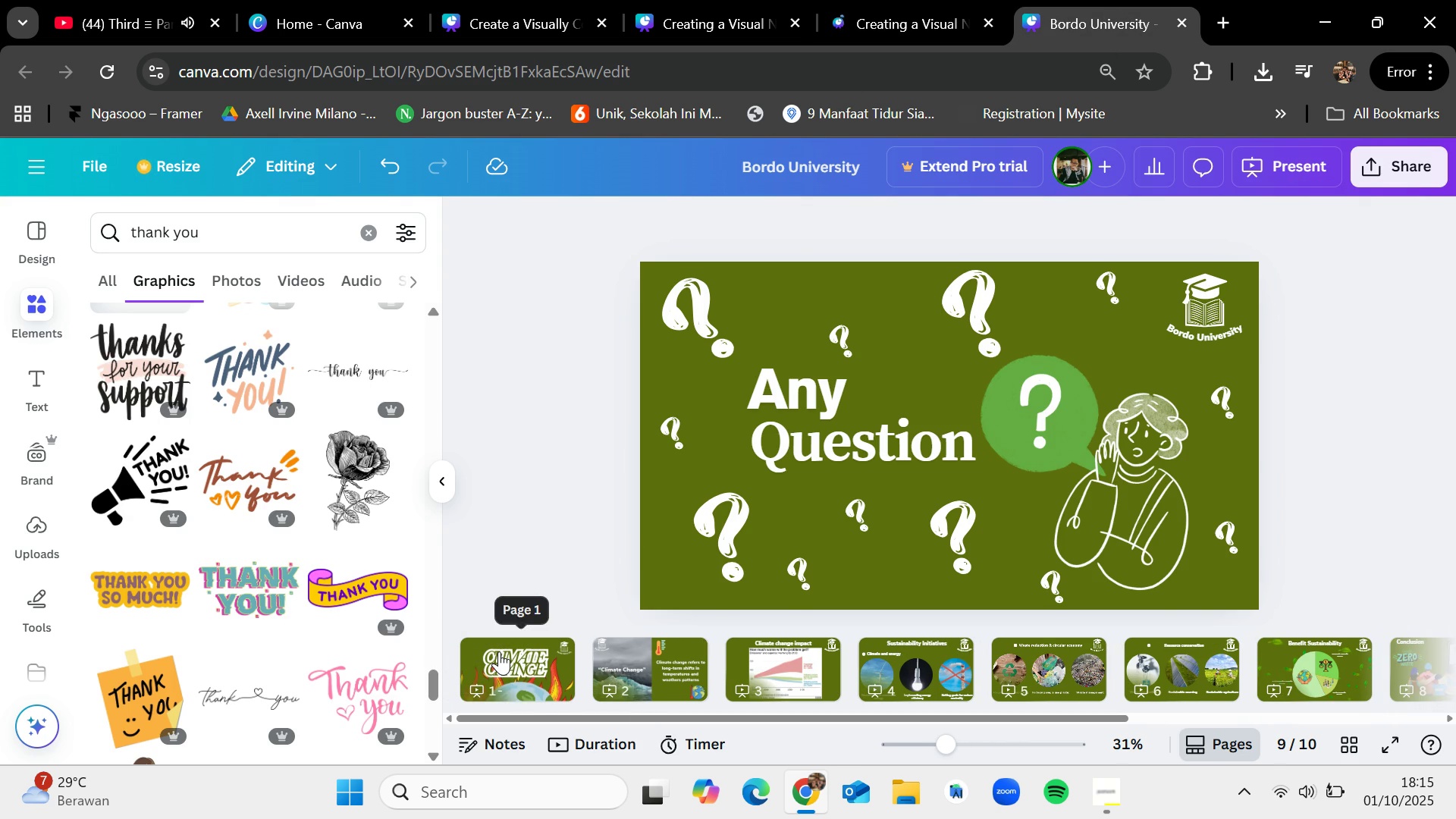 
left_click([499, 651])
 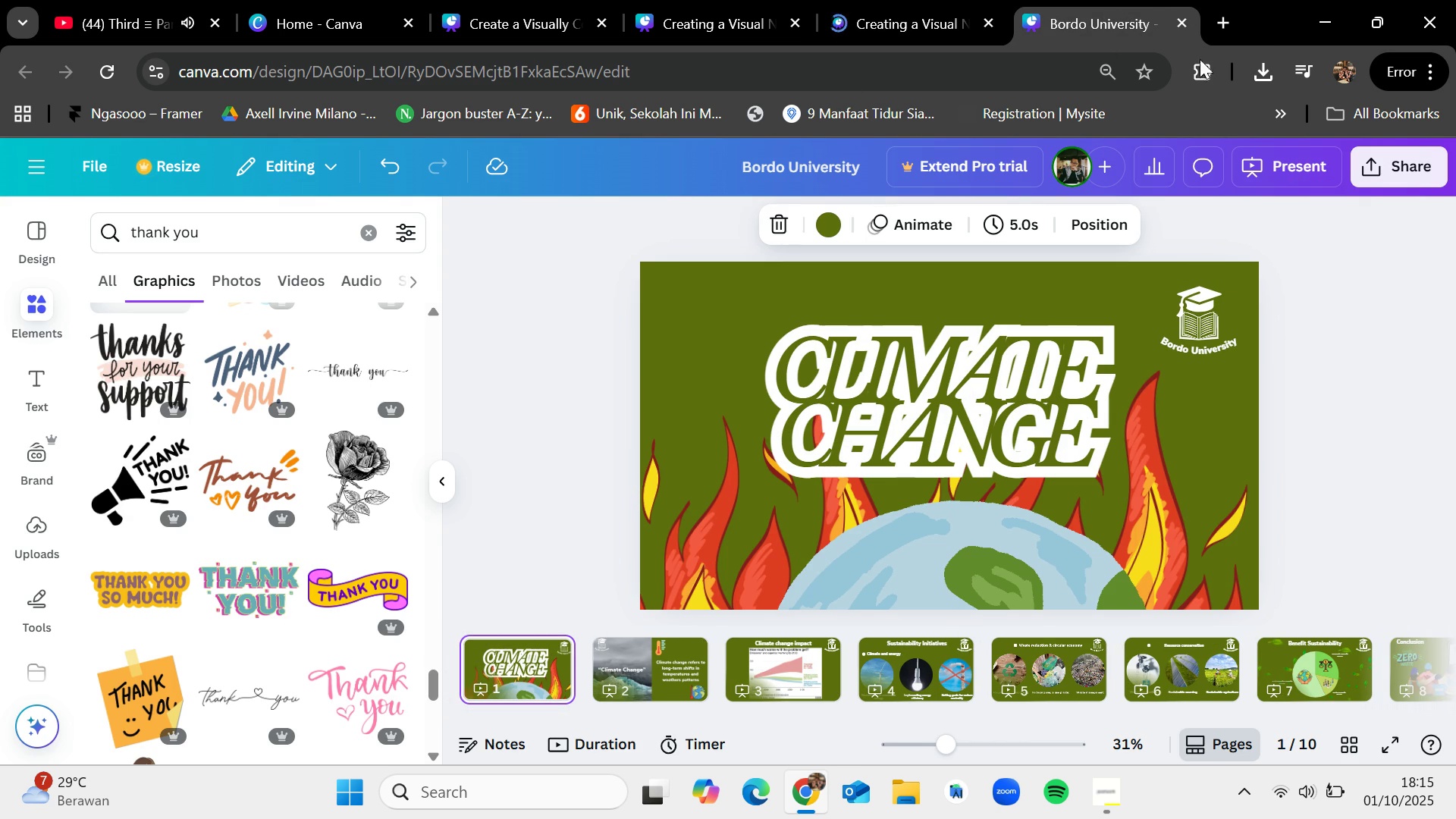 
left_click([919, 0])
 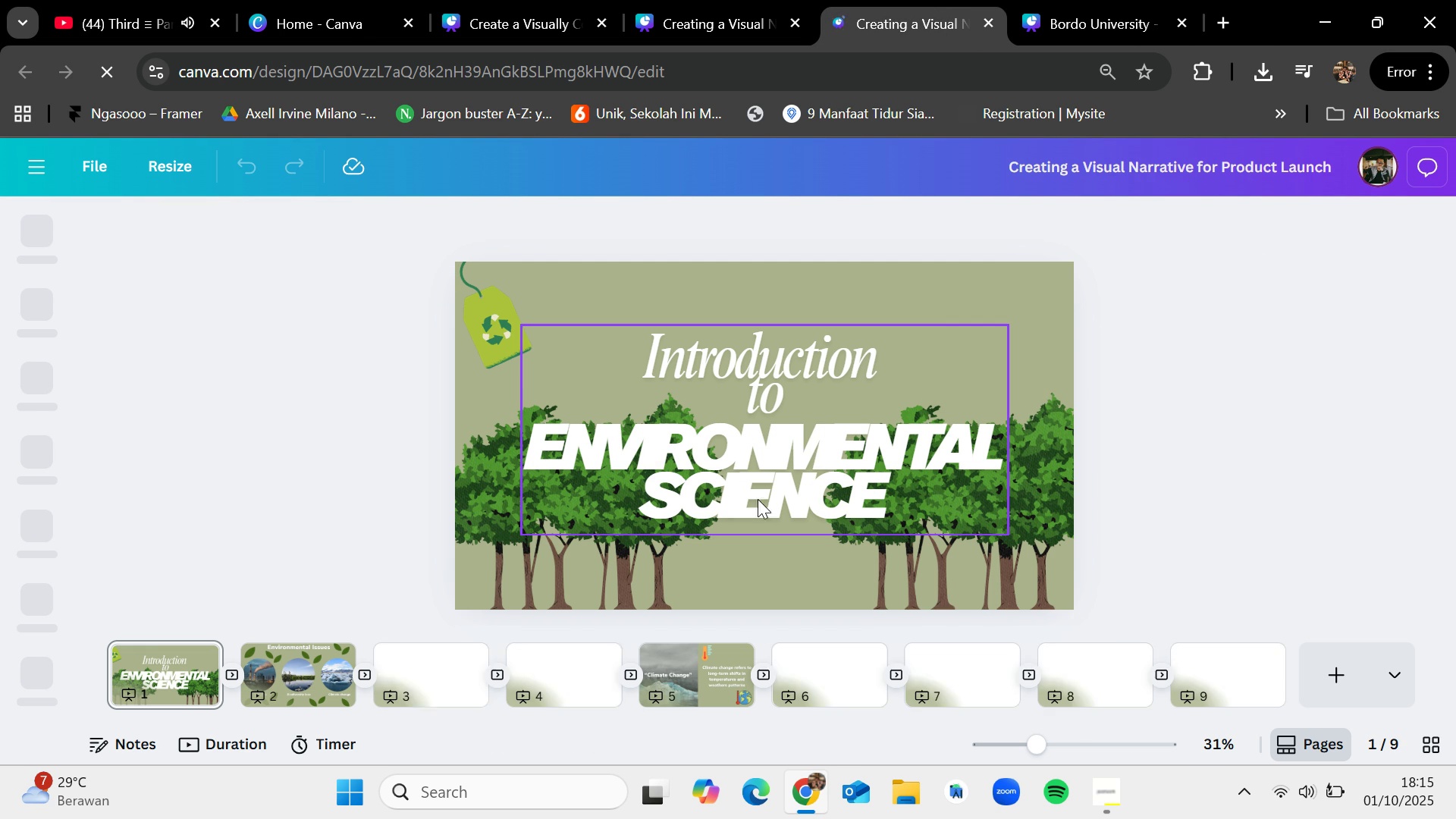 
mouse_move([1319, 657])
 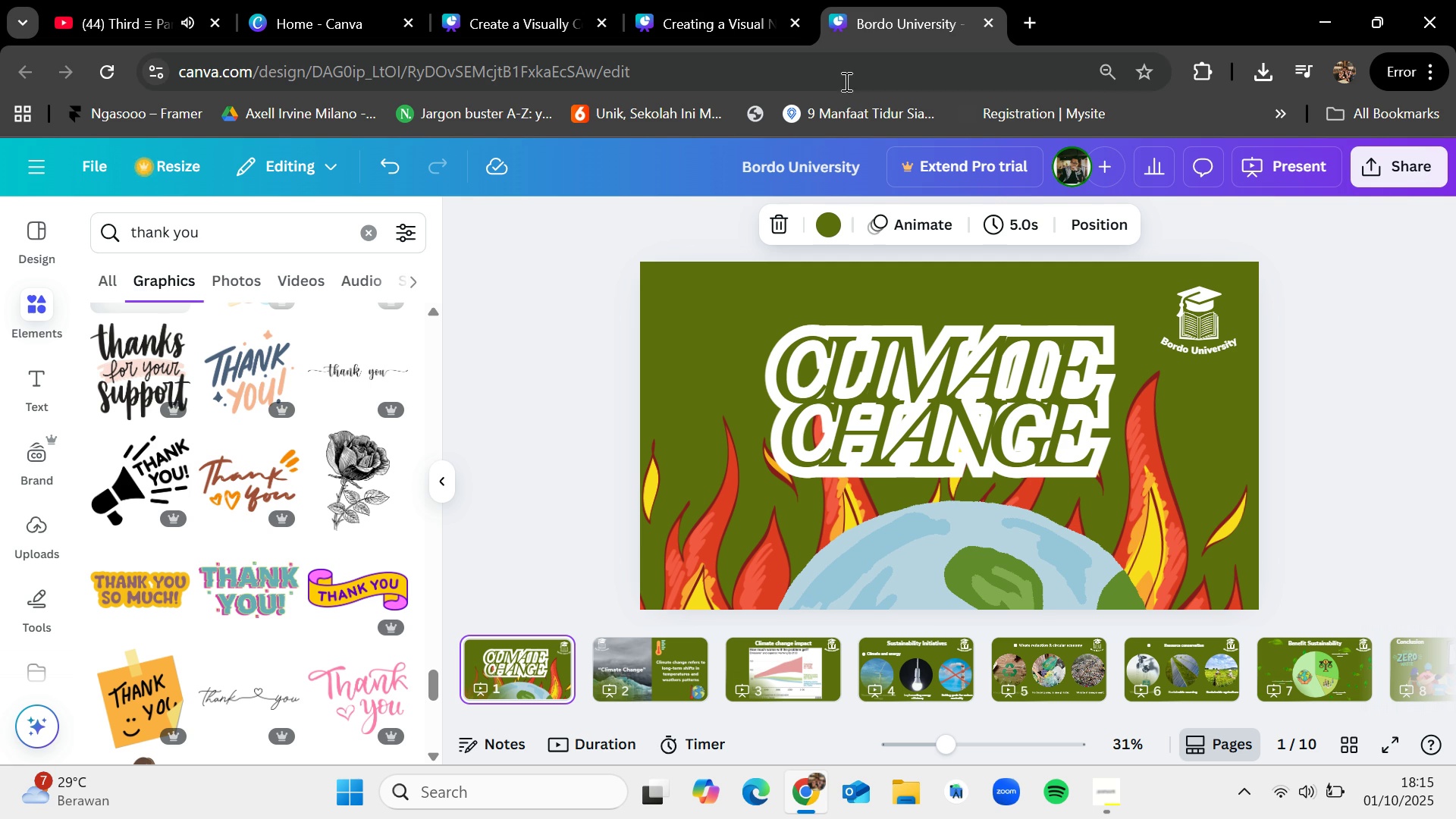 
wait(6.68)
 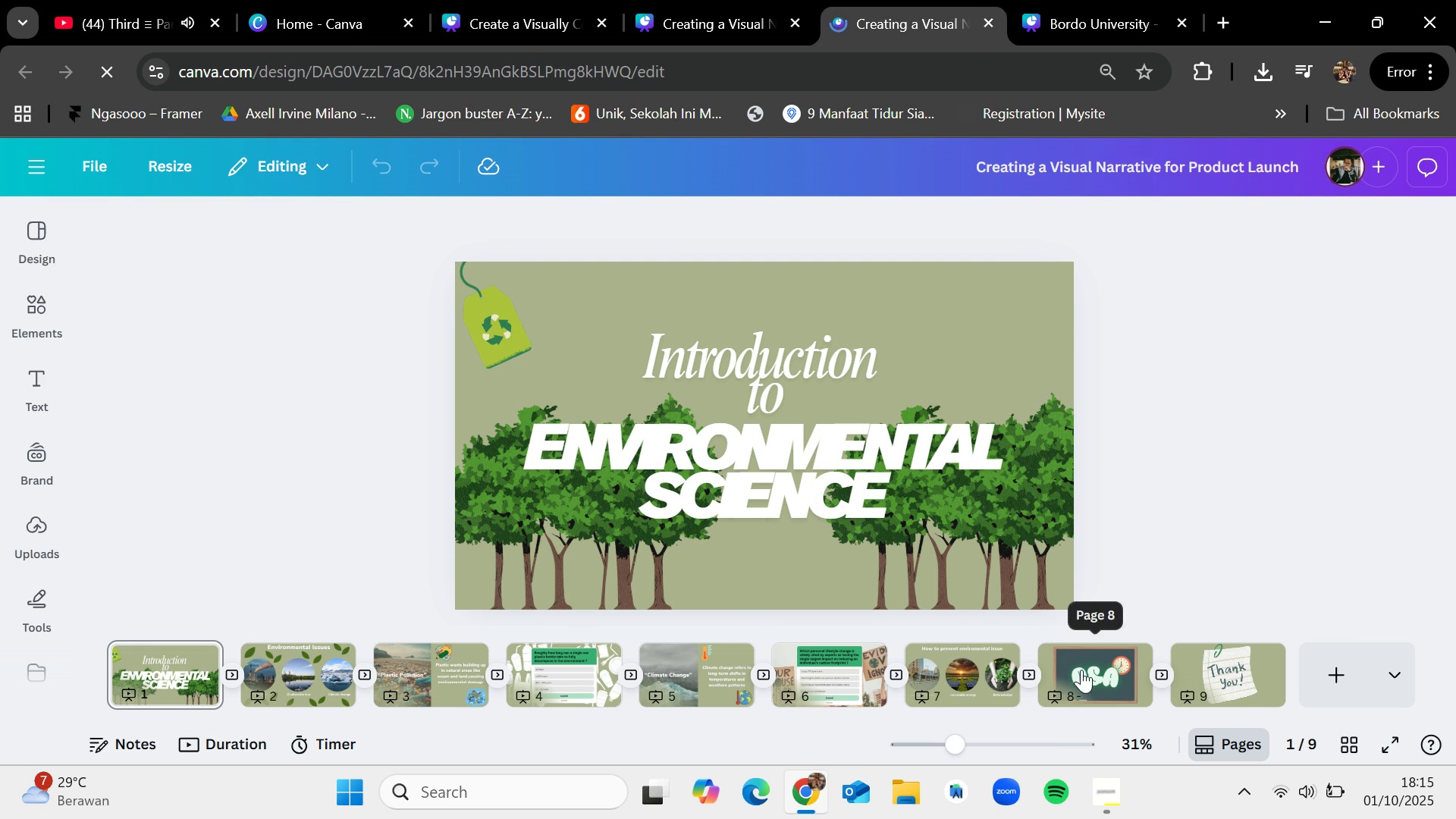 
left_click_drag(start_coordinate=[875, 719], to_coordinate=[1295, 711])
 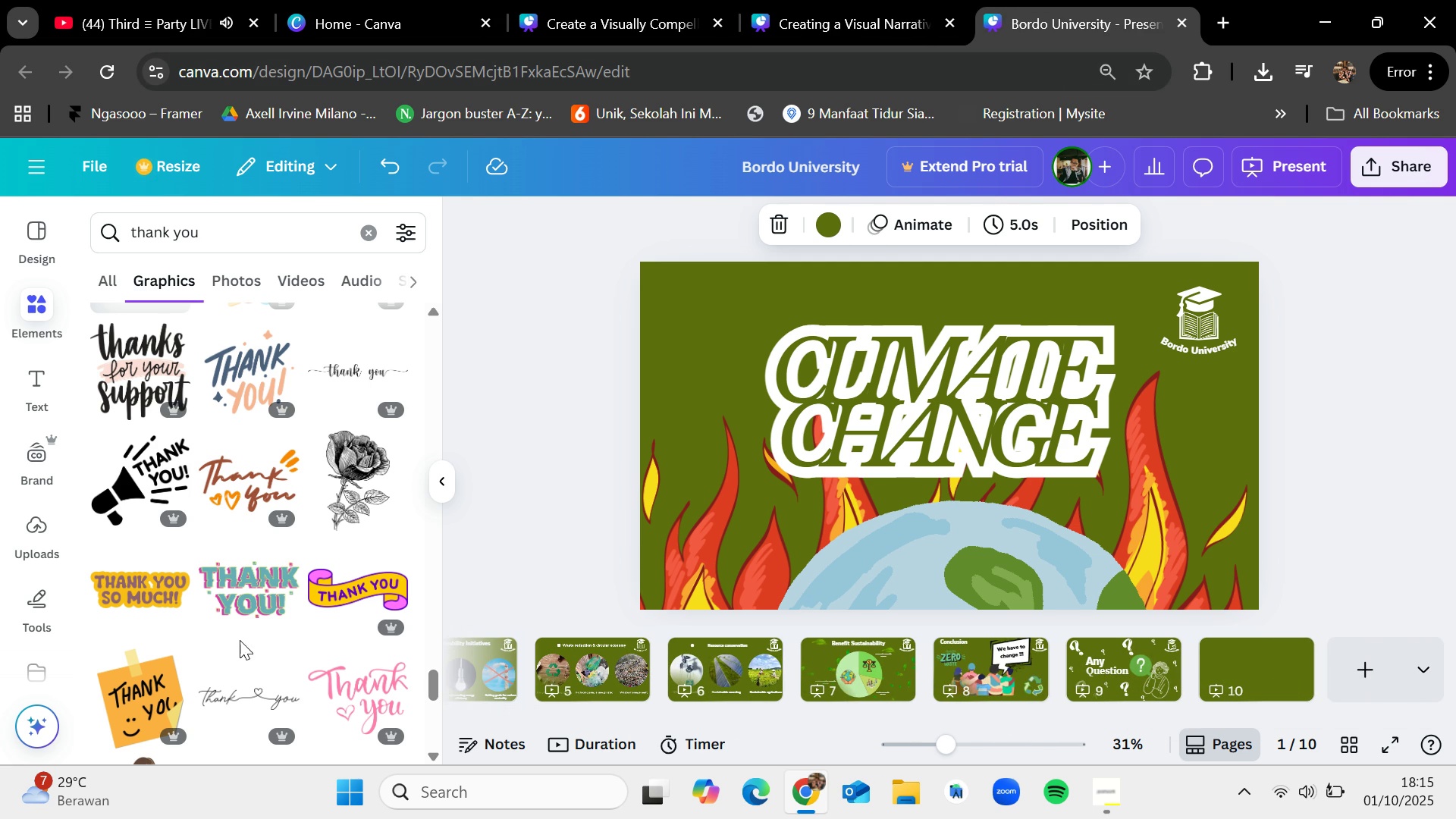 
scroll: coordinate [246, 639], scroll_direction: down, amount: 5.0
 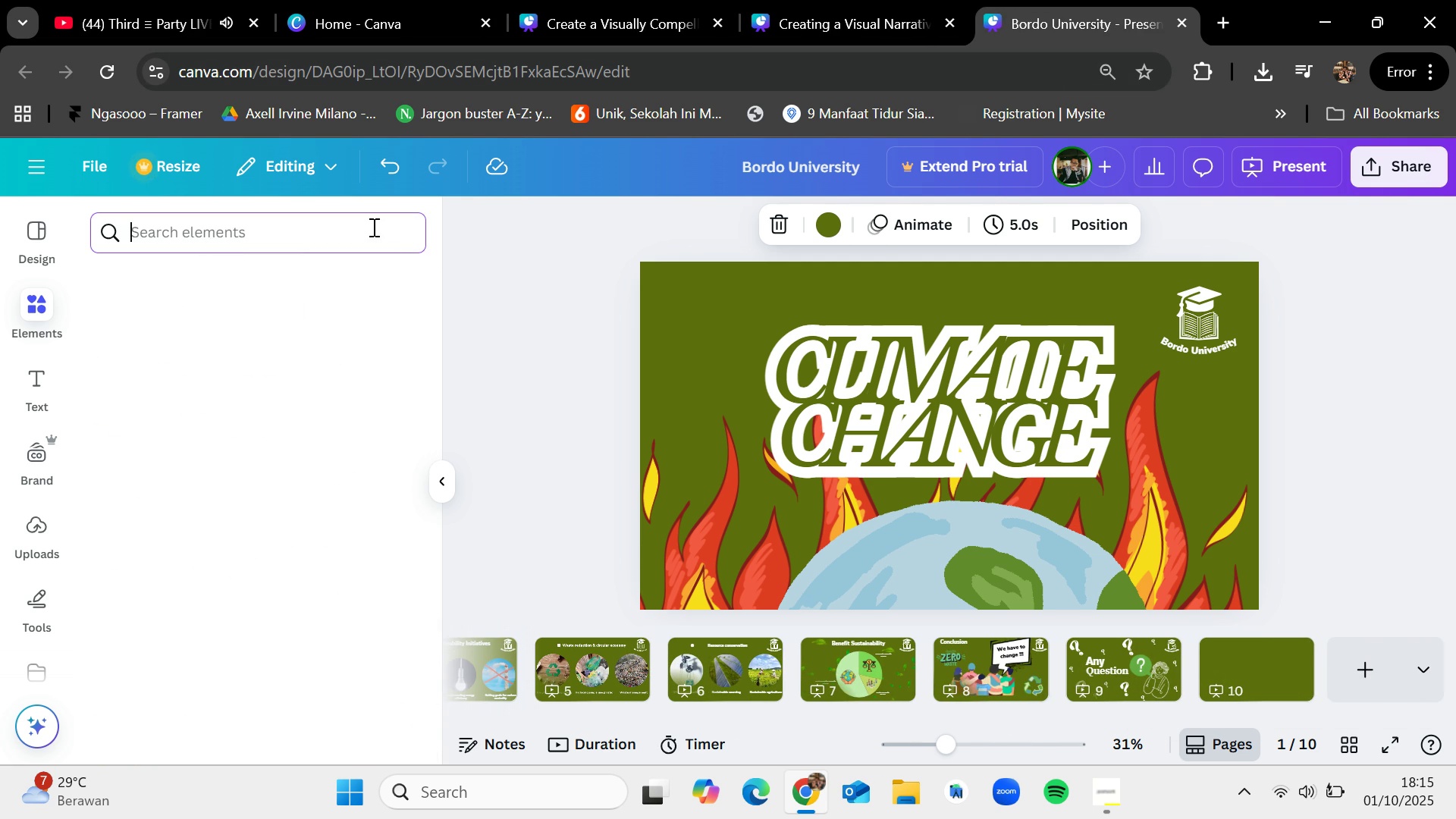 
type(note)
 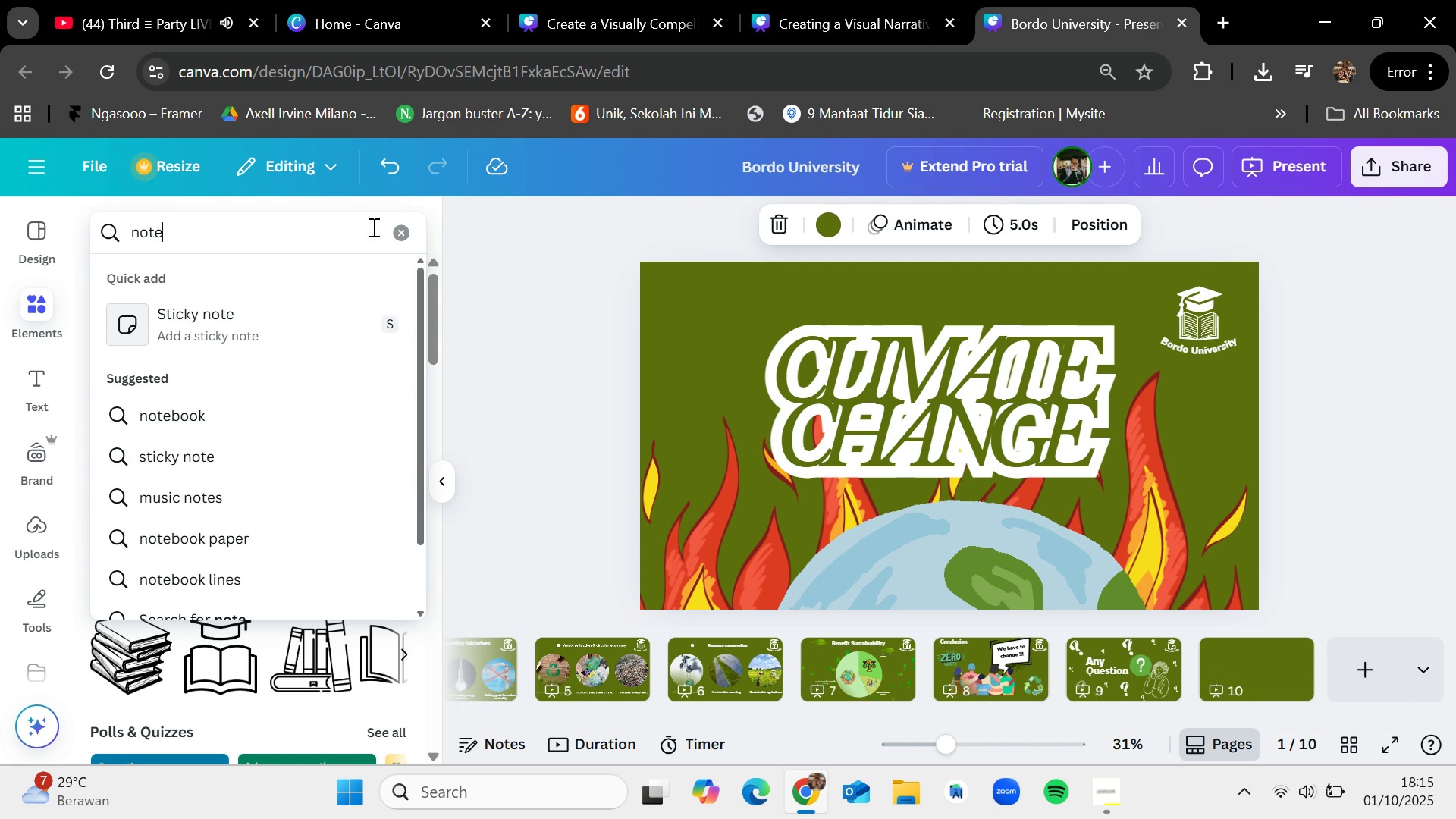 
key(Enter)
 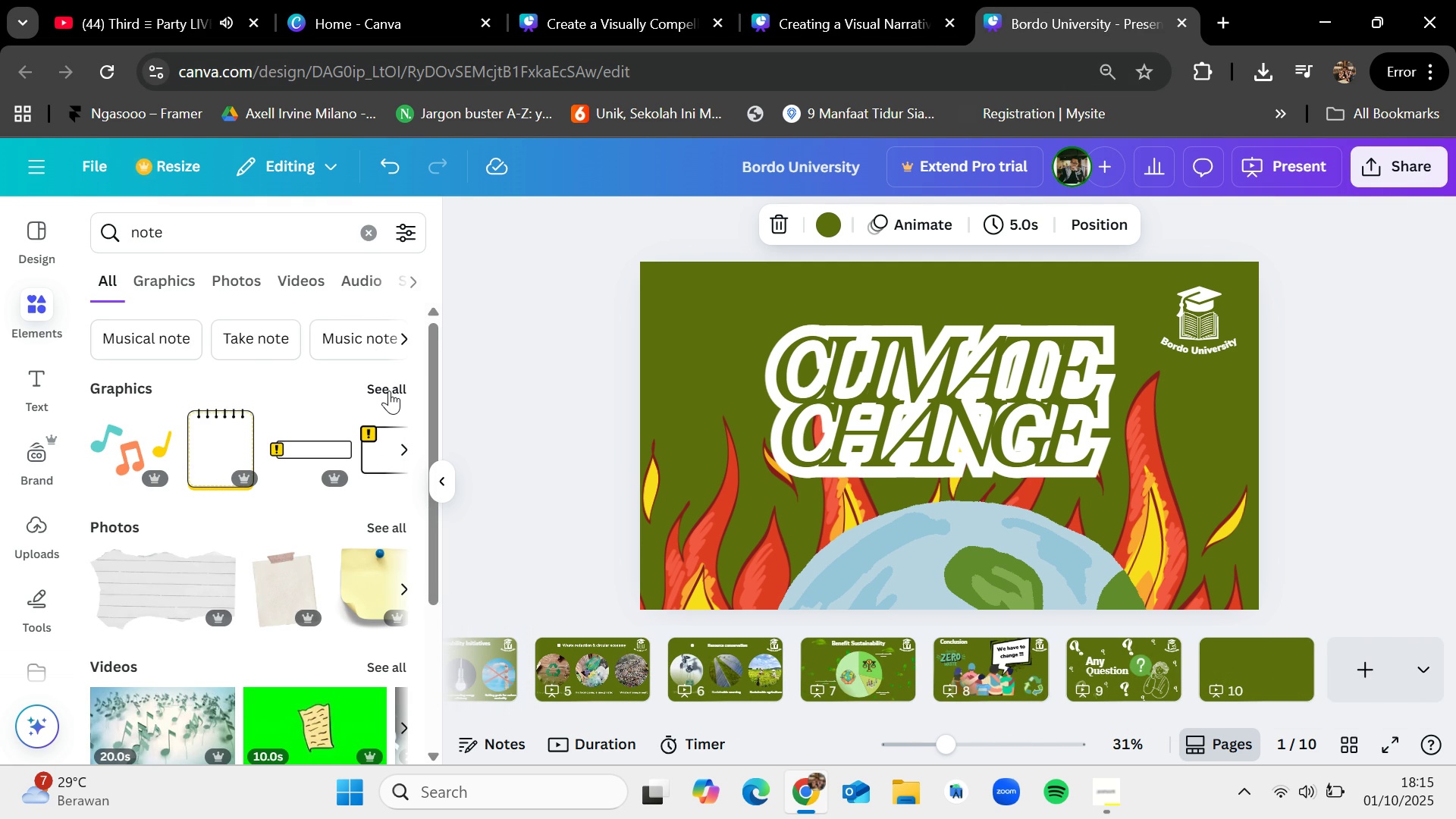 
left_click([389, 391])
 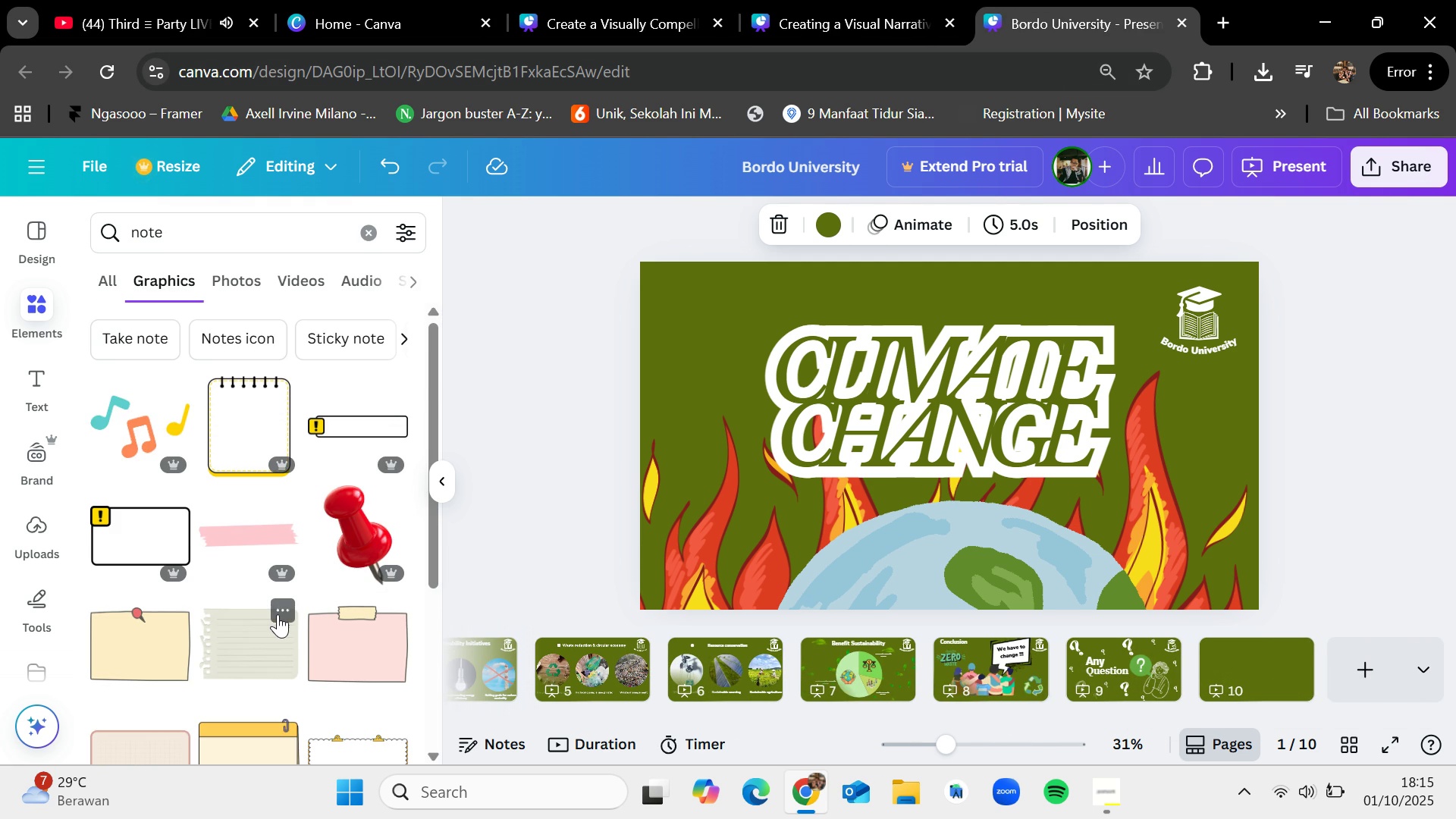 
scroll: coordinate [278, 614], scroll_direction: down, amount: 1.0
 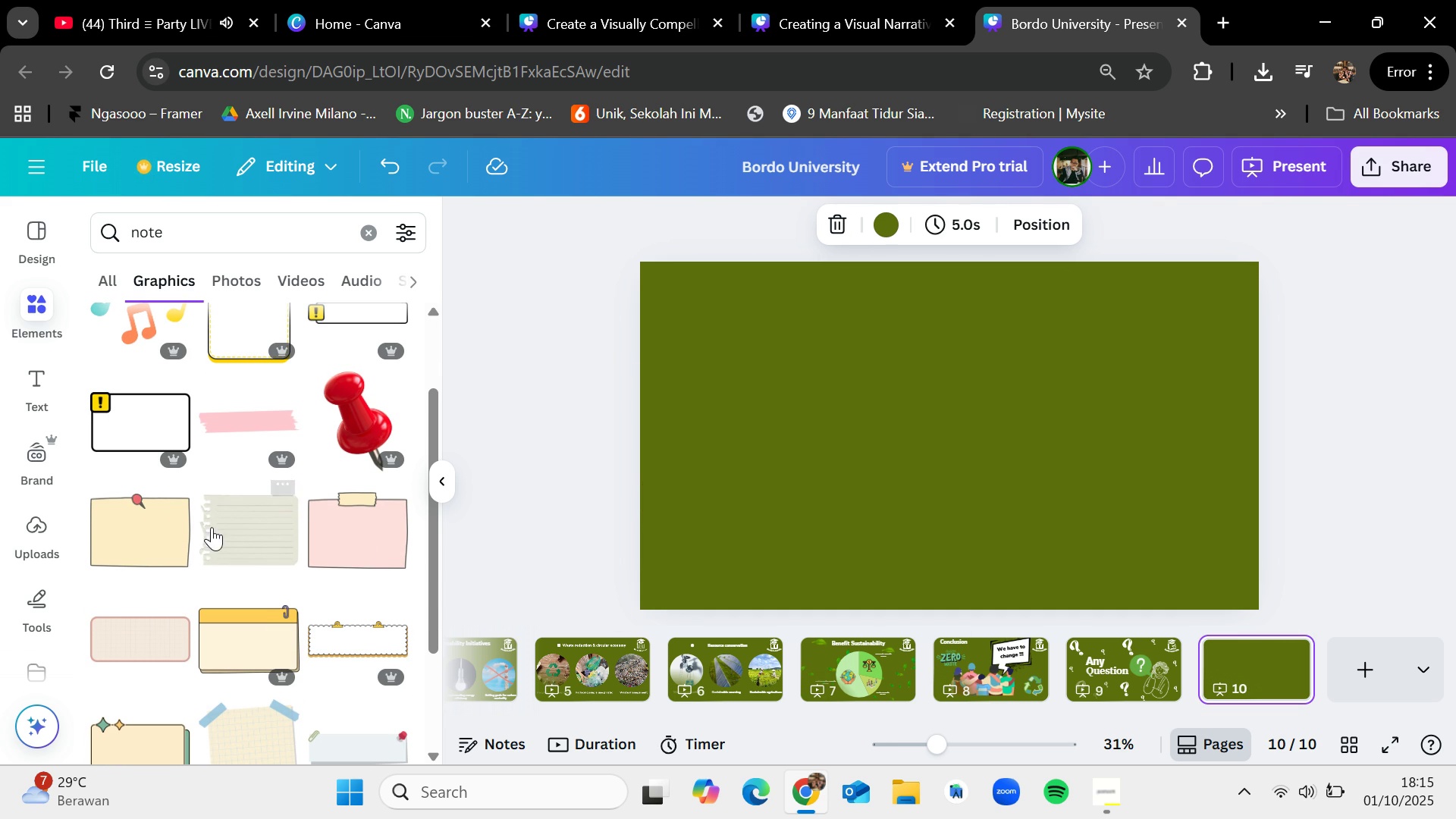 
left_click_drag(start_coordinate=[155, 527], to_coordinate=[917, 352])
 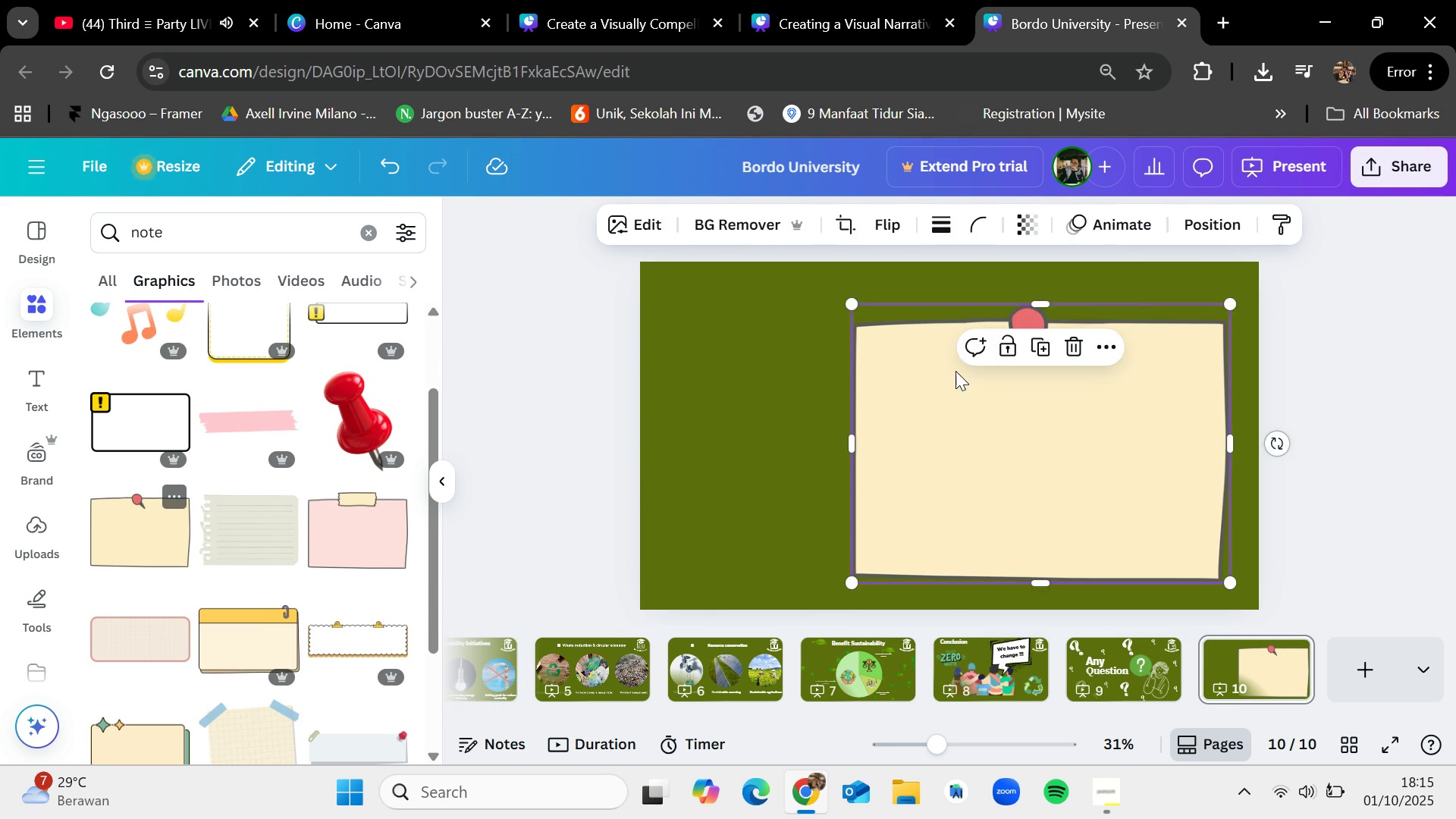 
left_click_drag(start_coordinate=[1067, 440], to_coordinate=[986, 423])
 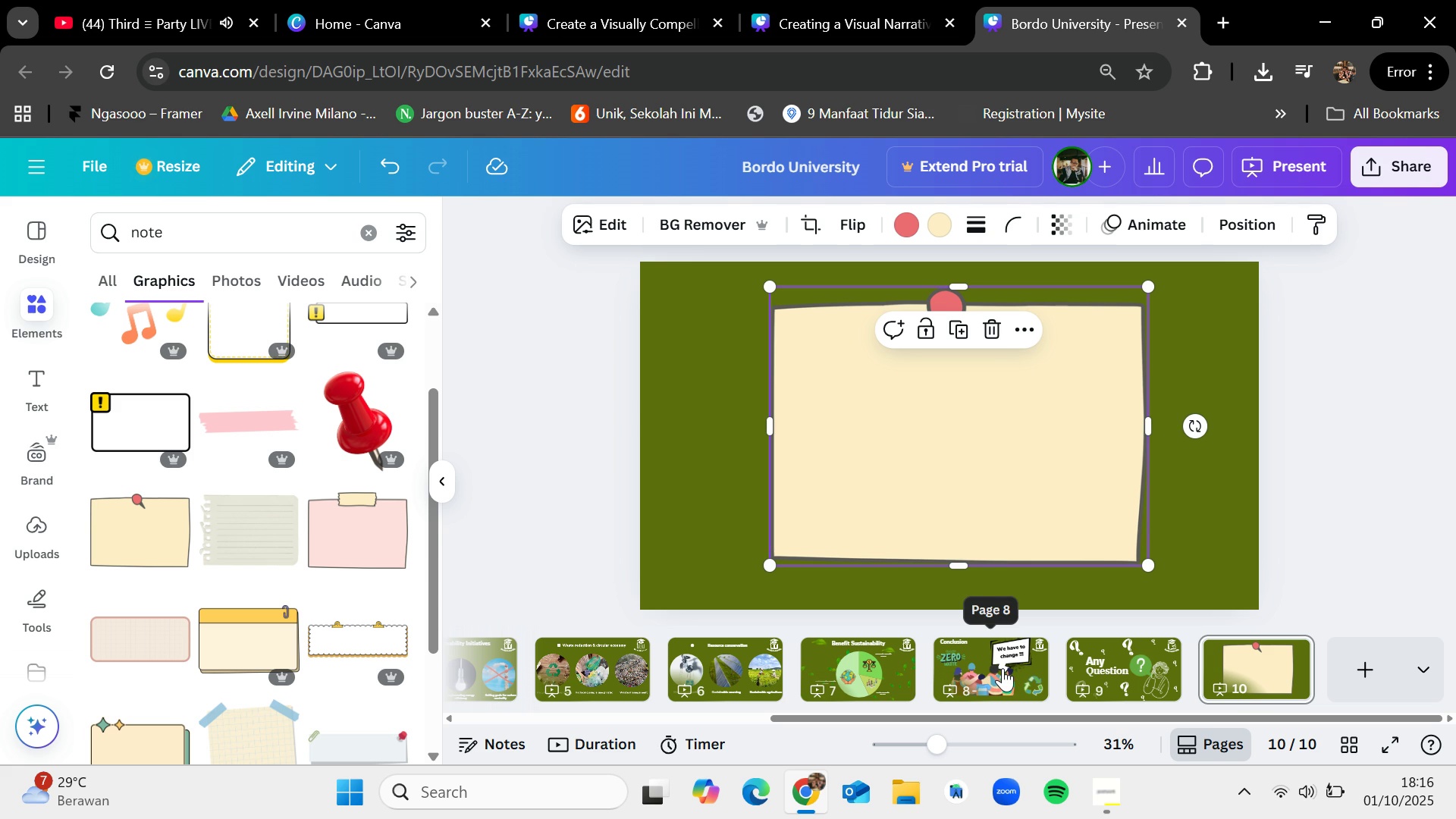 
wait(5.7)
 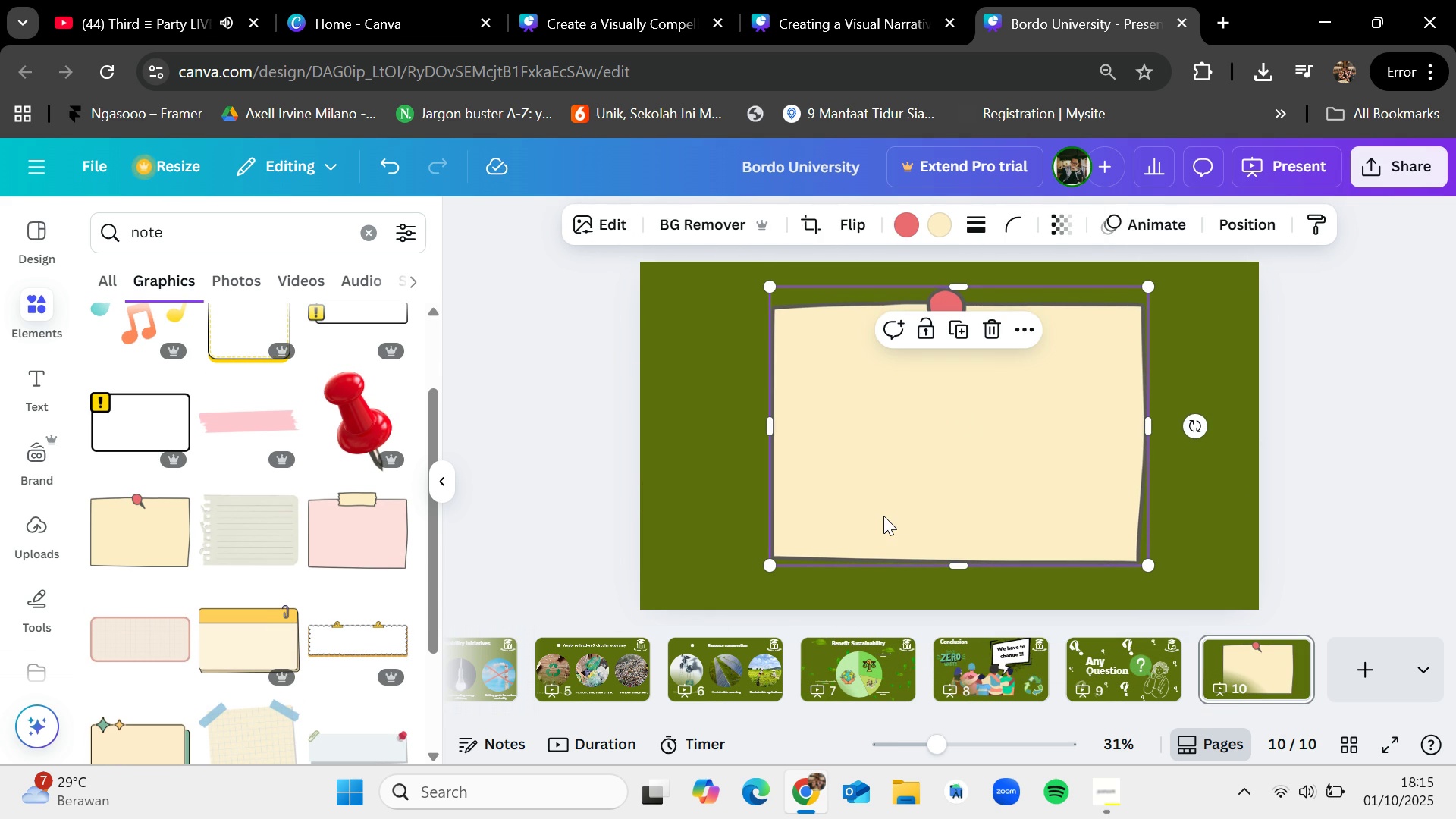 
left_click([1003, 669])
 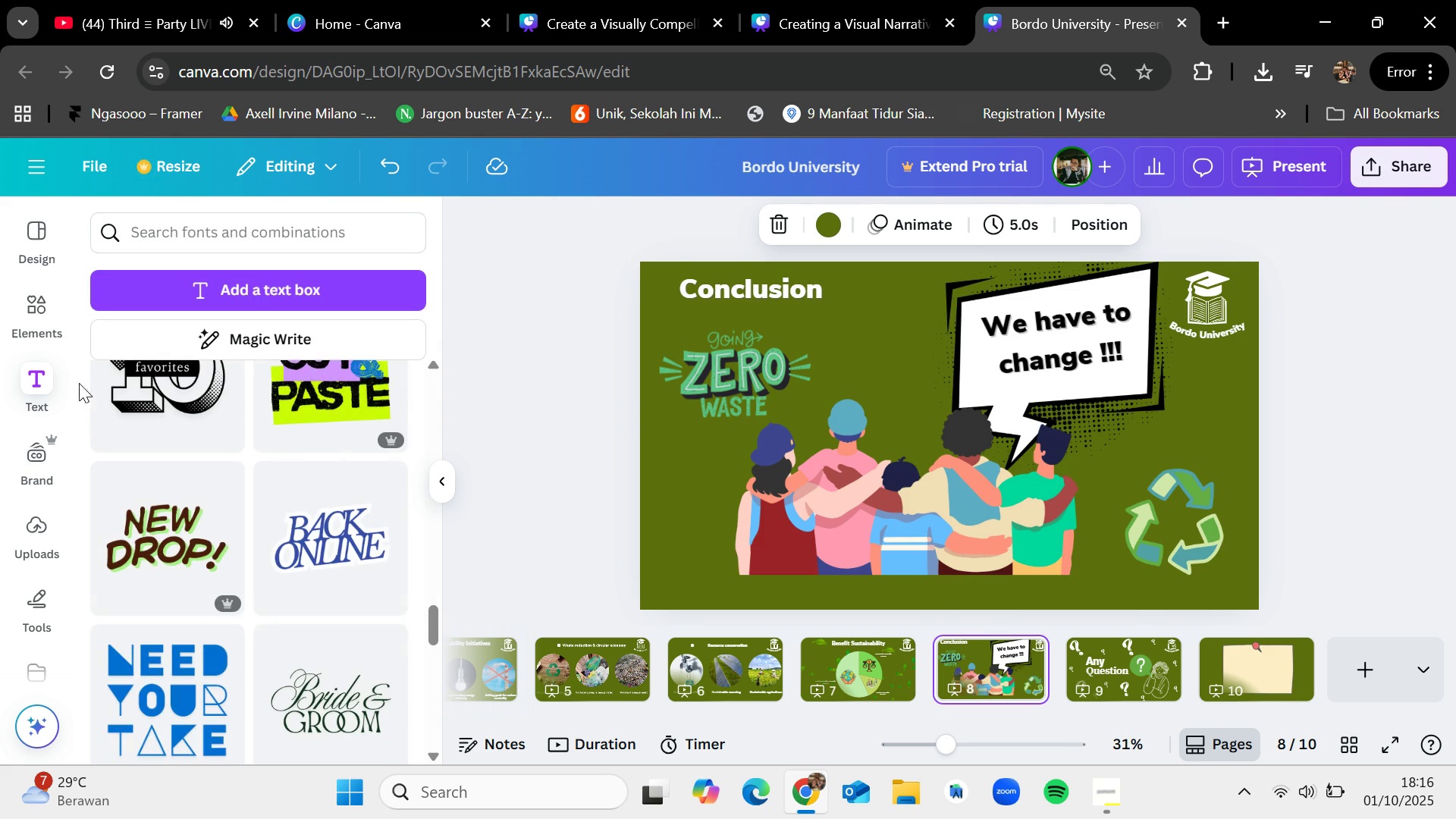 
scroll: coordinate [288, 627], scroll_direction: up, amount: 15.0
 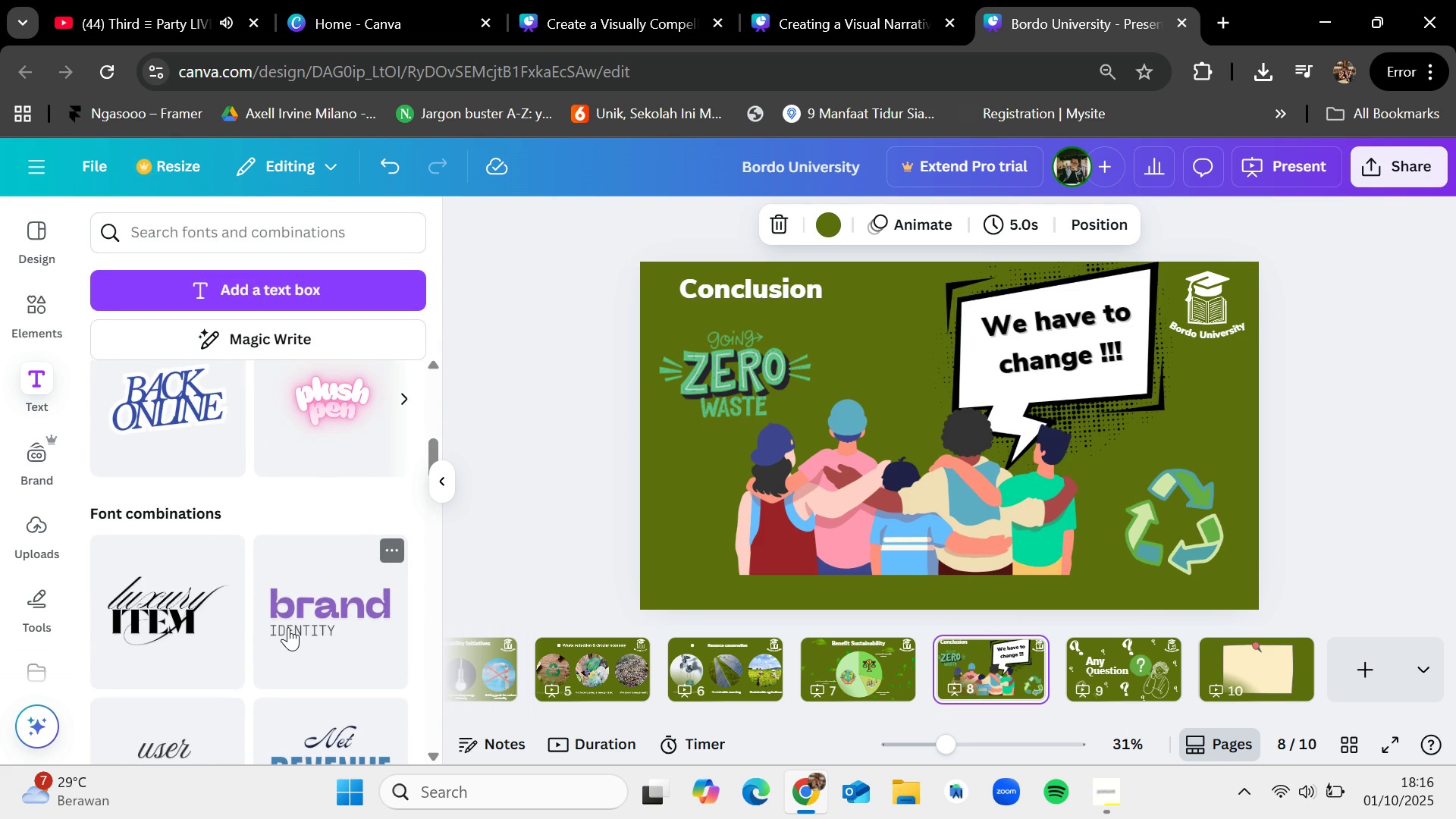 
scroll: coordinate [293, 617], scroll_direction: down, amount: 5.0
 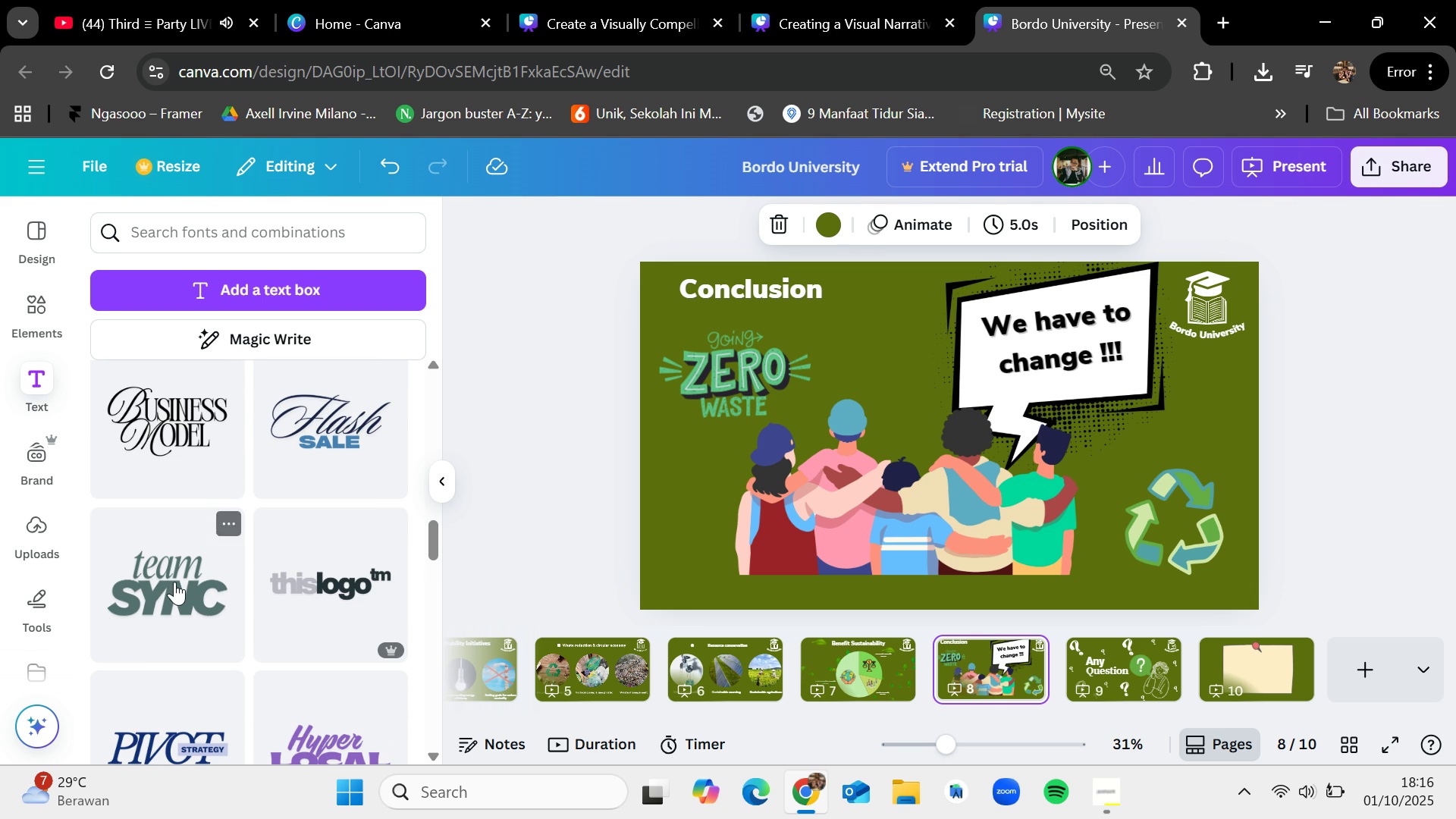 
left_click([1256, 671])
 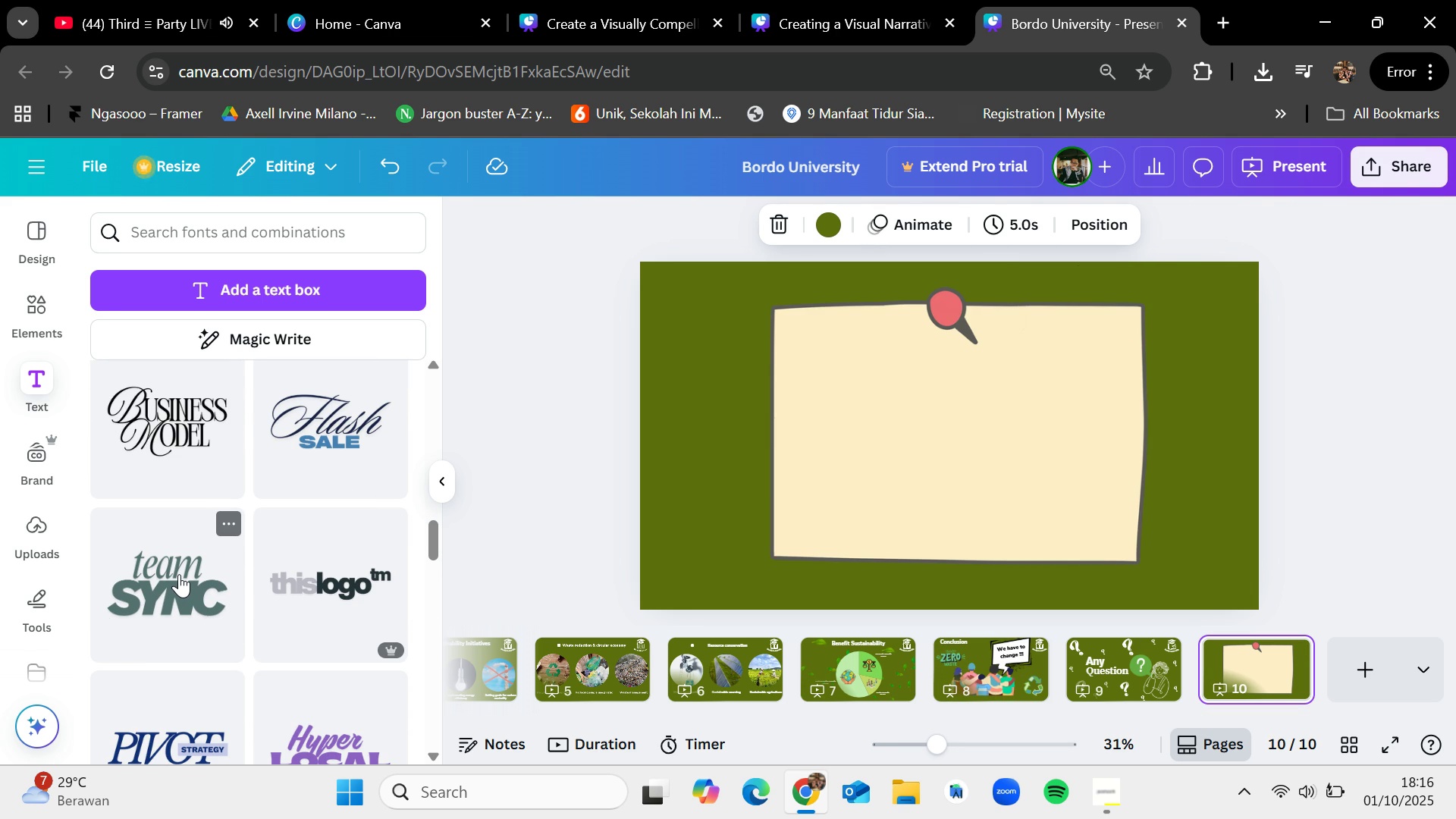 
scroll: coordinate [179, 574], scroll_direction: down, amount: 1.0
 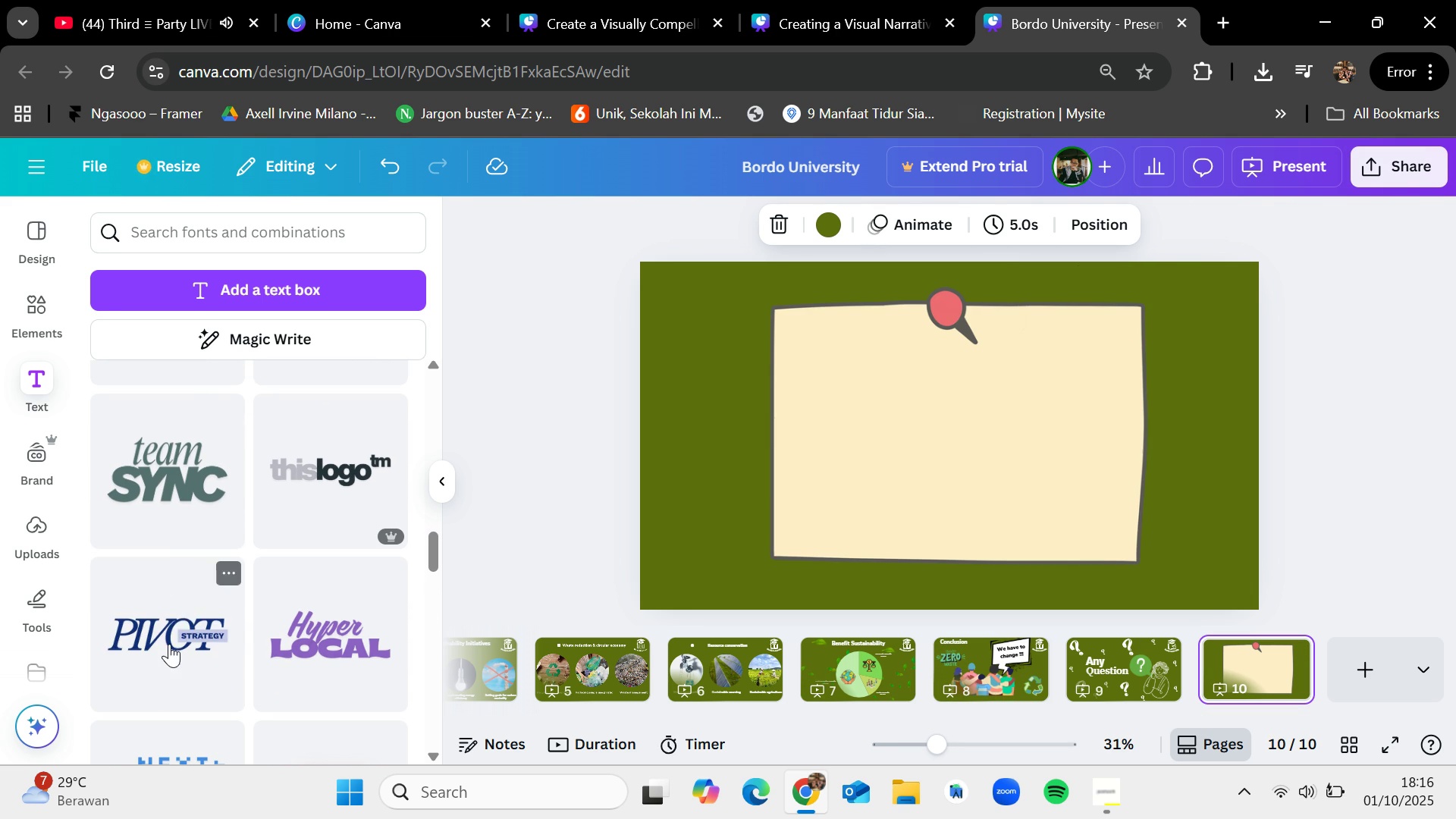 
left_click_drag(start_coordinate=[169, 644], to_coordinate=[888, 439])
 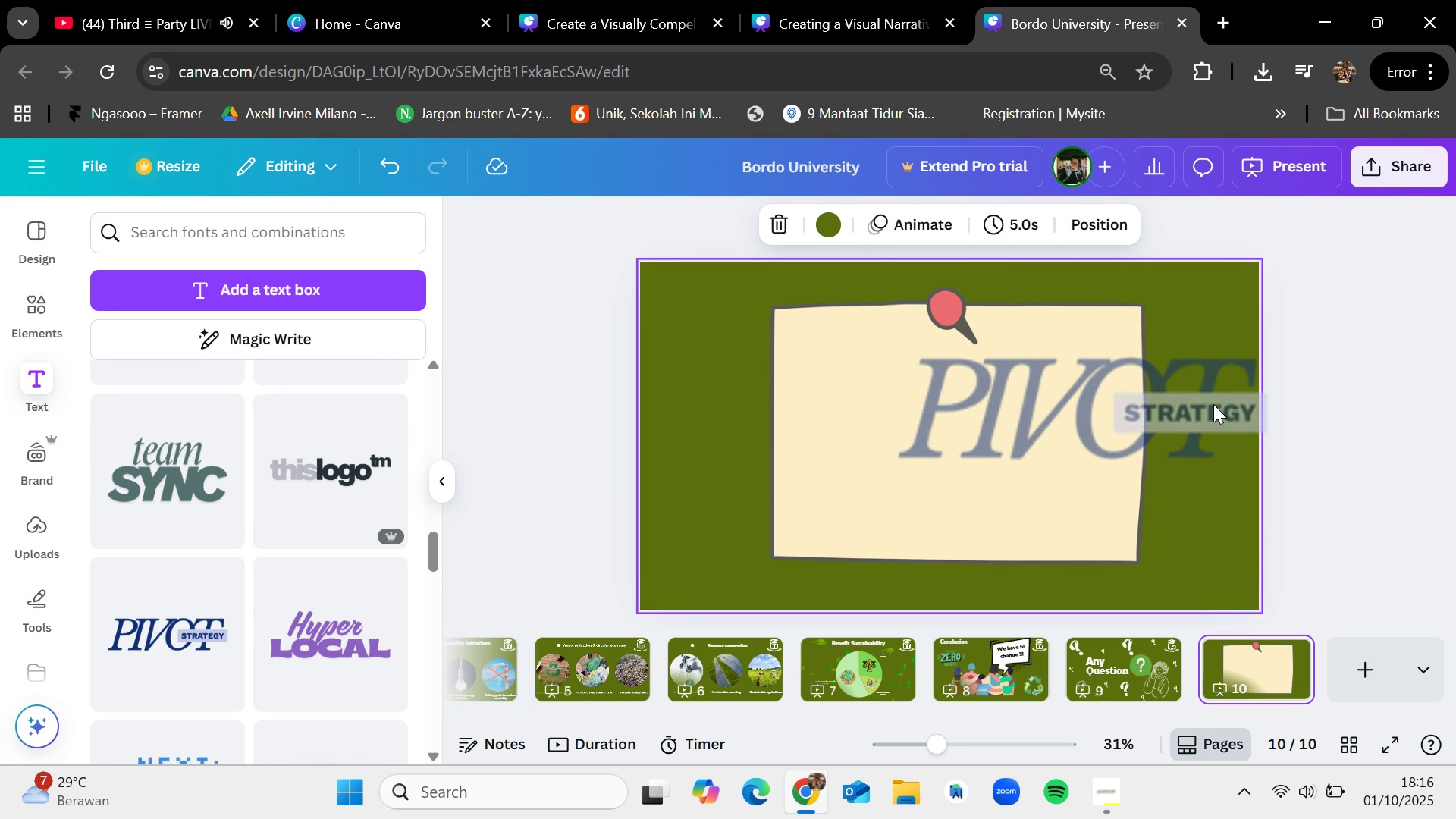 
left_click_drag(start_coordinate=[1210, 398], to_coordinate=[1129, 413])
 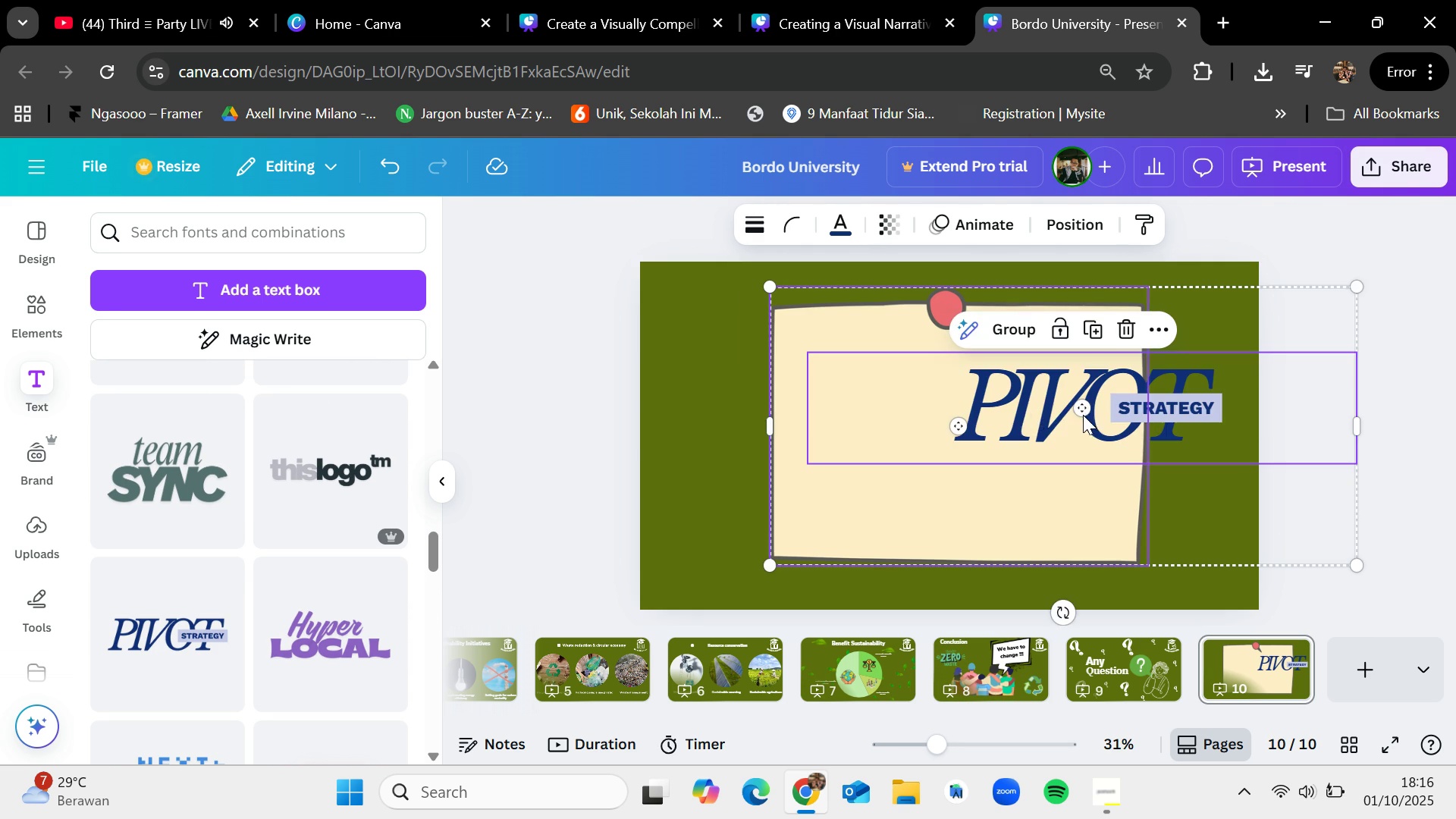 
left_click_drag(start_coordinate=[1084, 415], to_coordinate=[981, 421])
 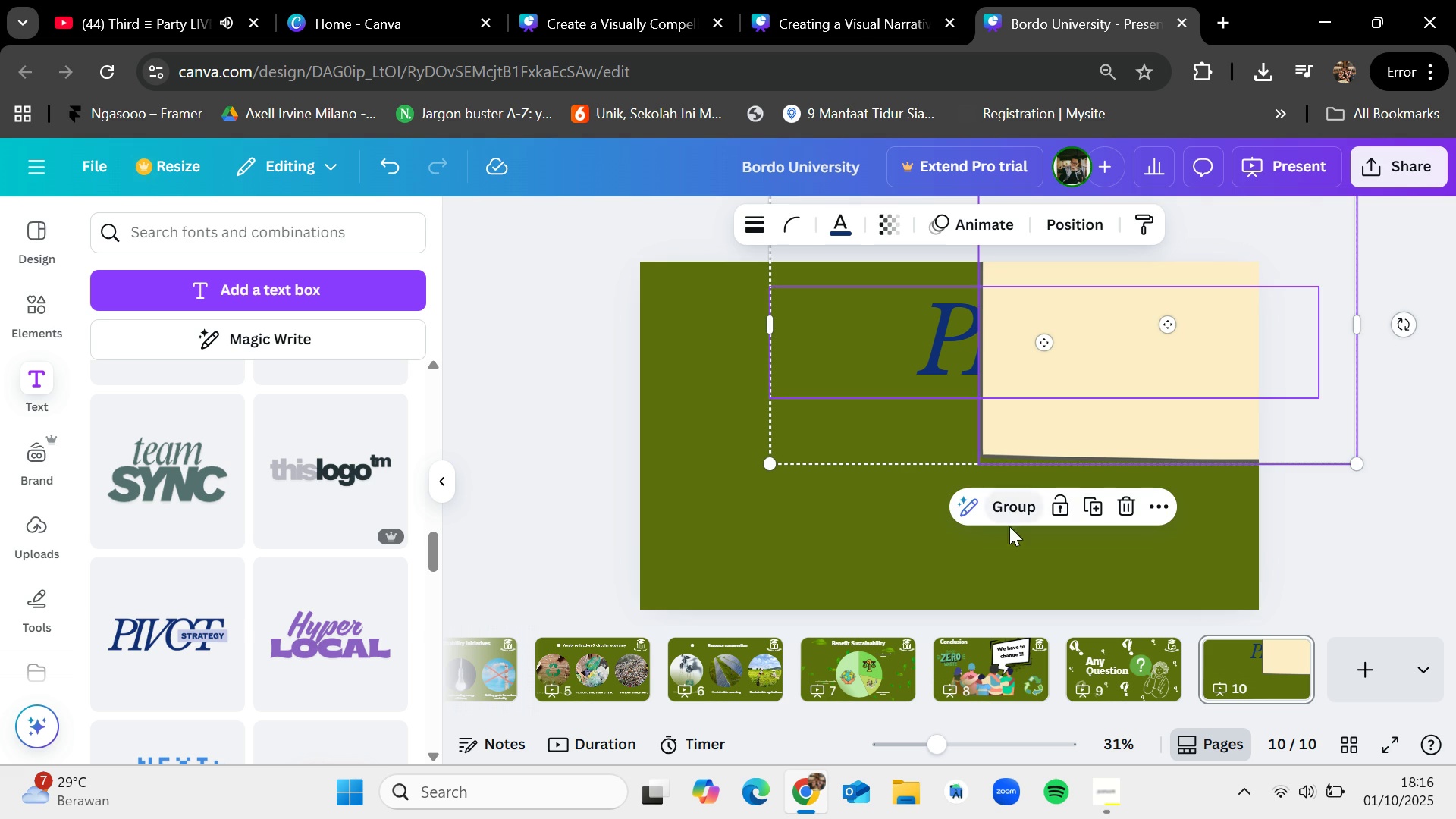 
left_click([882, 521])
 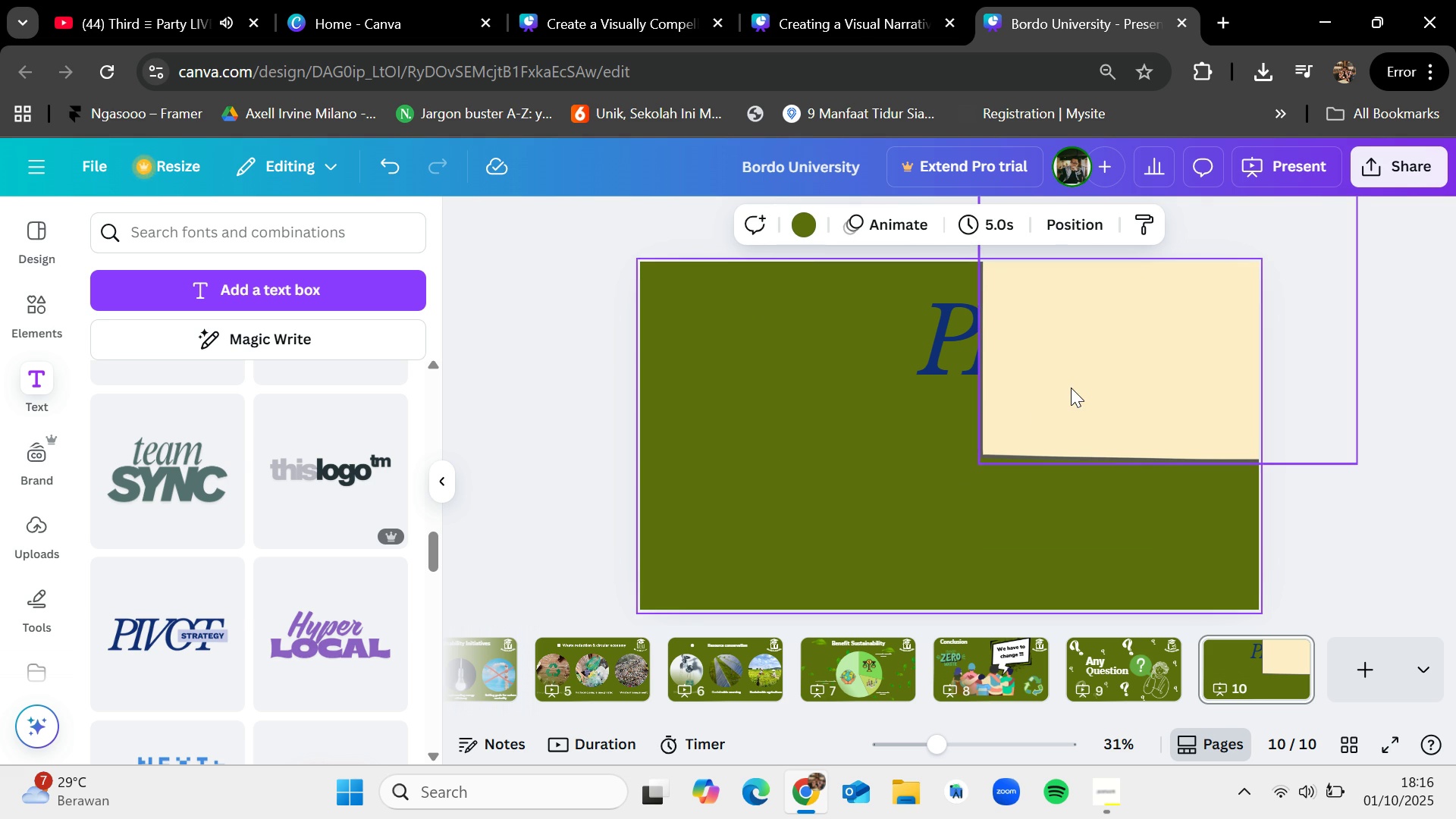 
key(Control+ControlLeft)
 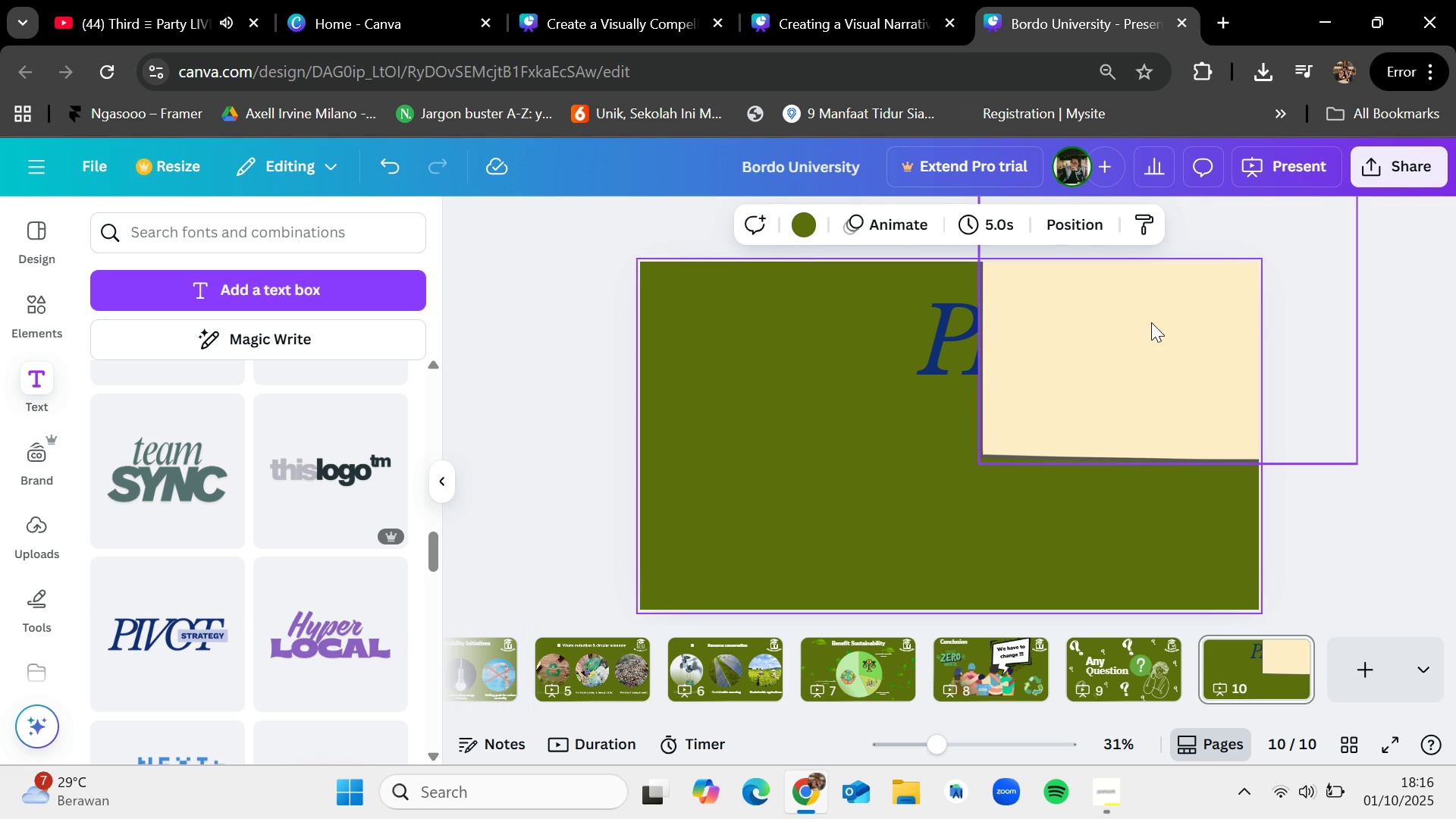 
left_click_drag(start_coordinate=[1151, 321], to_coordinate=[927, 429])
 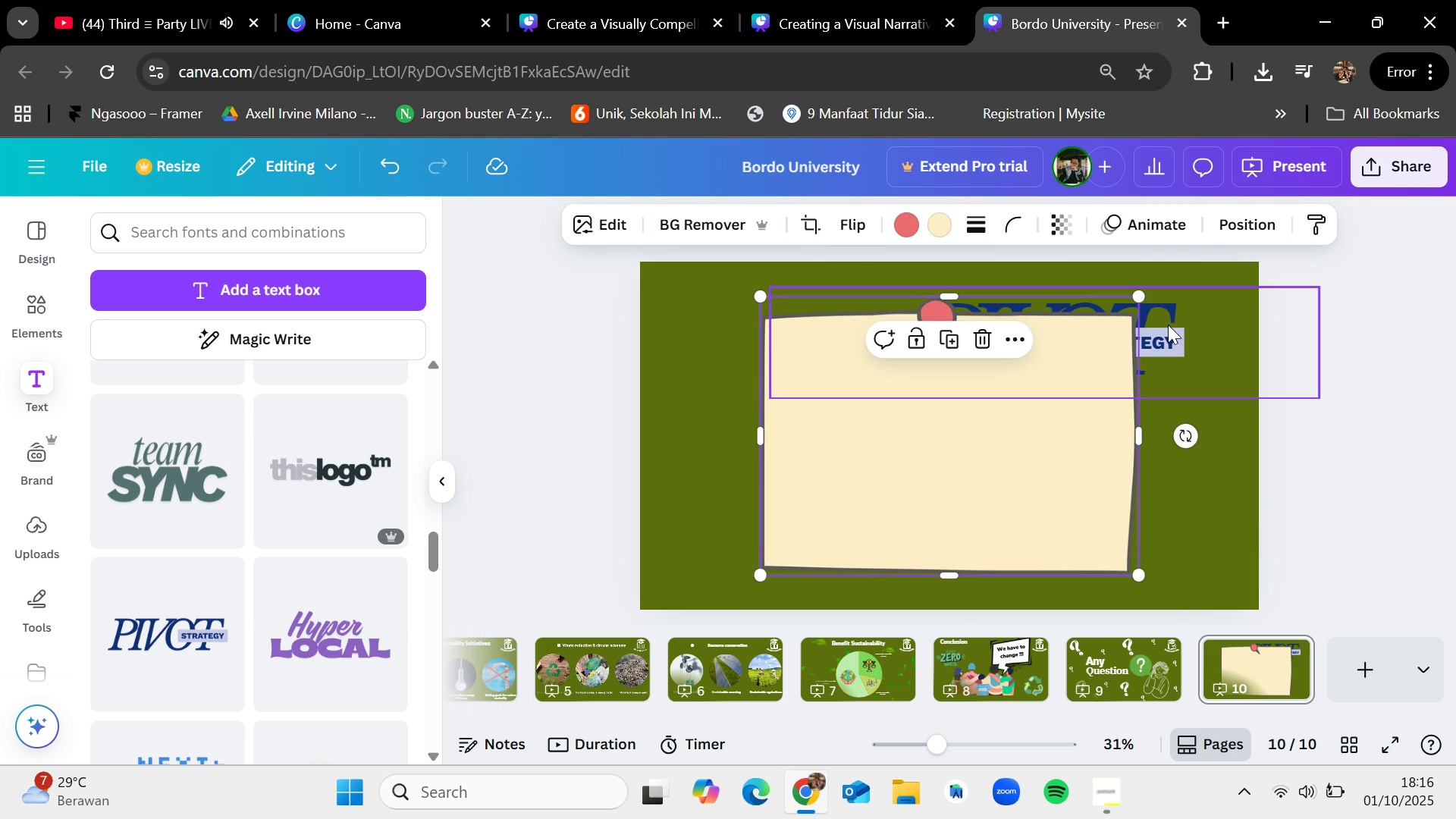 
left_click_drag(start_coordinate=[1168, 323], to_coordinate=[1066, 413])
 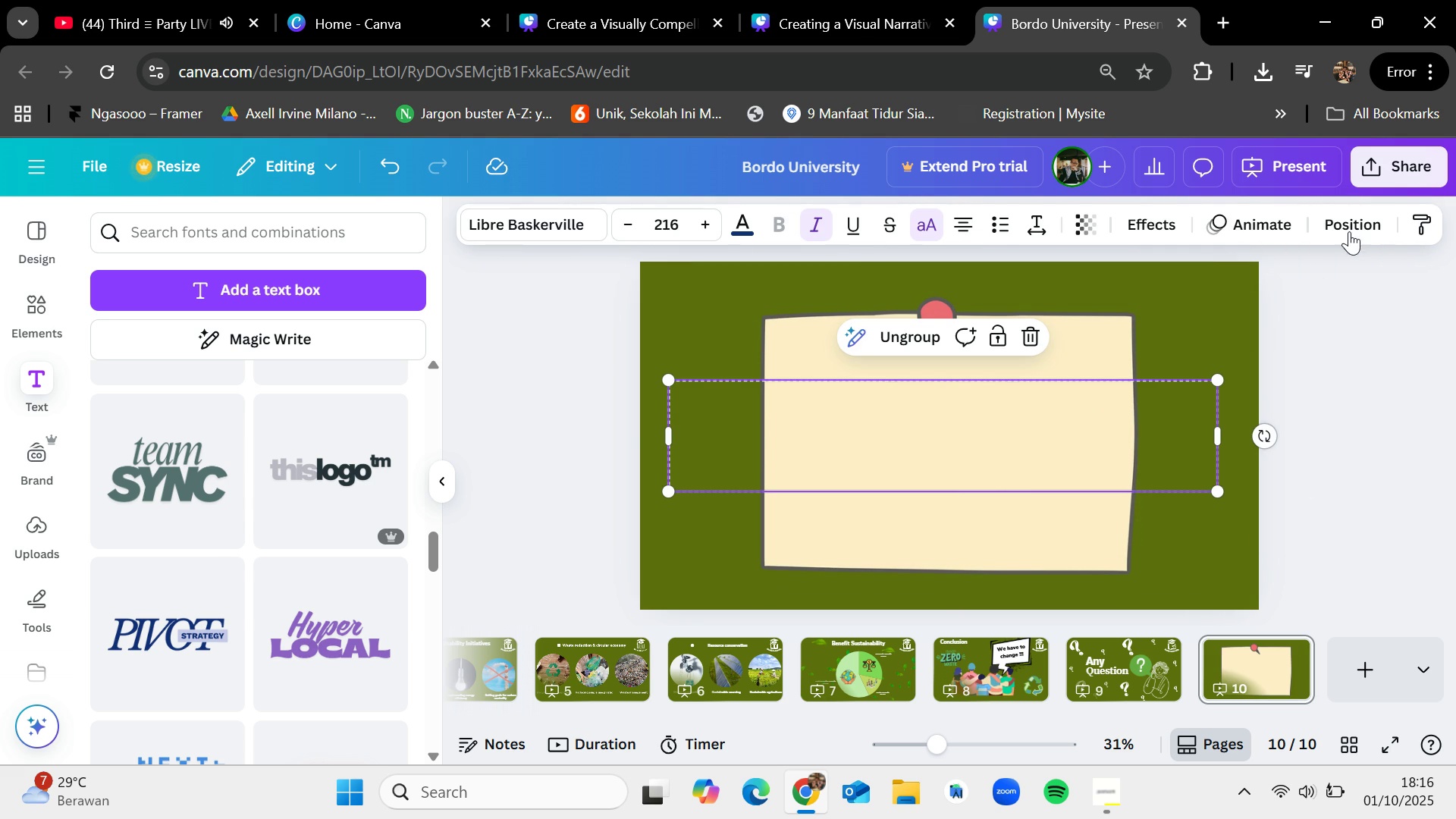 
left_click([1358, 221])
 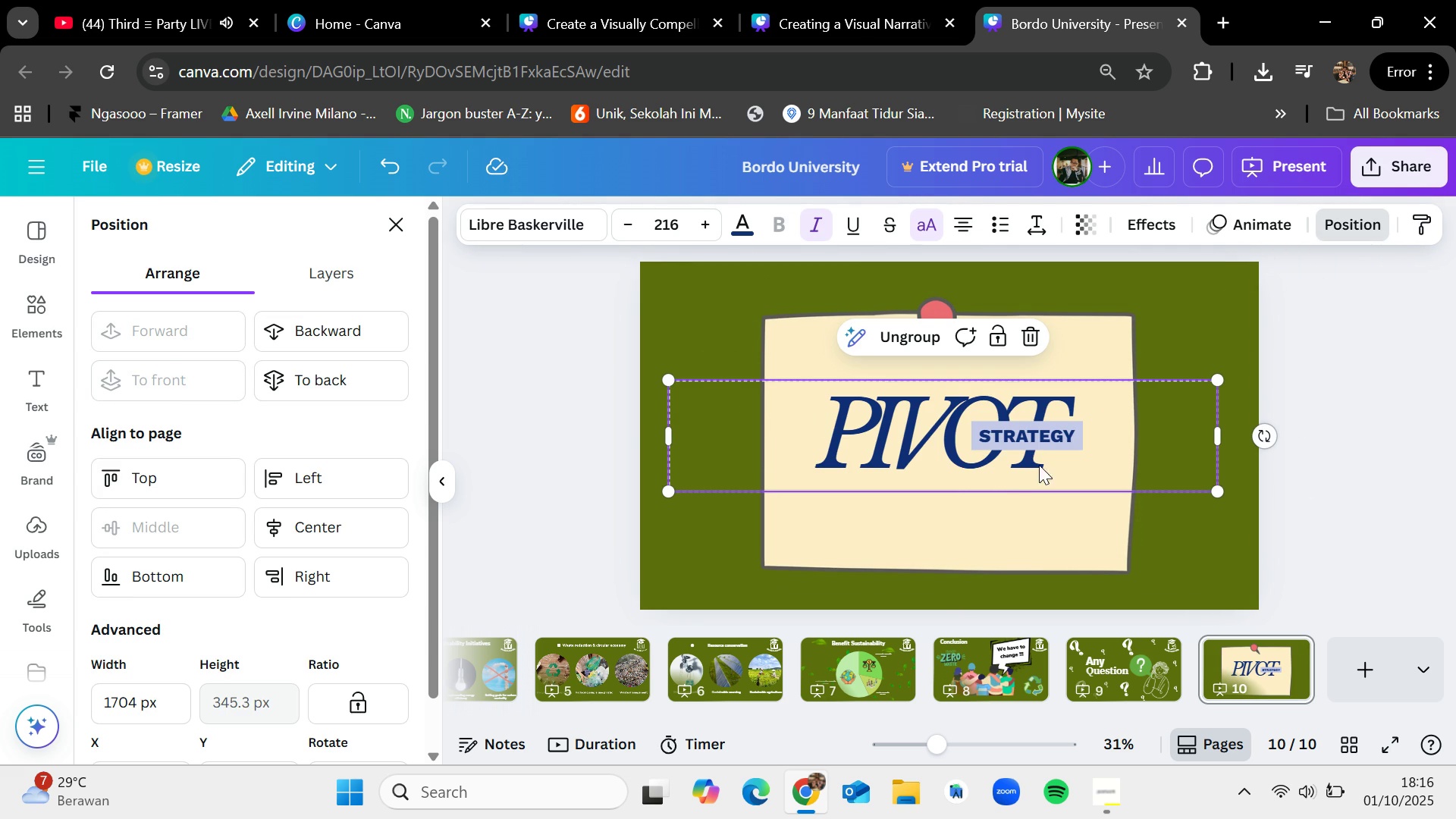 
double_click([912, 420])
 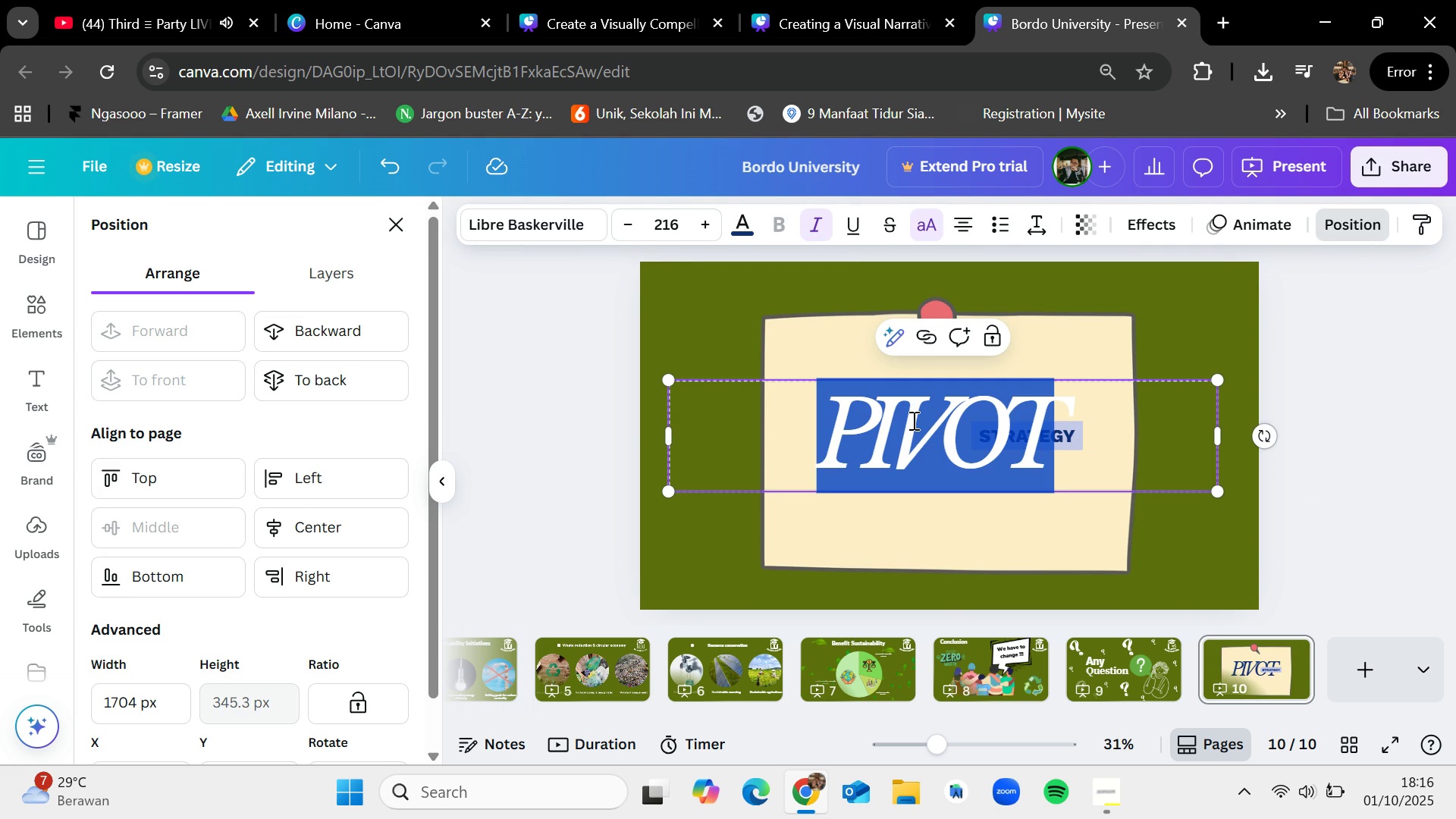 
key(Backspace)
type(Thank)
 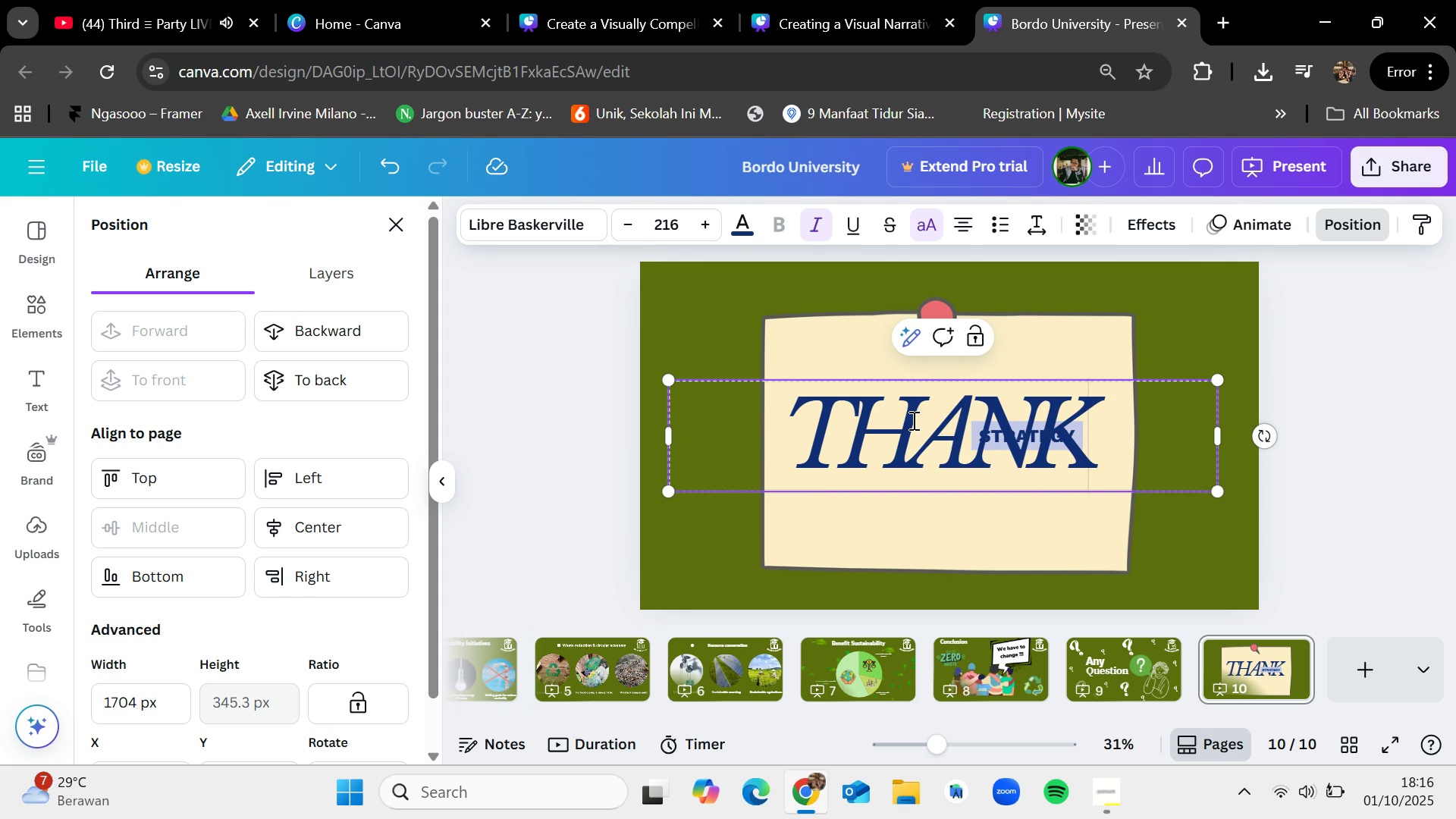 
left_click([682, 550])
 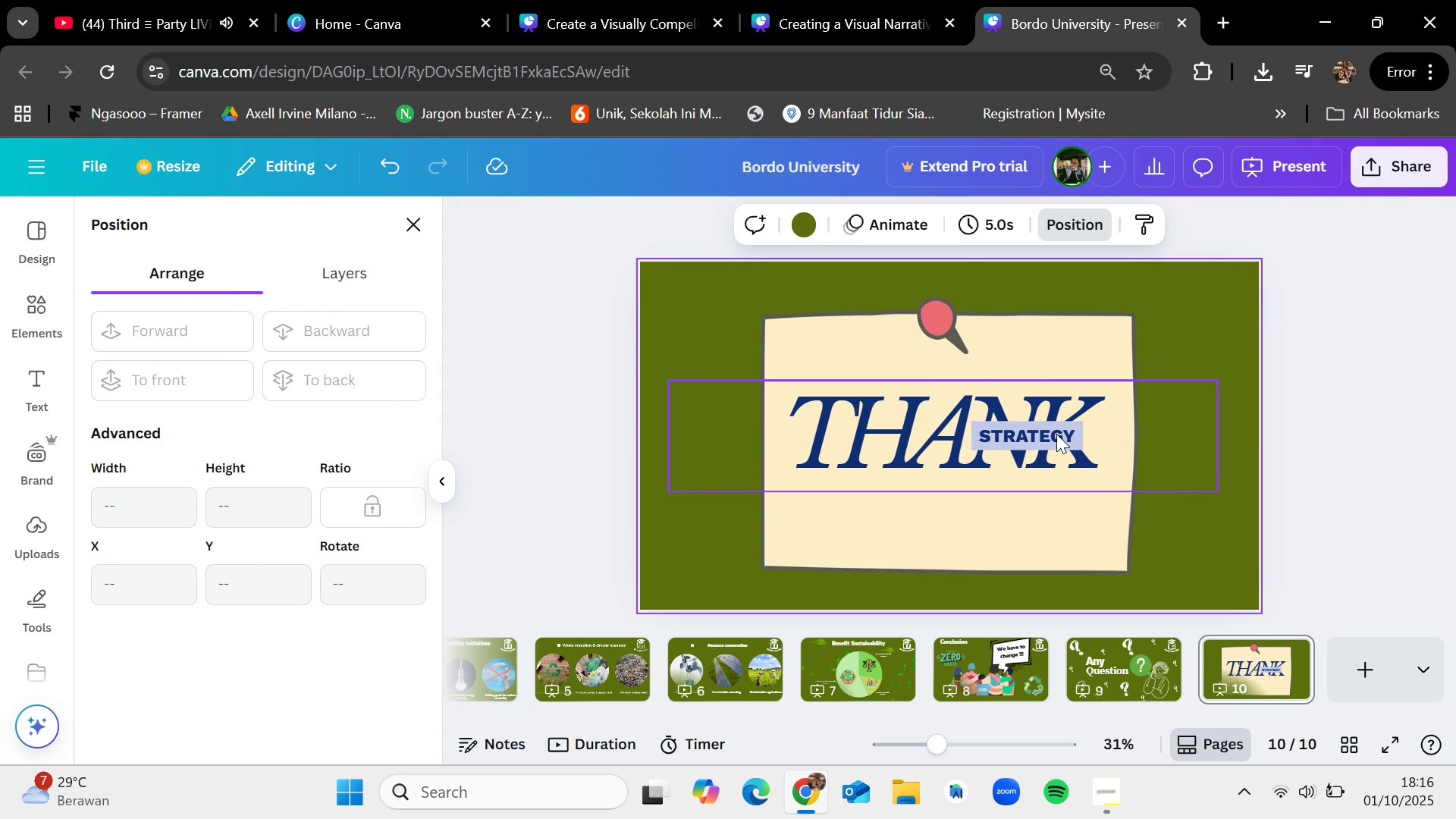 
double_click([1056, 434])
 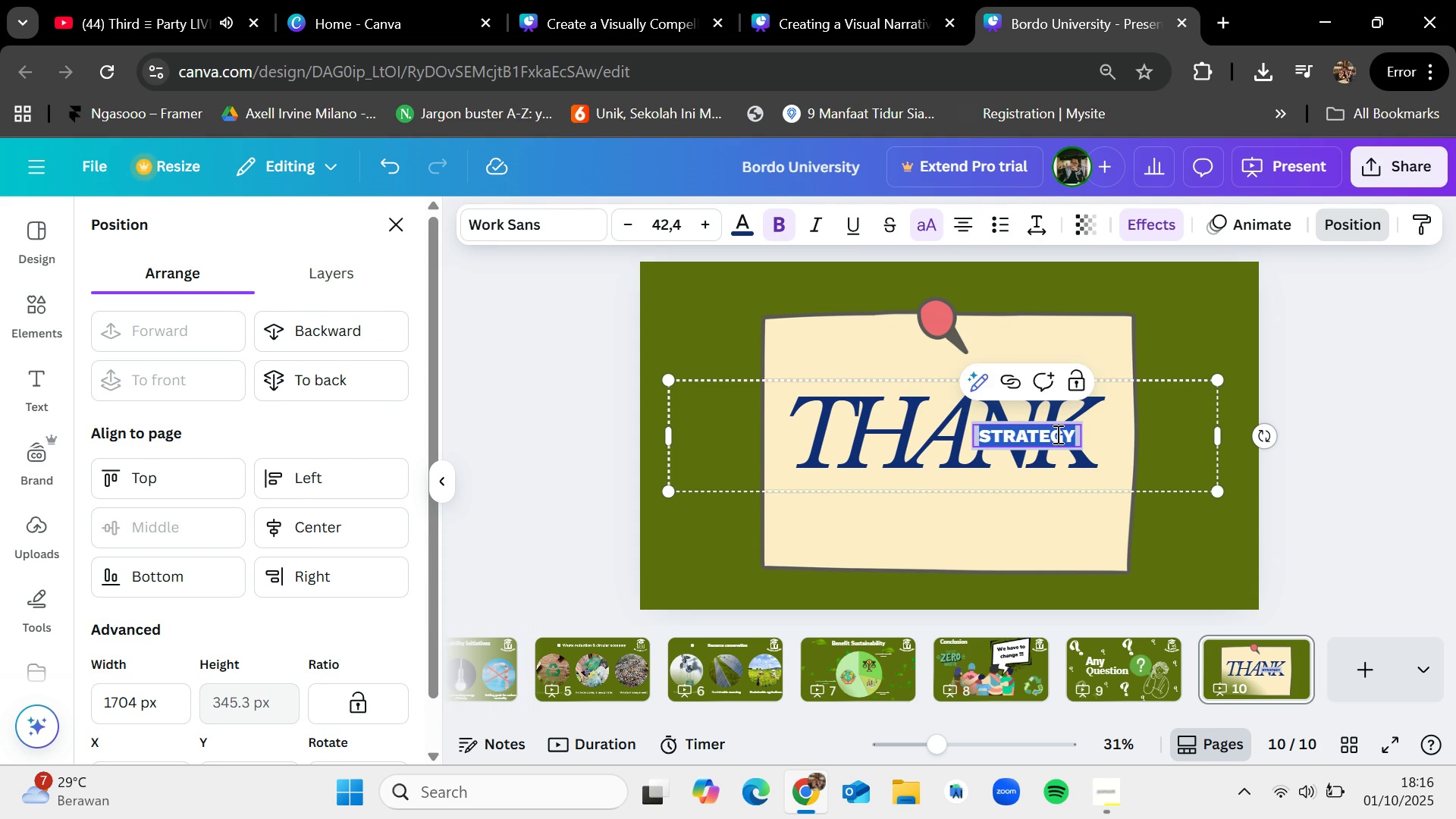 
key(Backspace)
type(You)
 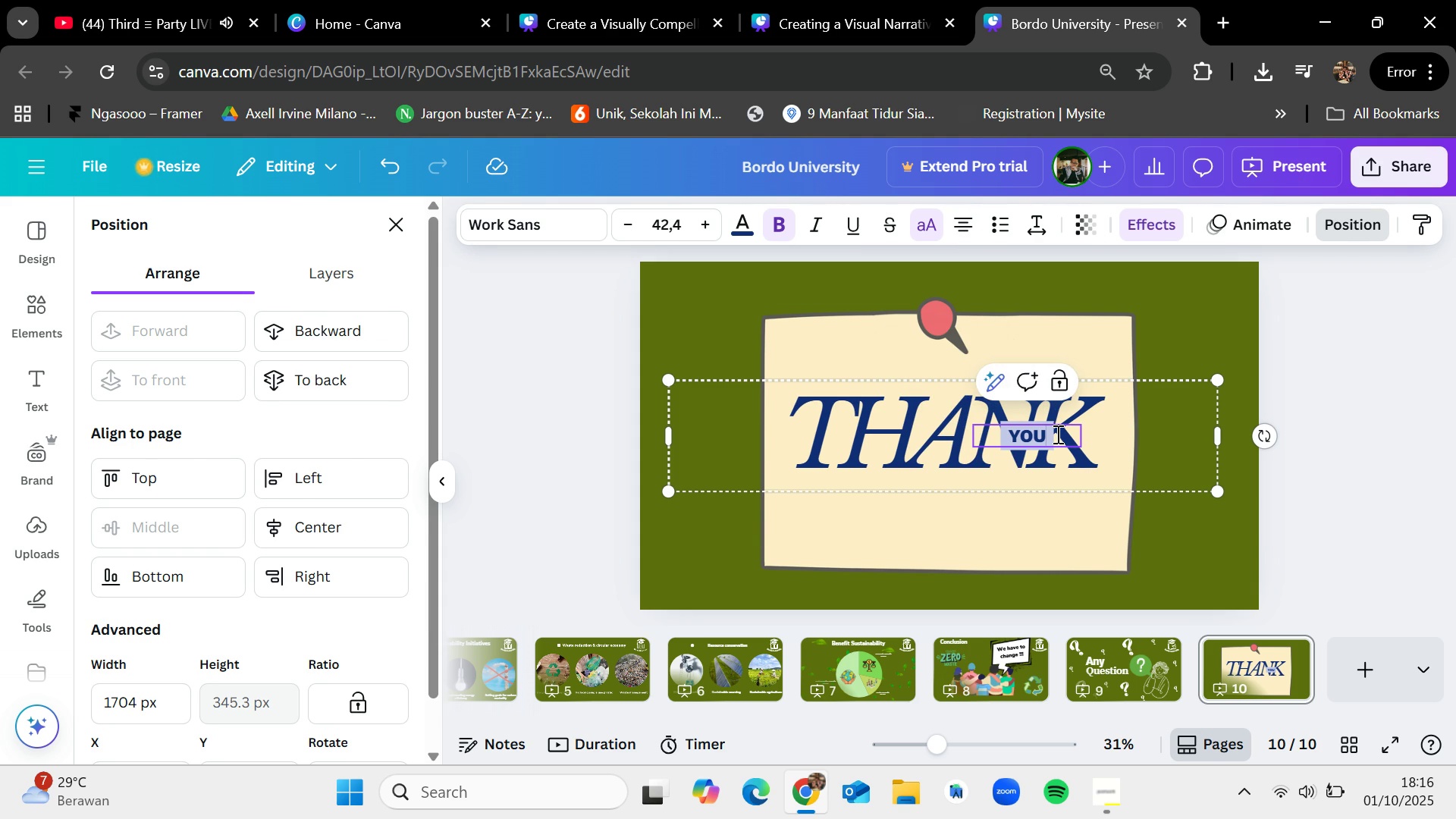 
left_click([722, 531])
 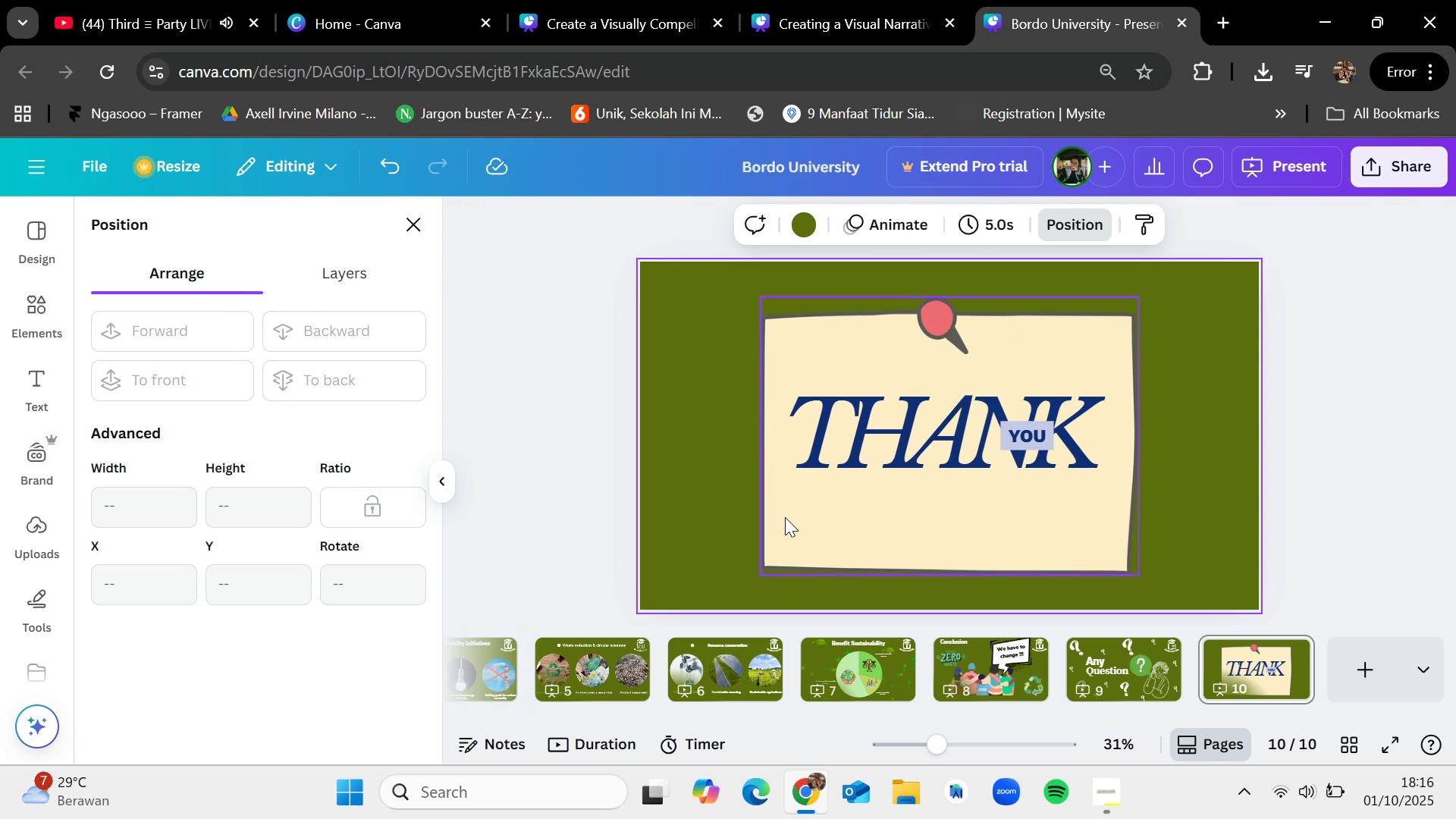 
mouse_move([910, 409])
 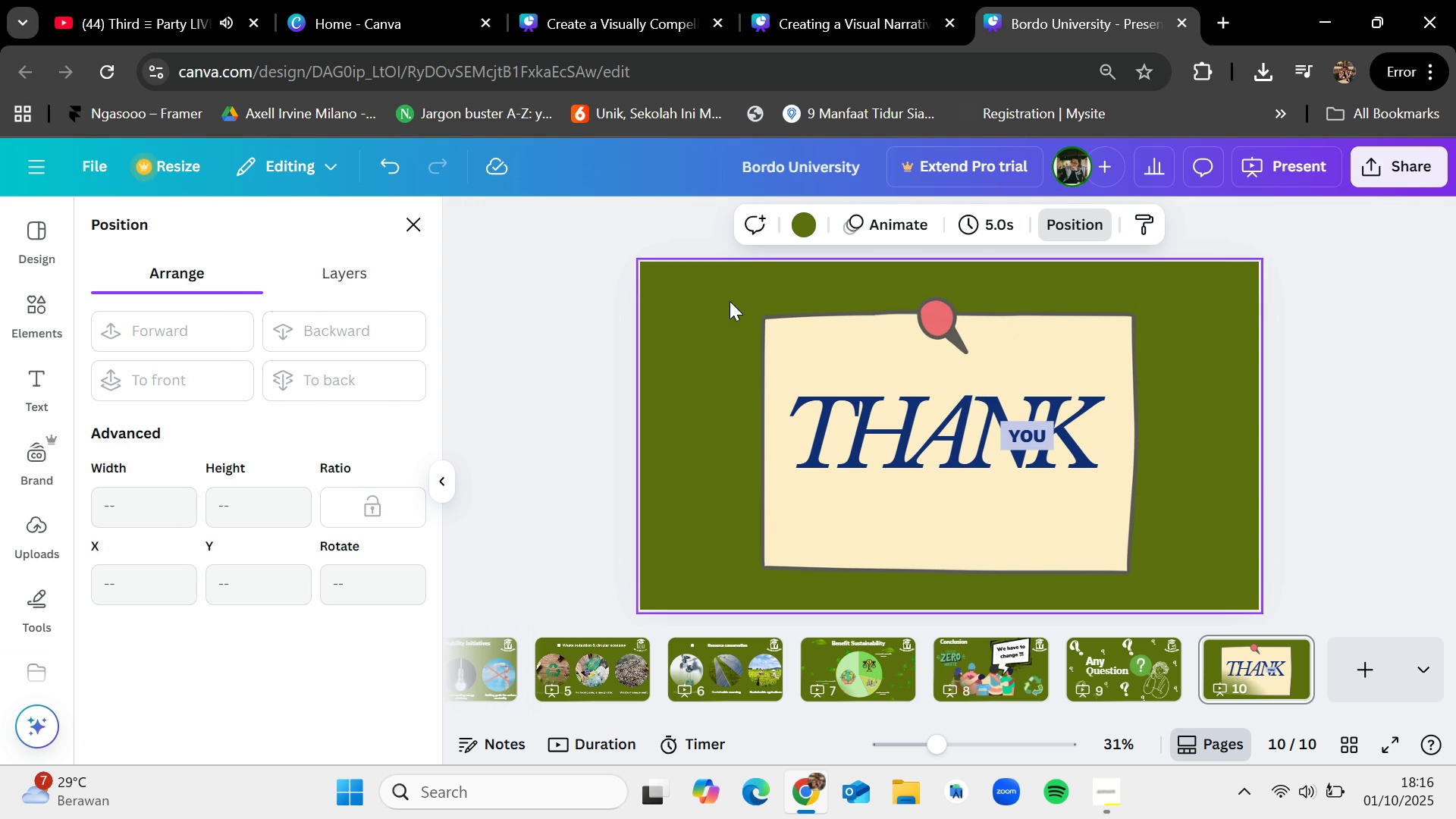 
left_click_drag(start_coordinate=[730, 304], to_coordinate=[1157, 551])
 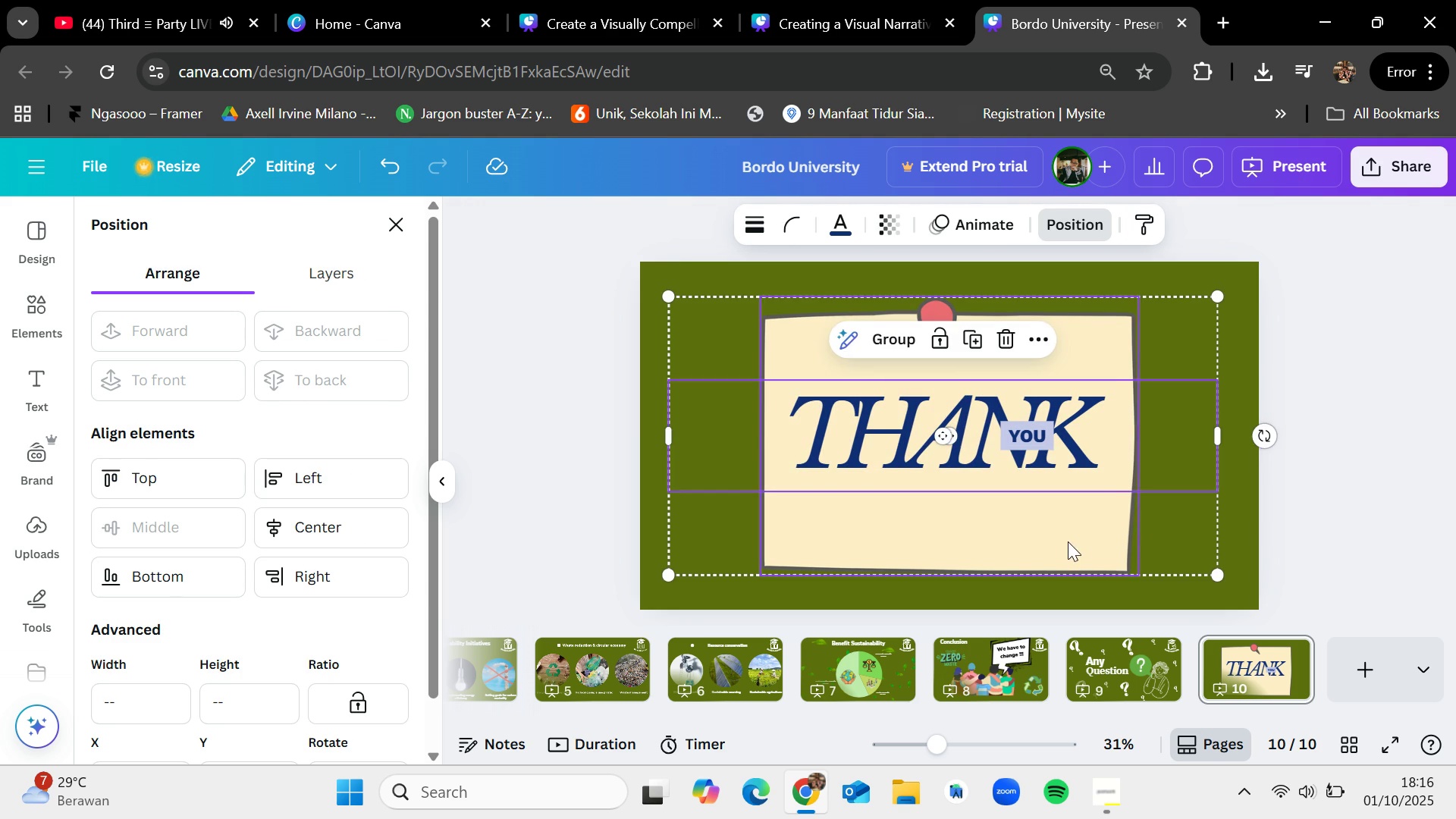 
left_click_drag(start_coordinate=[1066, 541], to_coordinate=[1084, 534])
 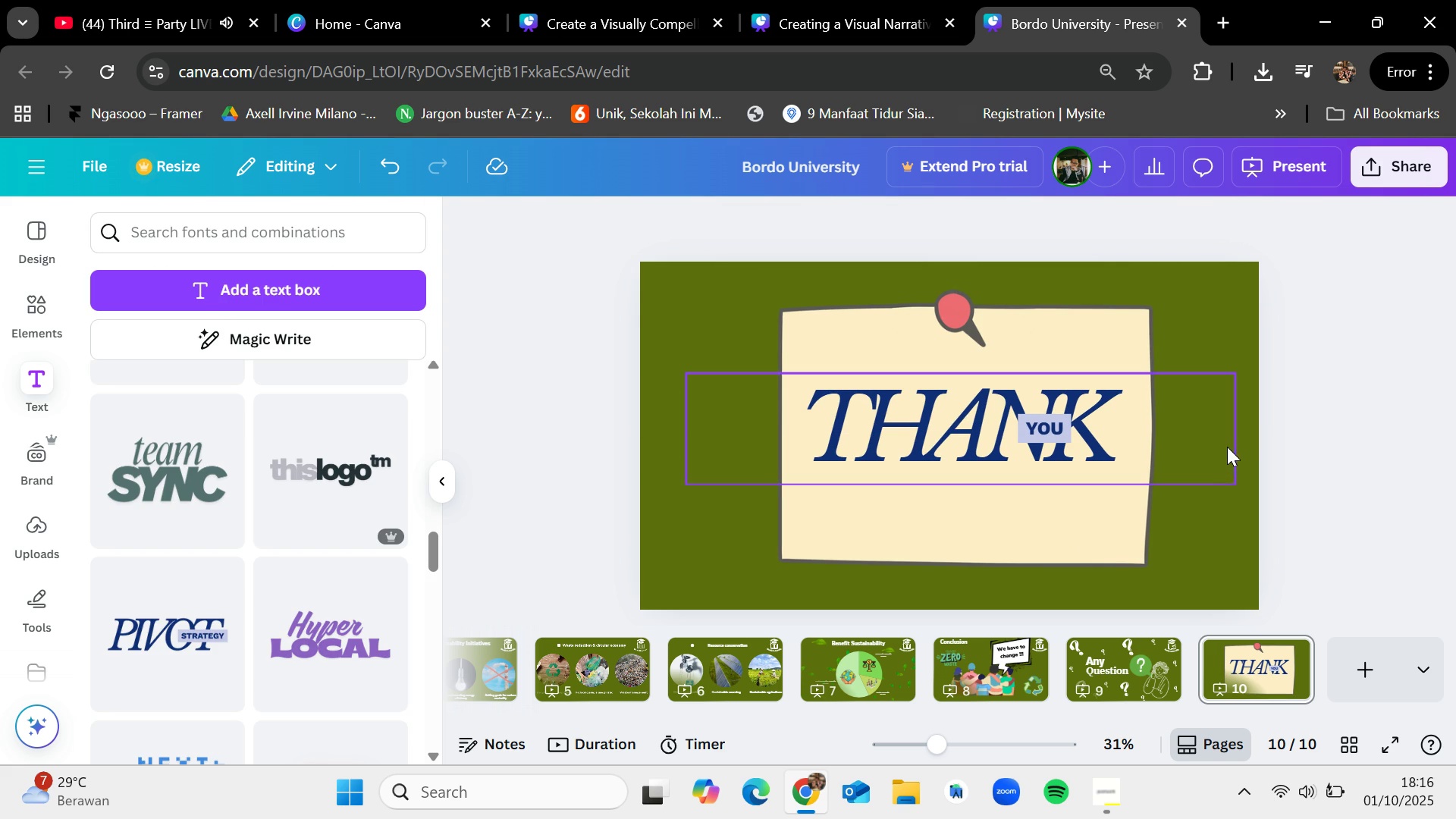 
wait(6.43)
 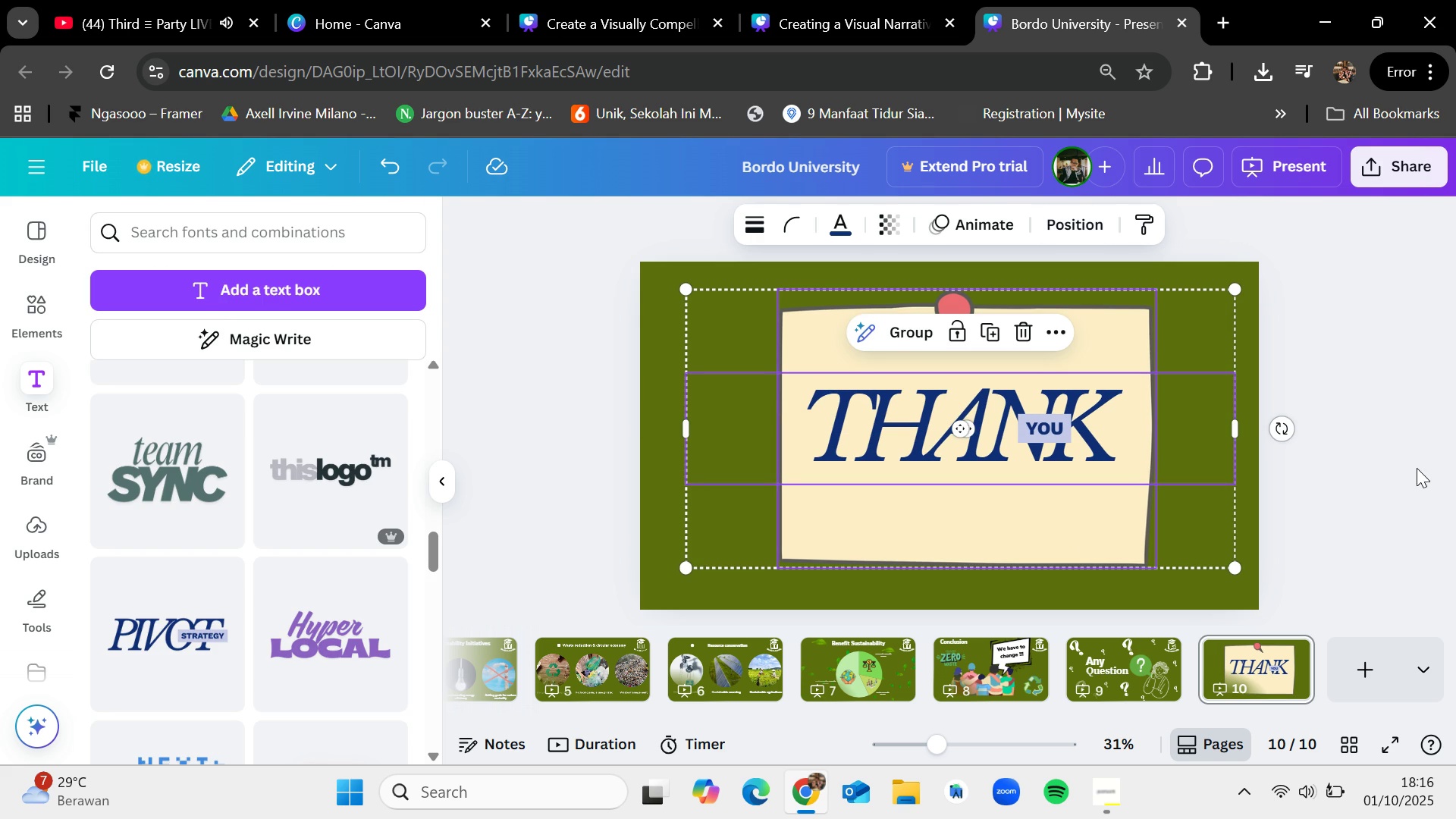 
left_click([1114, 659])
 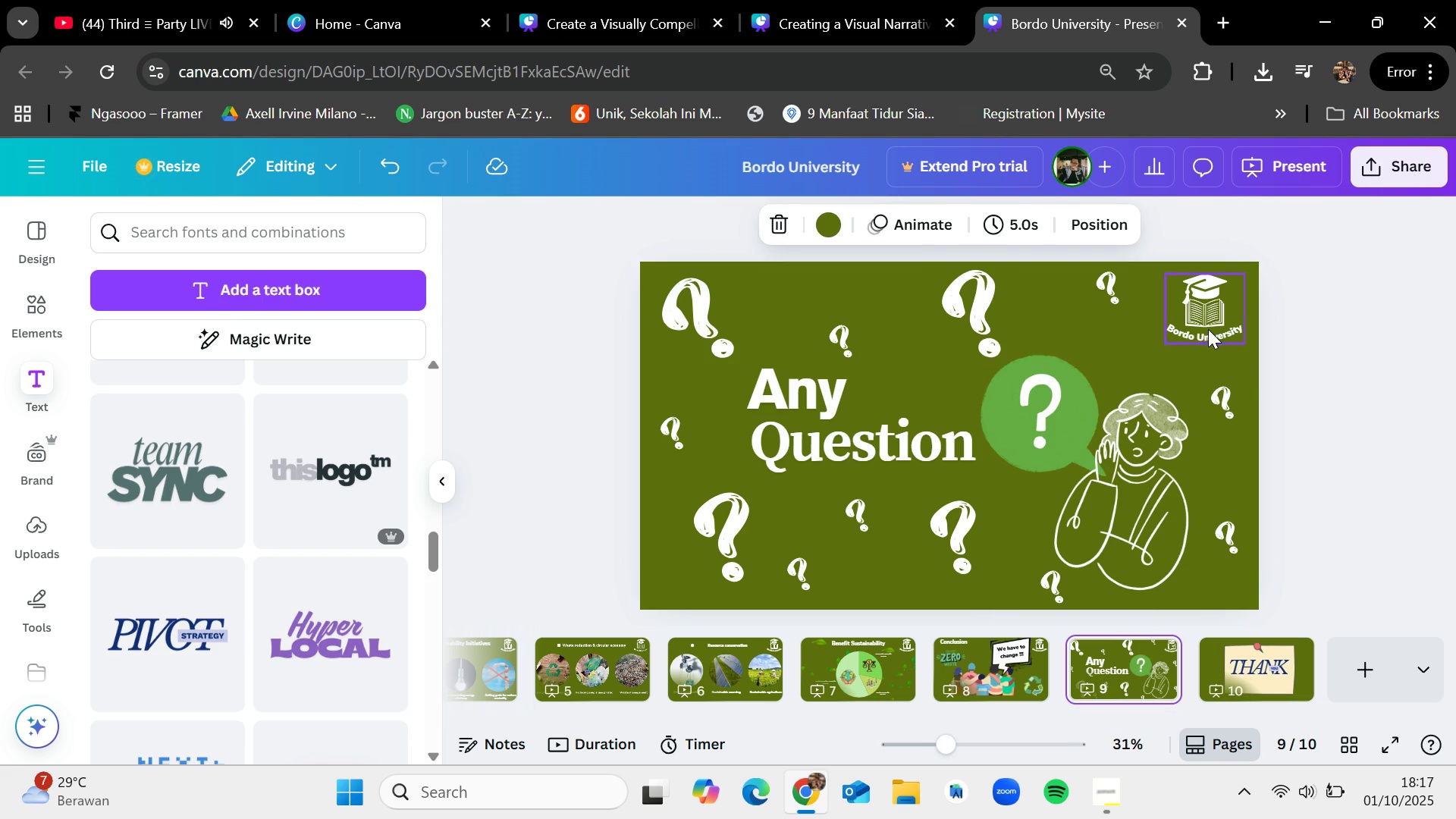 
left_click([1209, 316])
 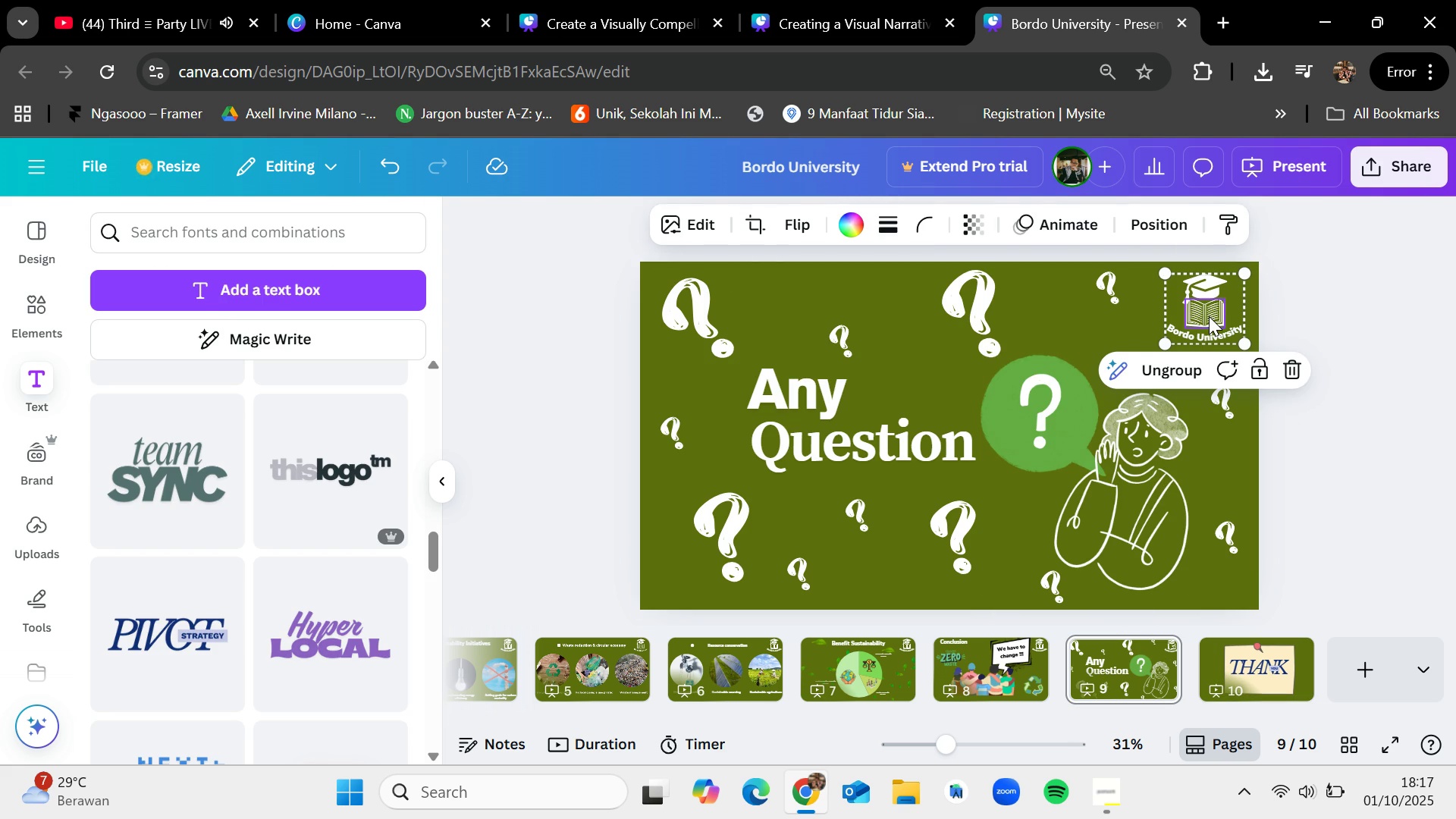 
key(Control+C)
 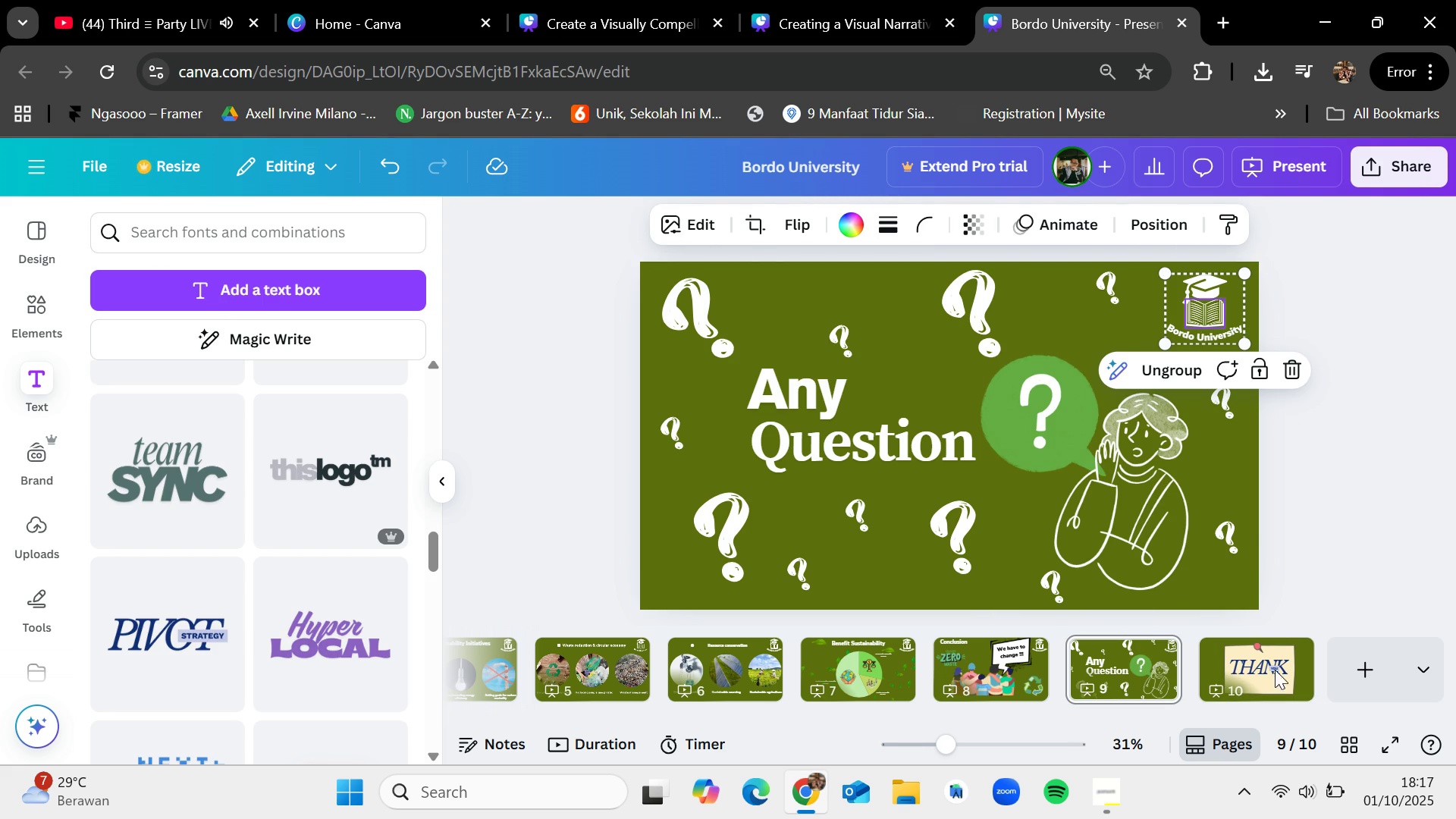 
left_click([1270, 684])
 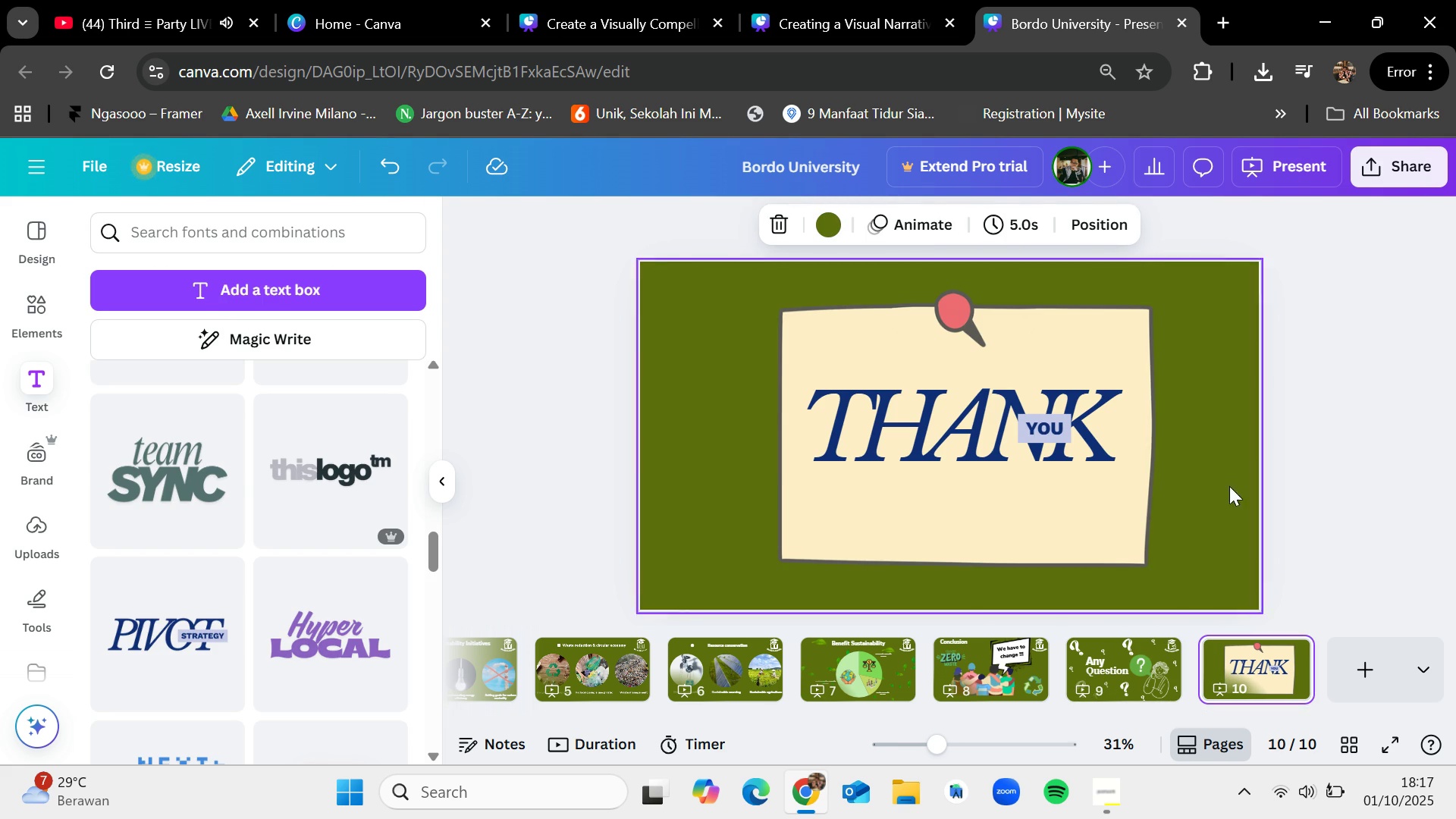 
key(Control+V)
 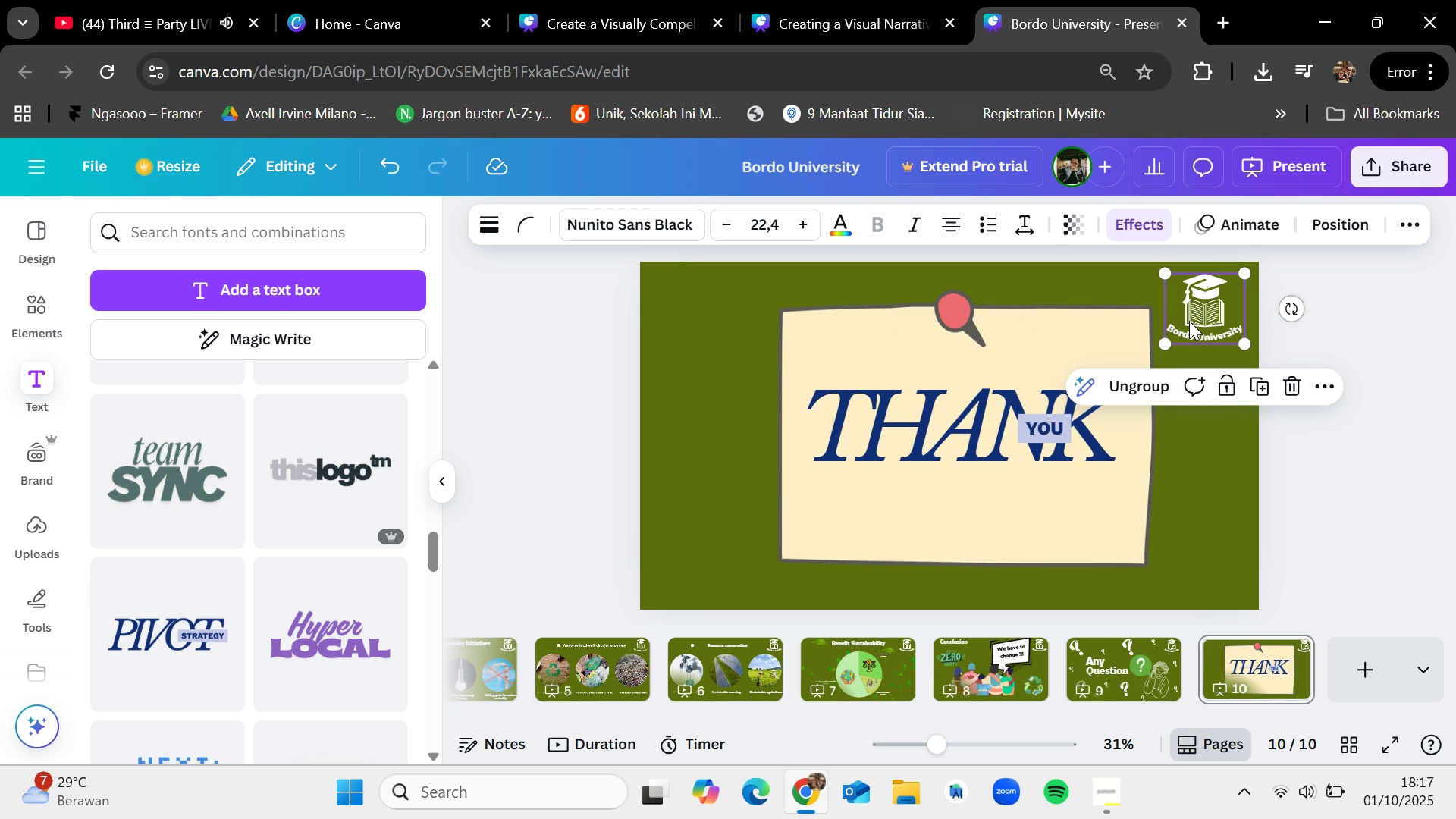 
key(VolumeDown)
 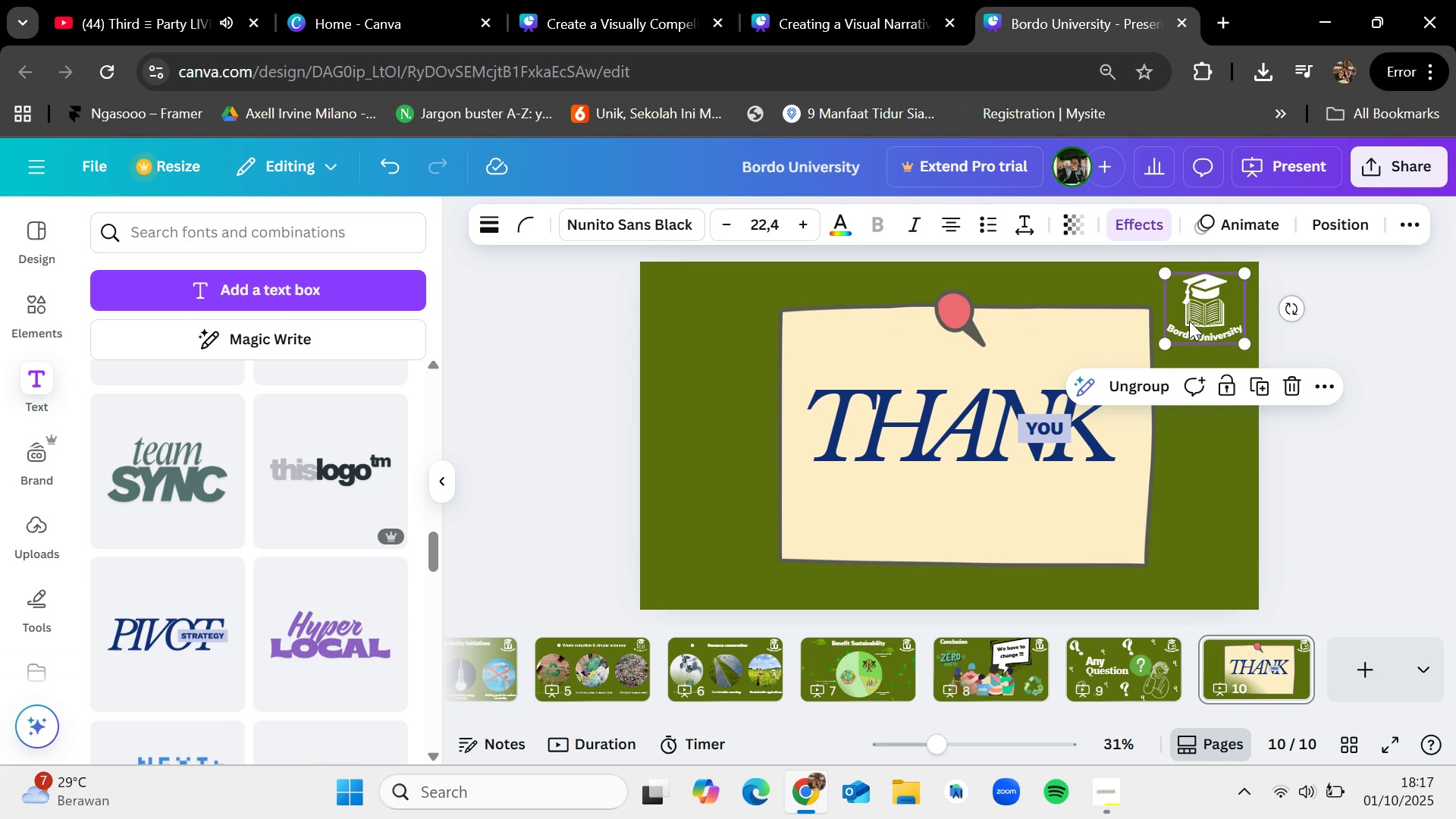 
key(VolumeDown)
 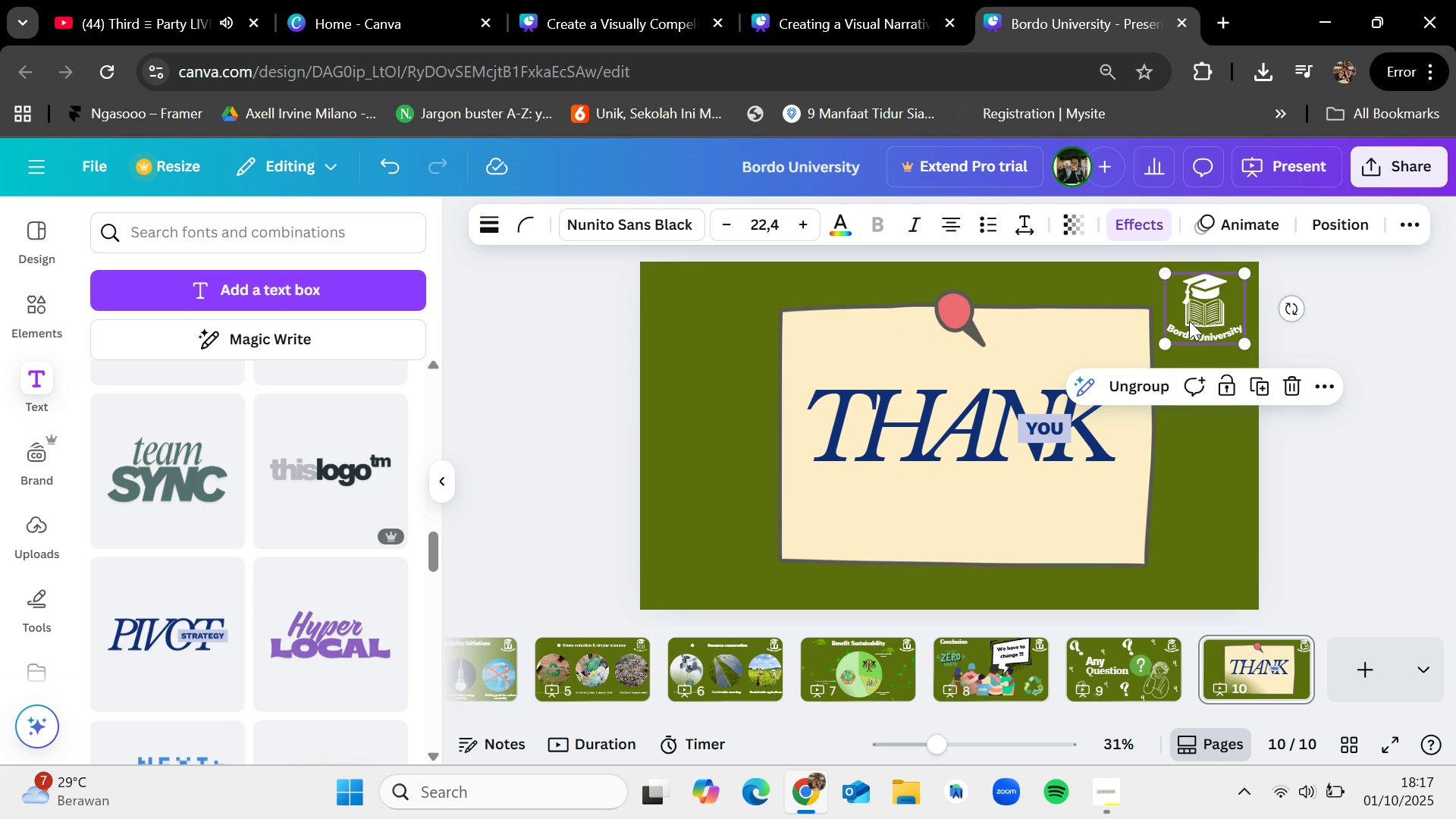 
key(VolumeDown)
 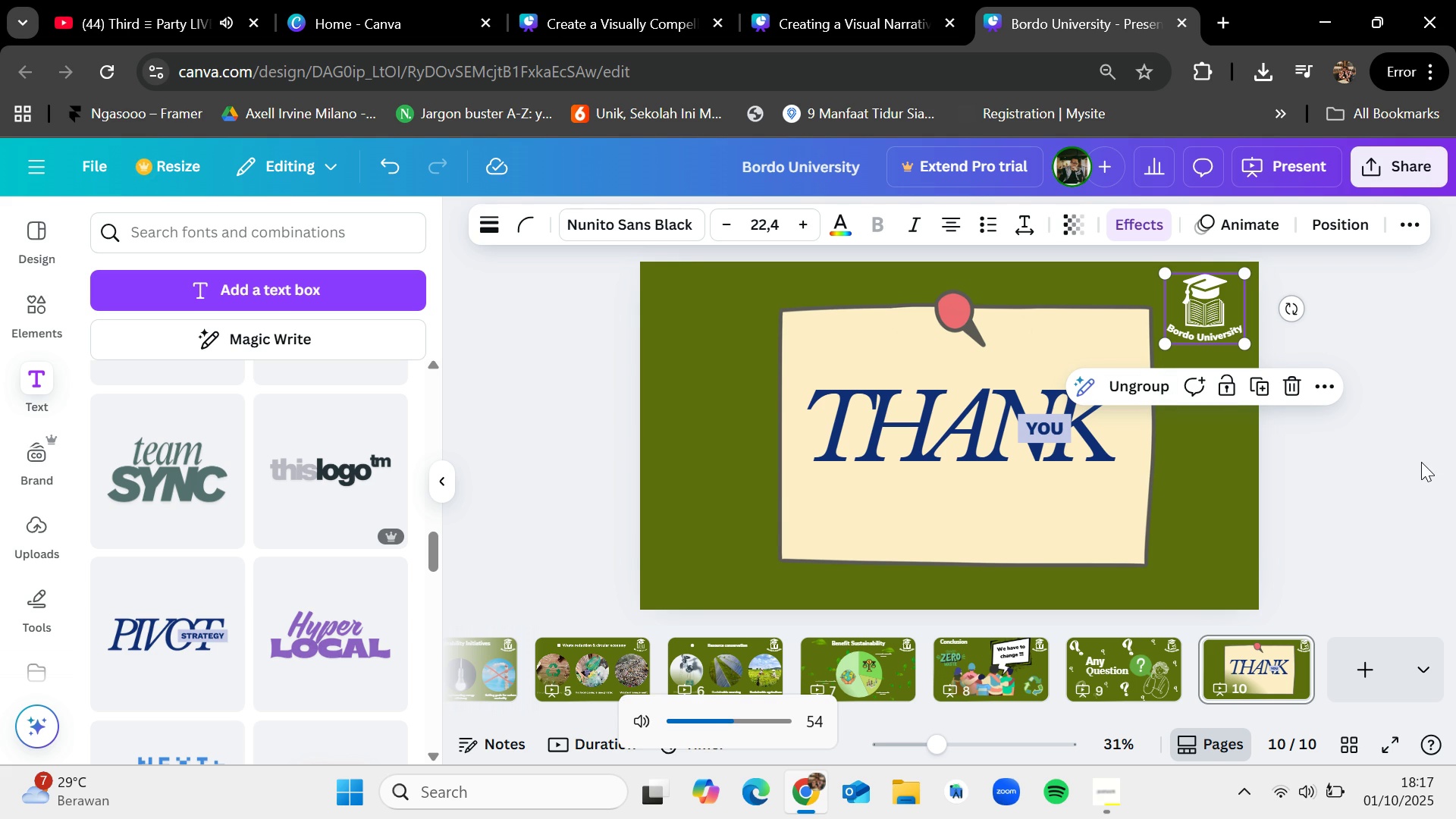 
key(VolumeDown)
 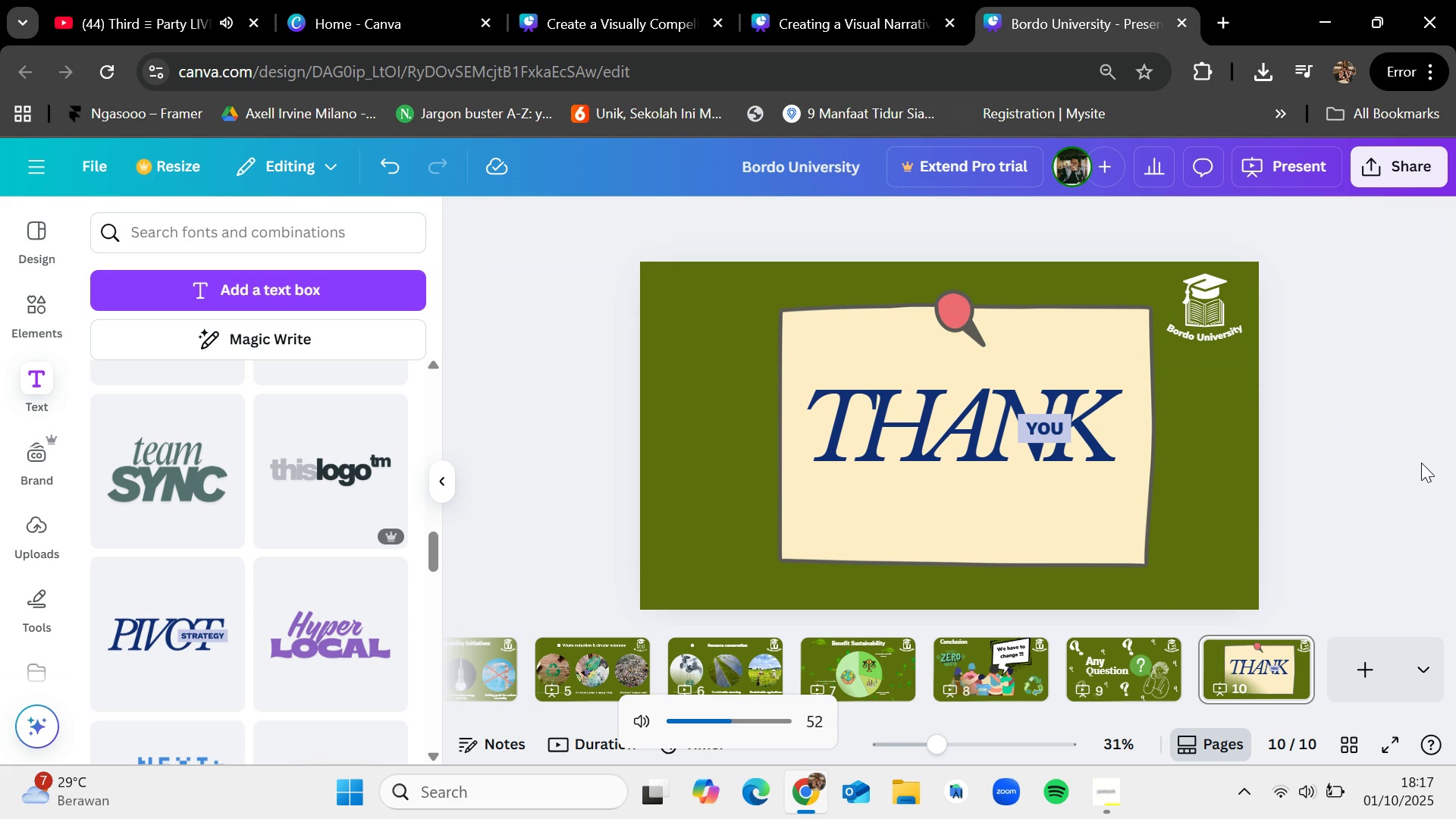 
key(VolumeDown)
 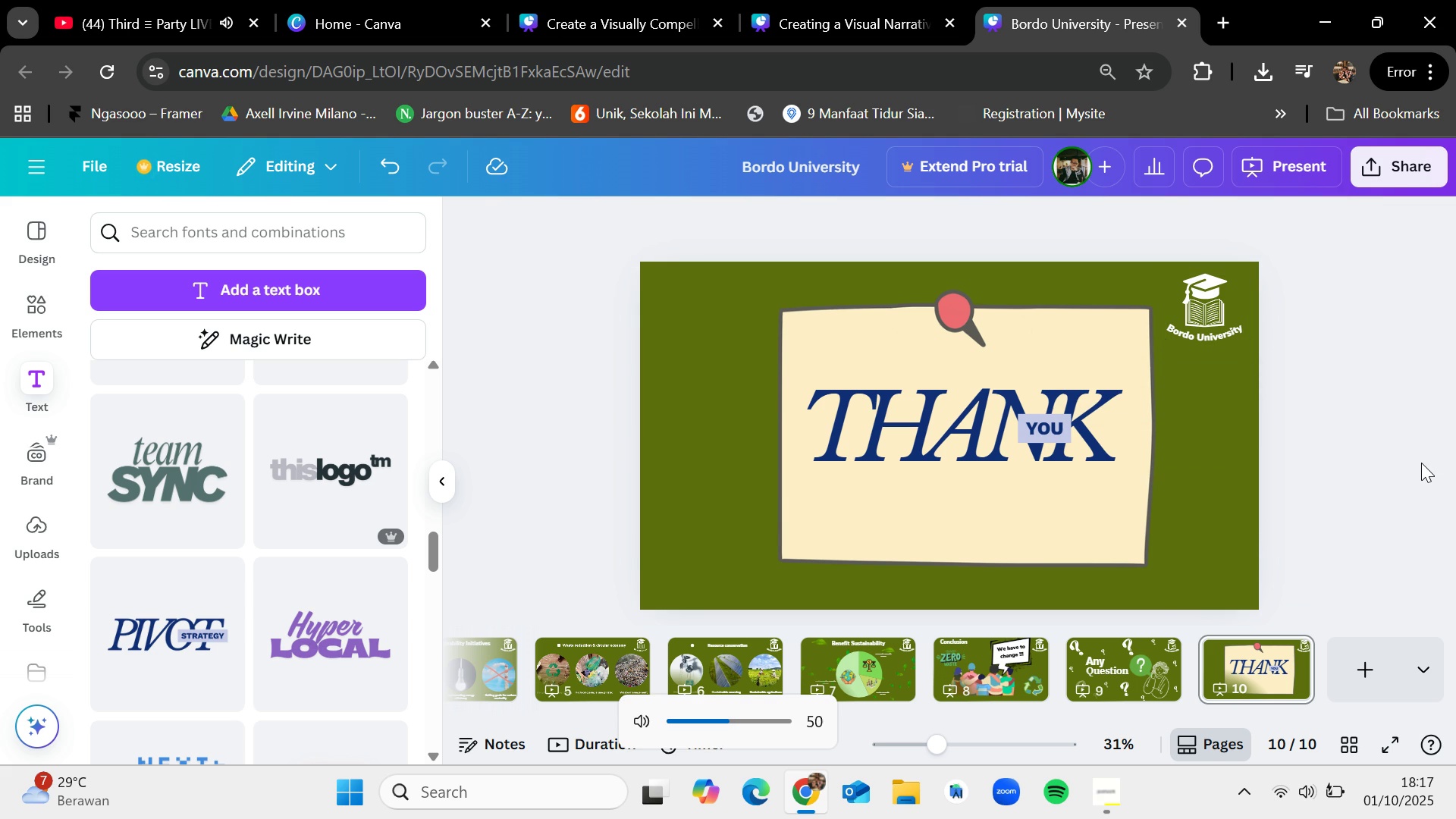 
key(VolumeDown)
 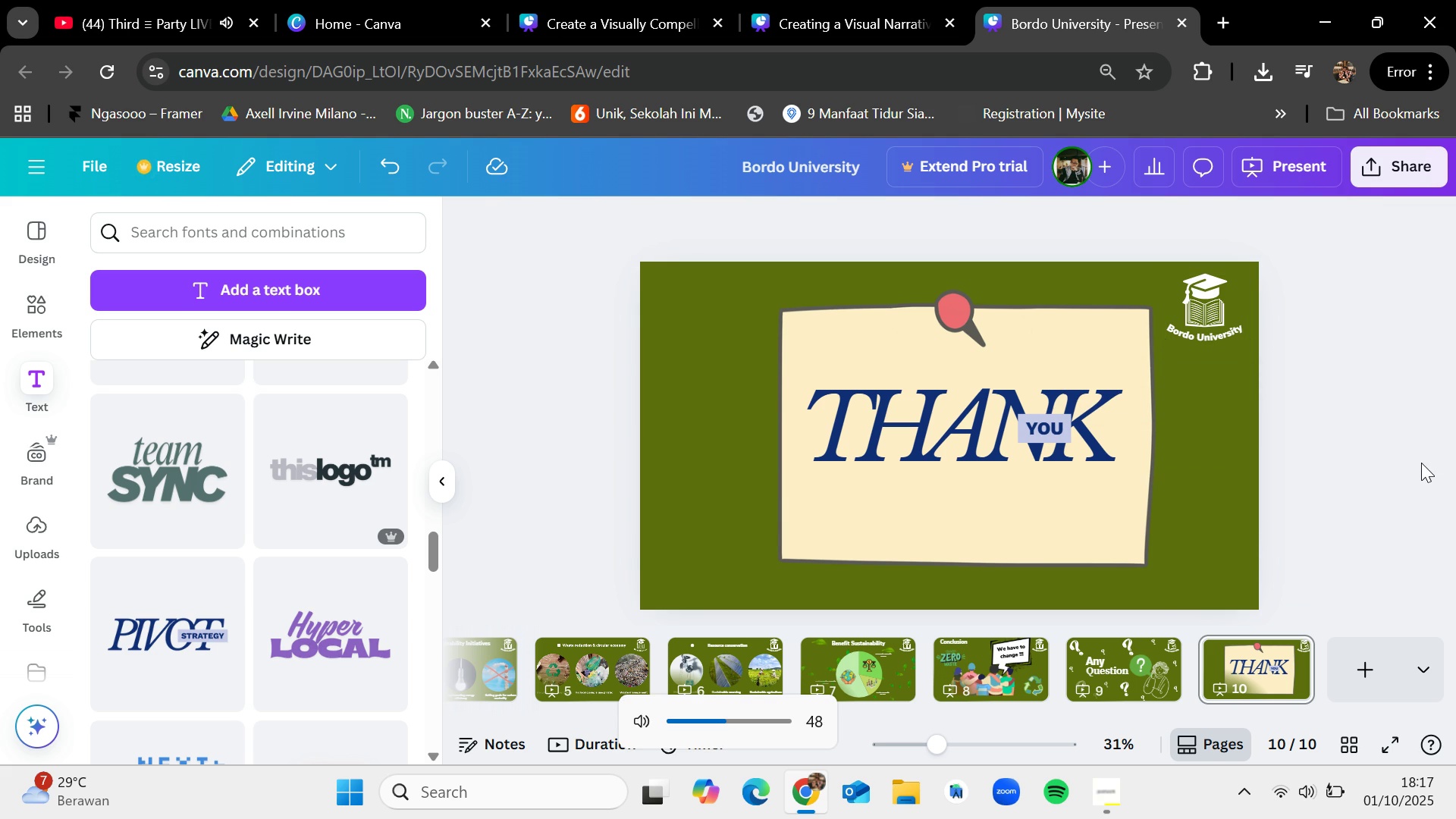 
key(VolumeDown)
 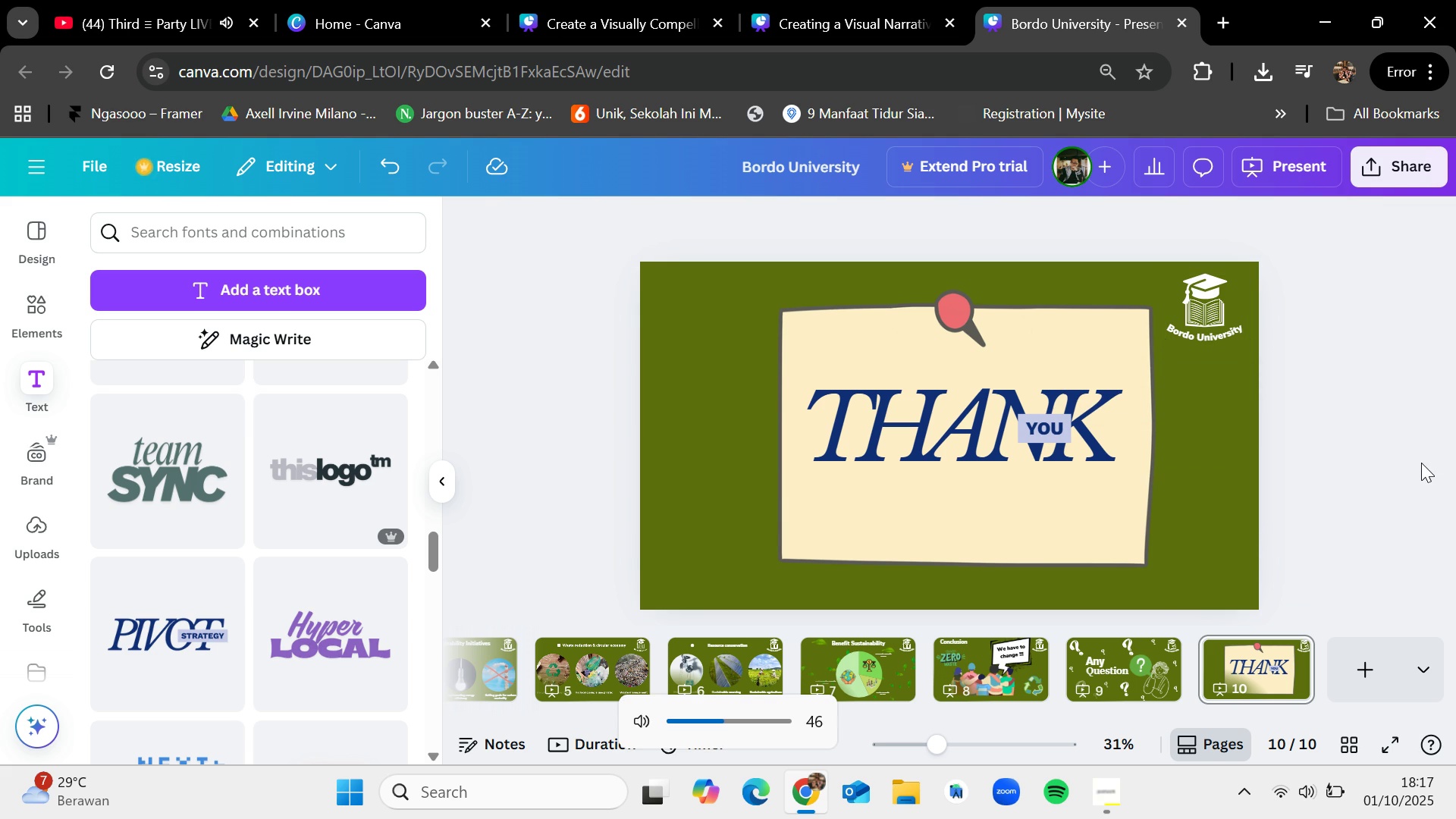 
key(VolumeDown)
 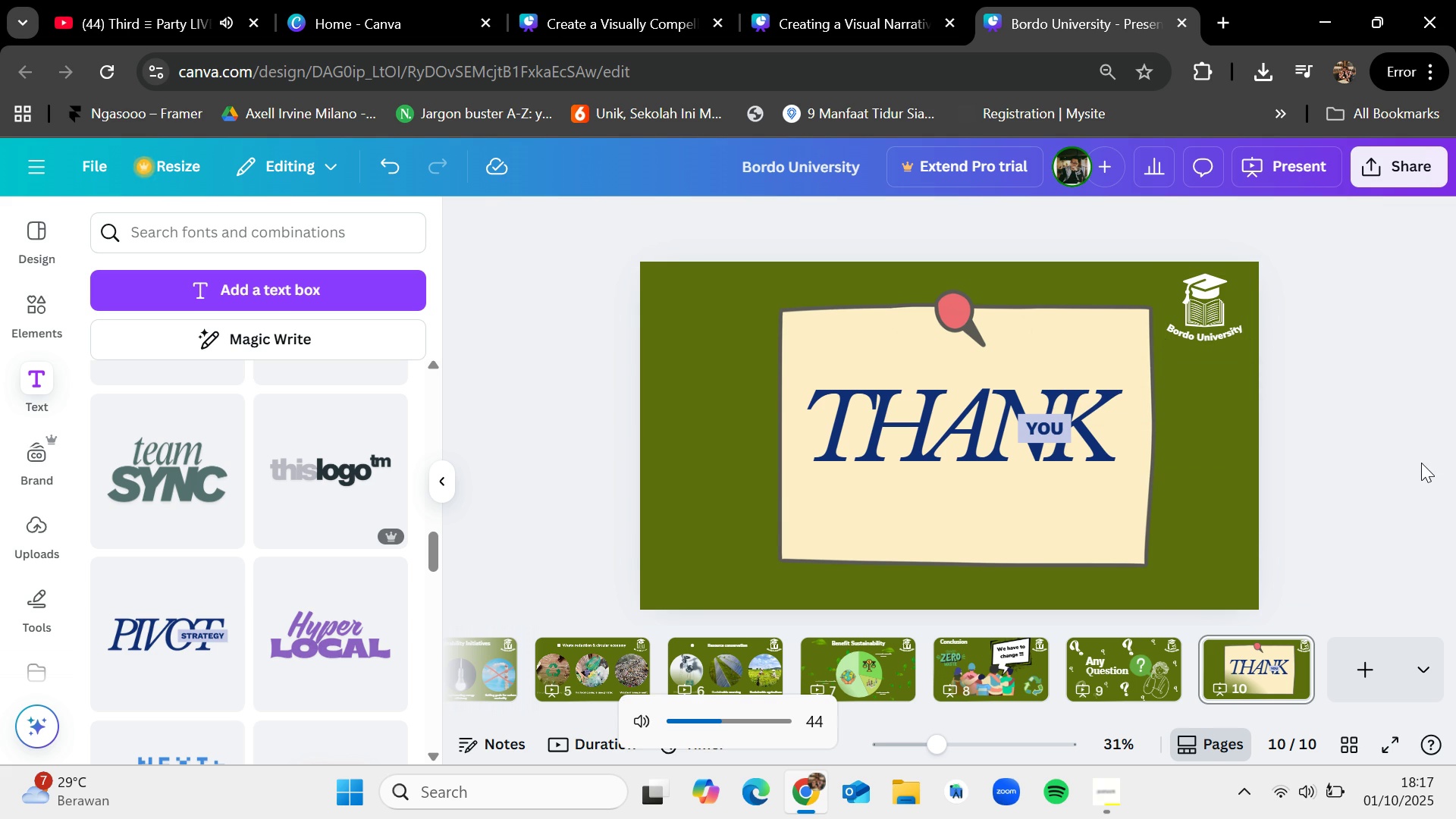 
key(VolumeDown)
 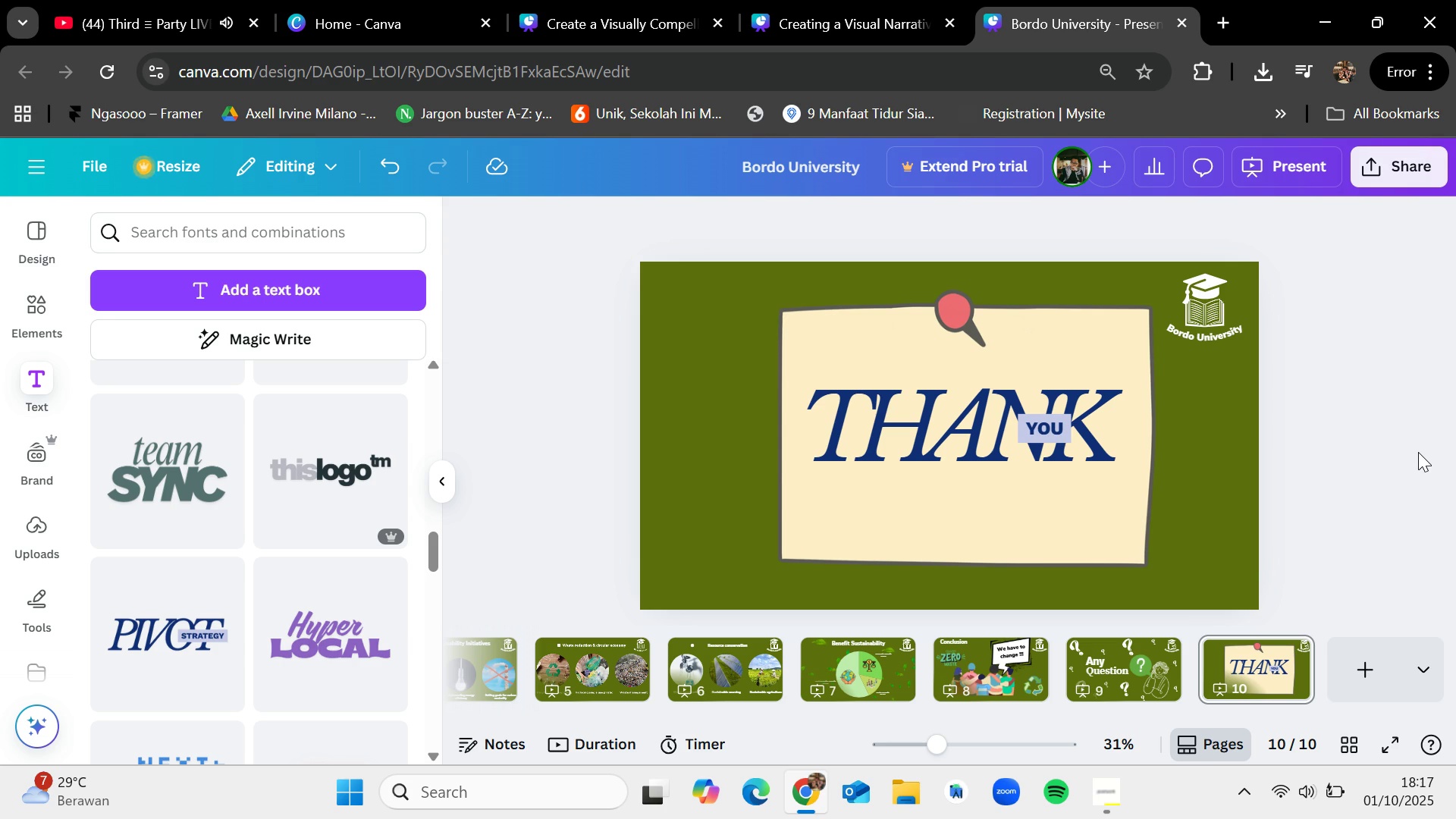 
wait(16.96)
 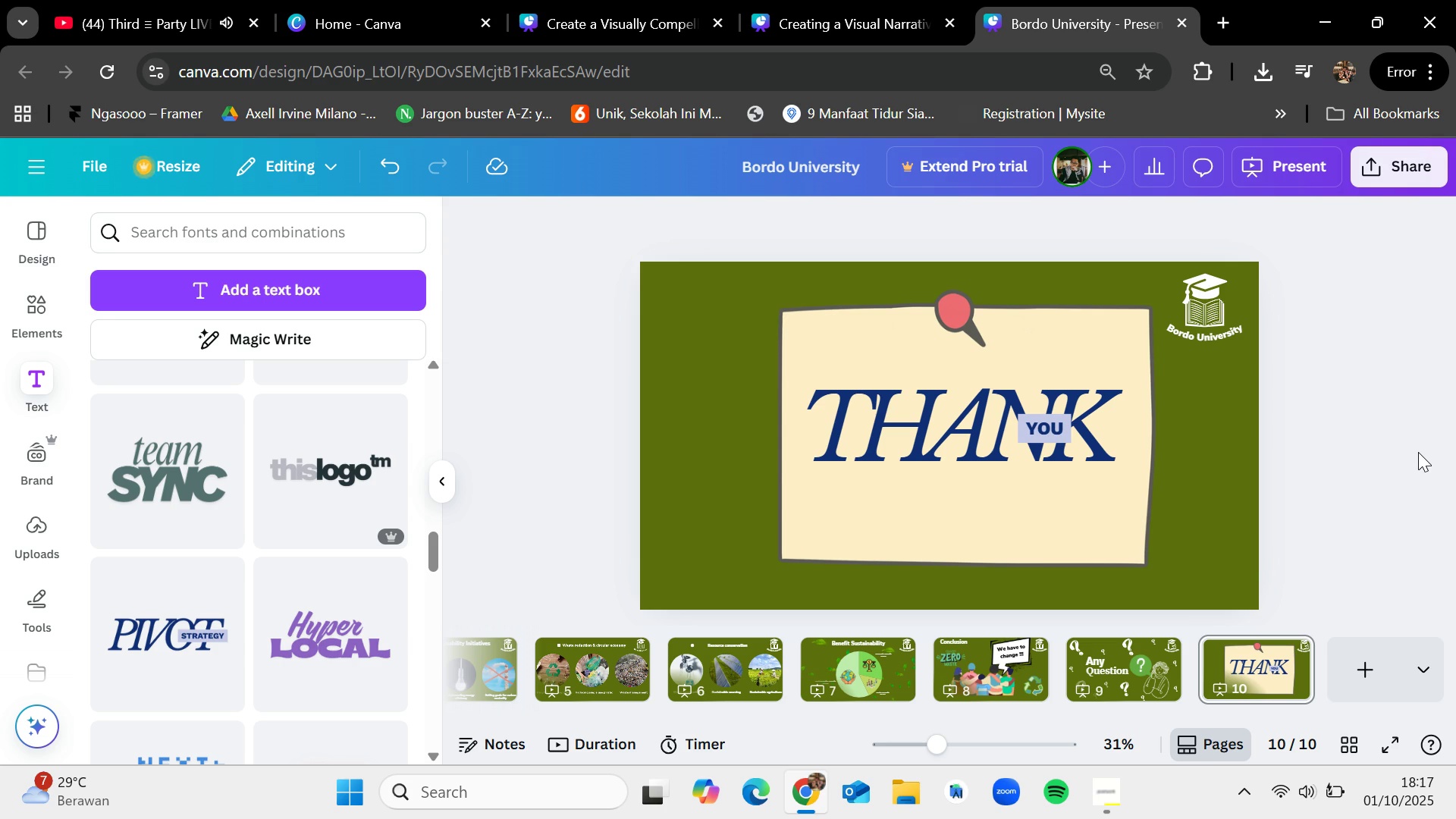 
key(VolumeDown)
 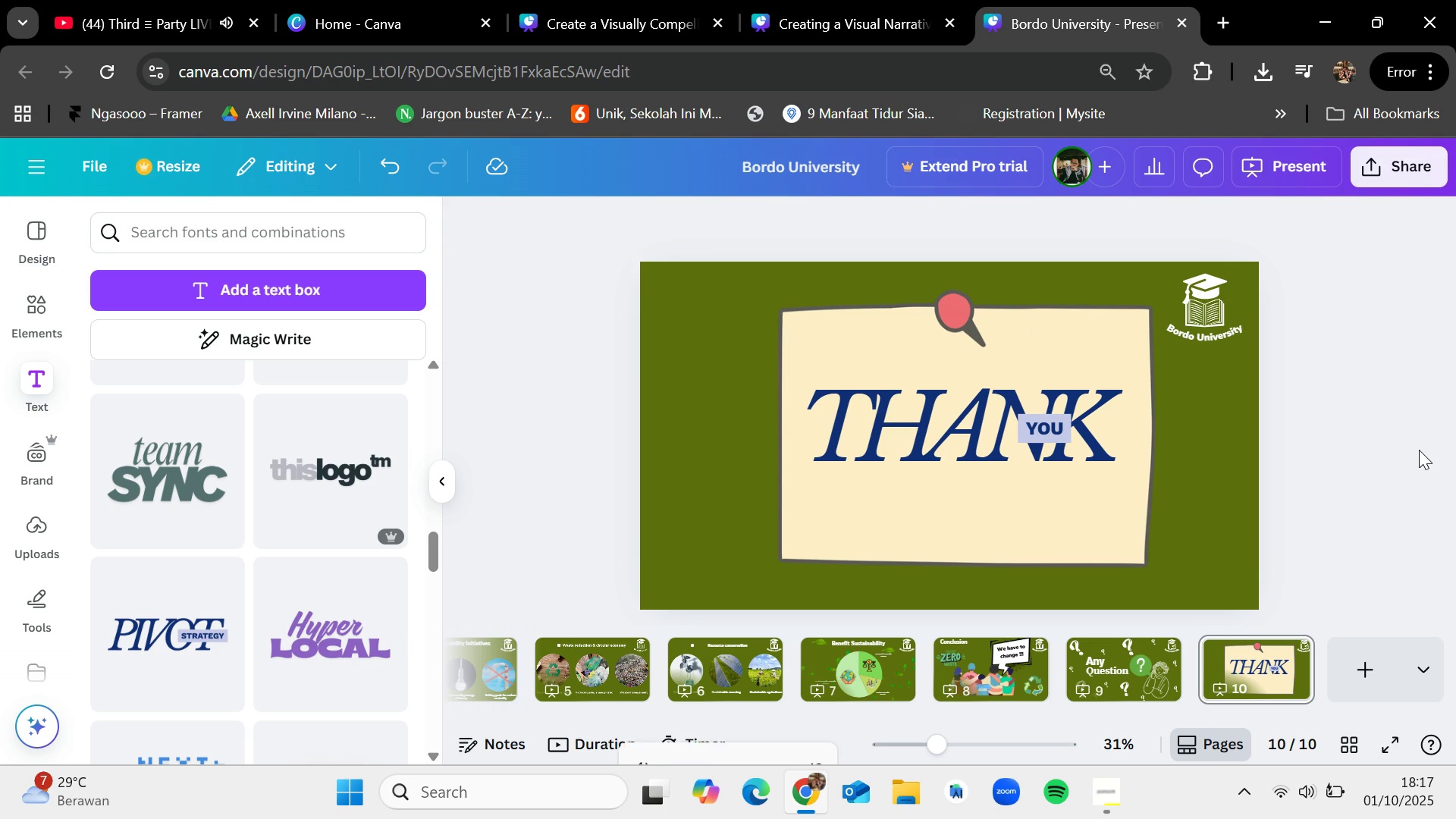 
key(VolumeDown)
 